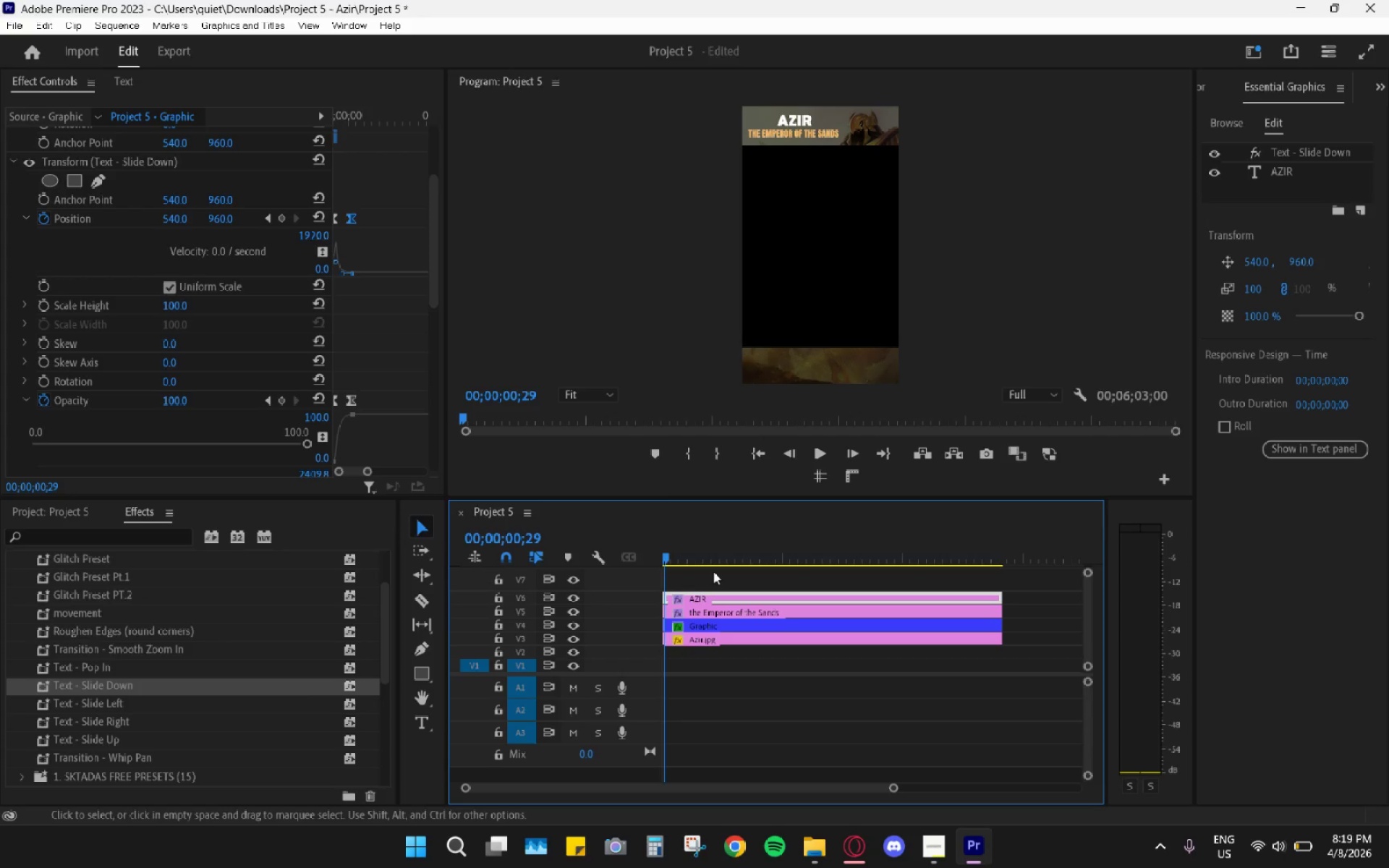 
left_click_drag(start_coordinate=[694, 558], to_coordinate=[592, 551])
 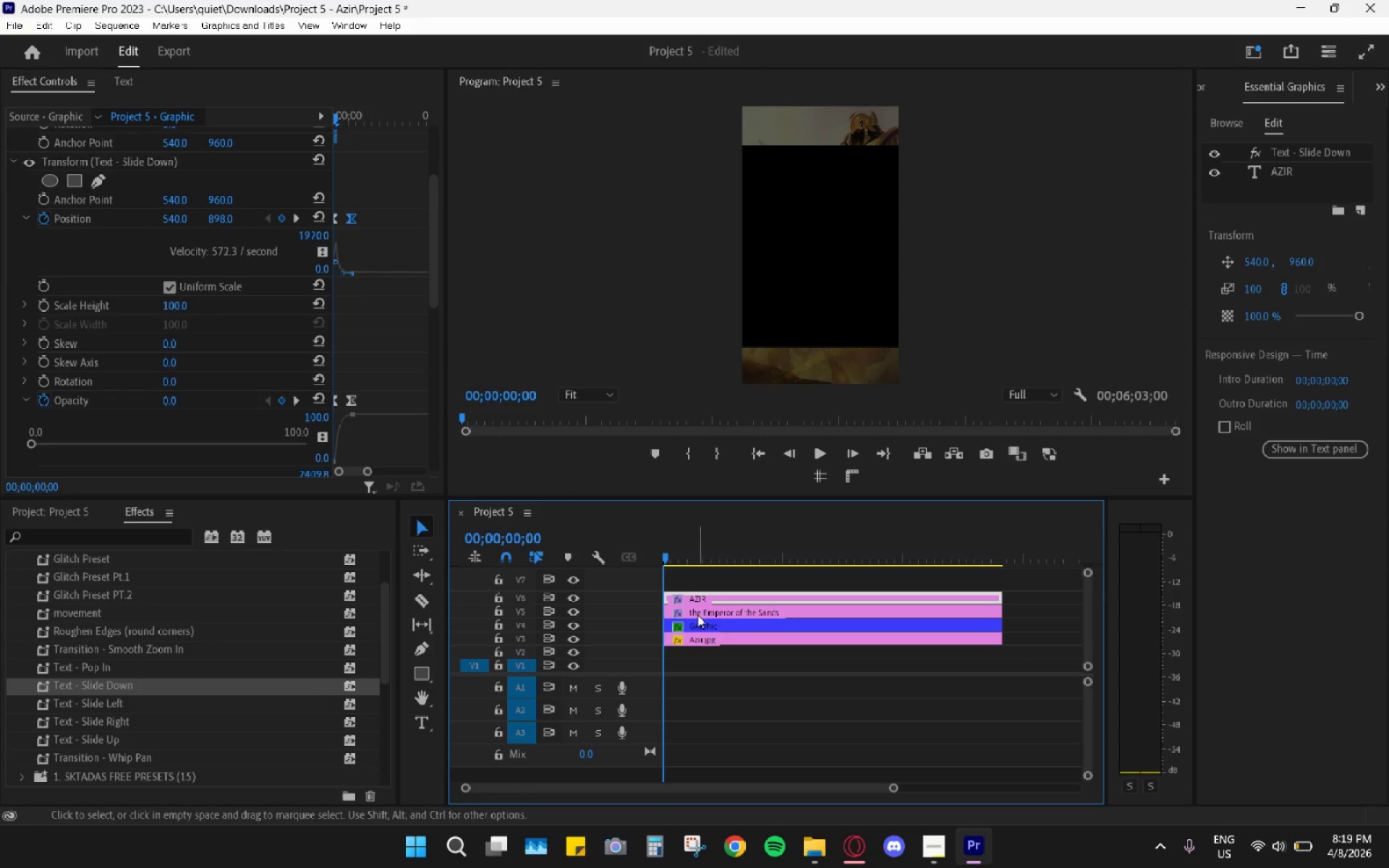 
left_click([697, 614])
 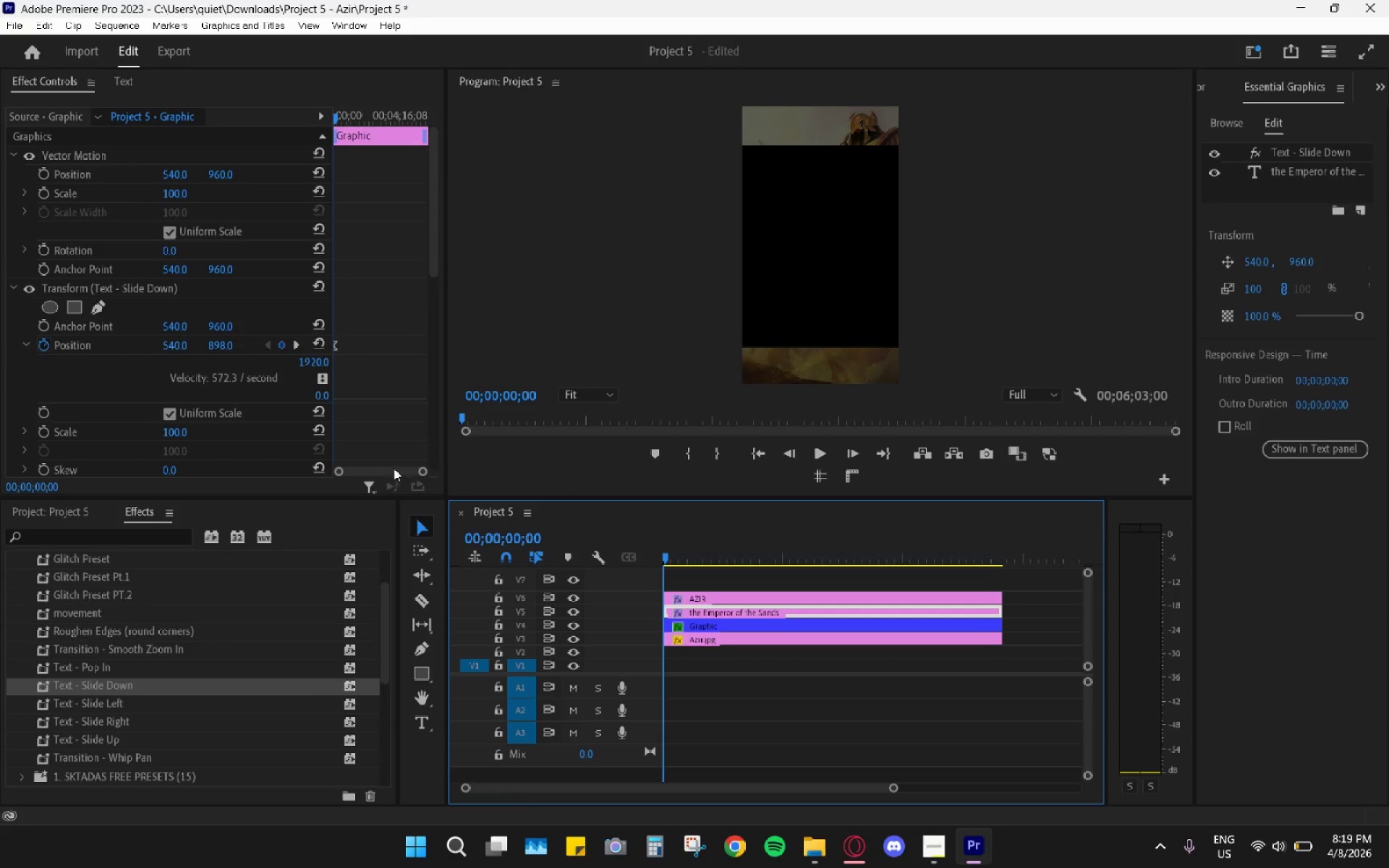 
left_click_drag(start_coordinate=[423, 472], to_coordinate=[403, 474])
 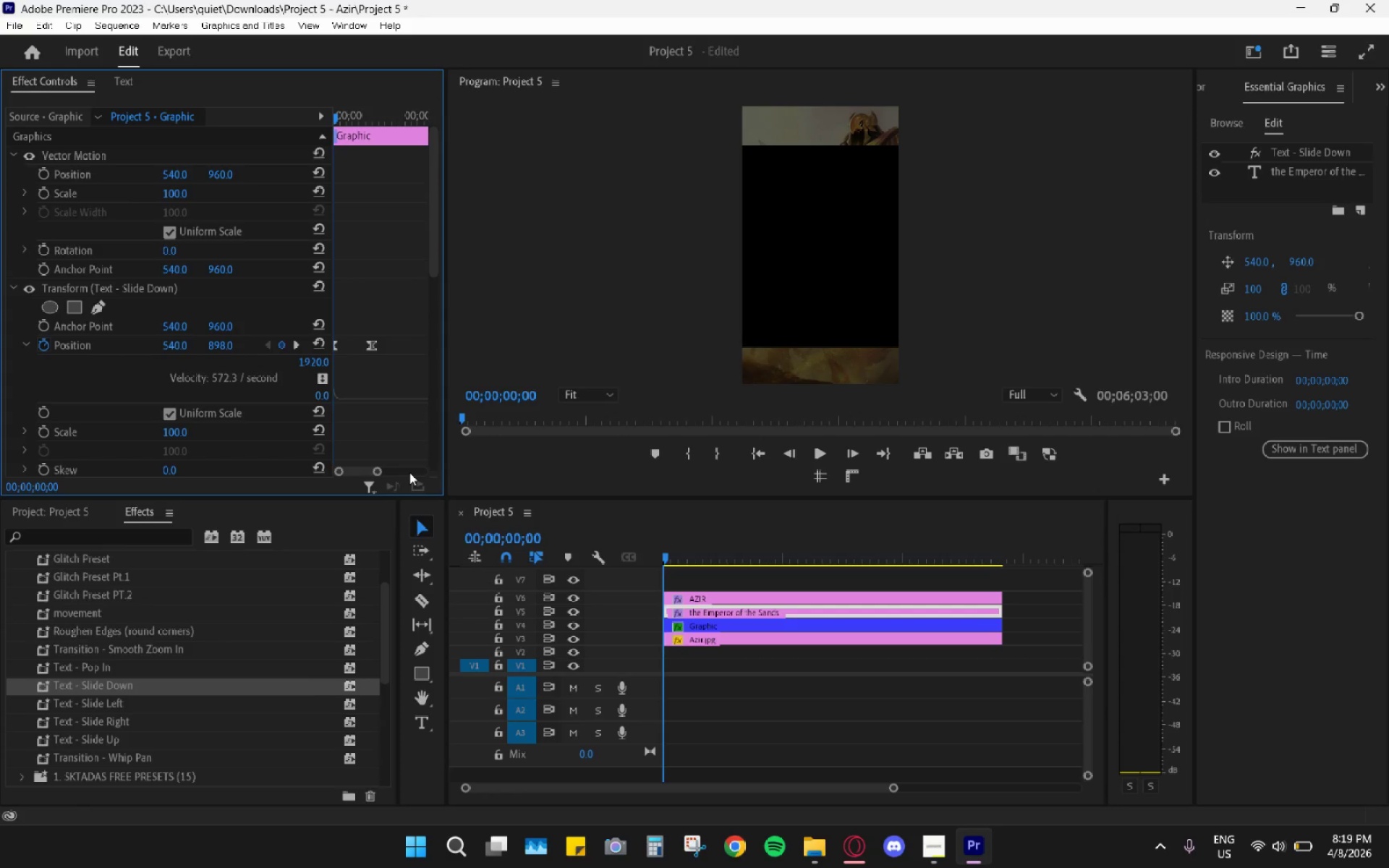 
key(ArrowRight)
 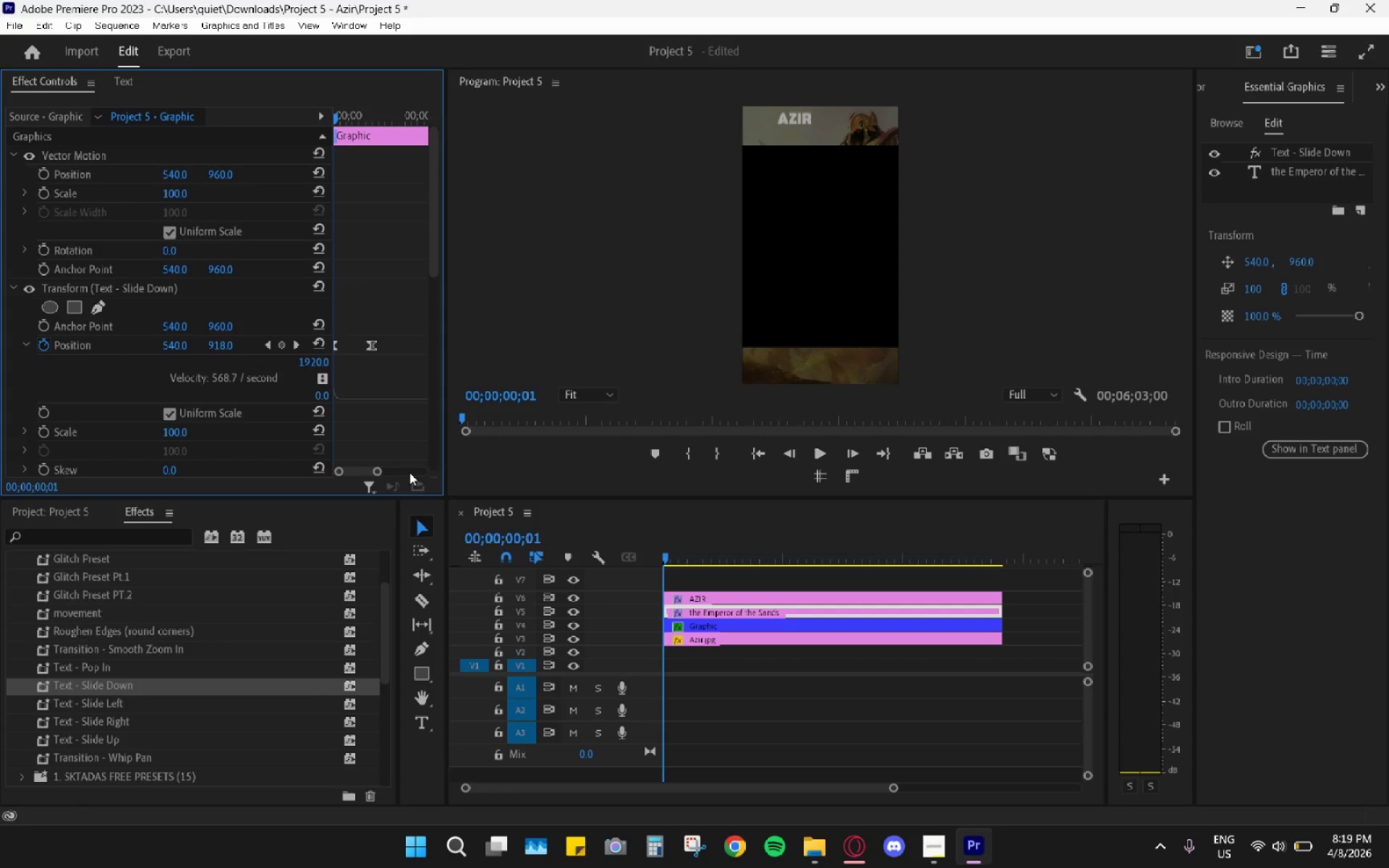 
key(ArrowRight)
 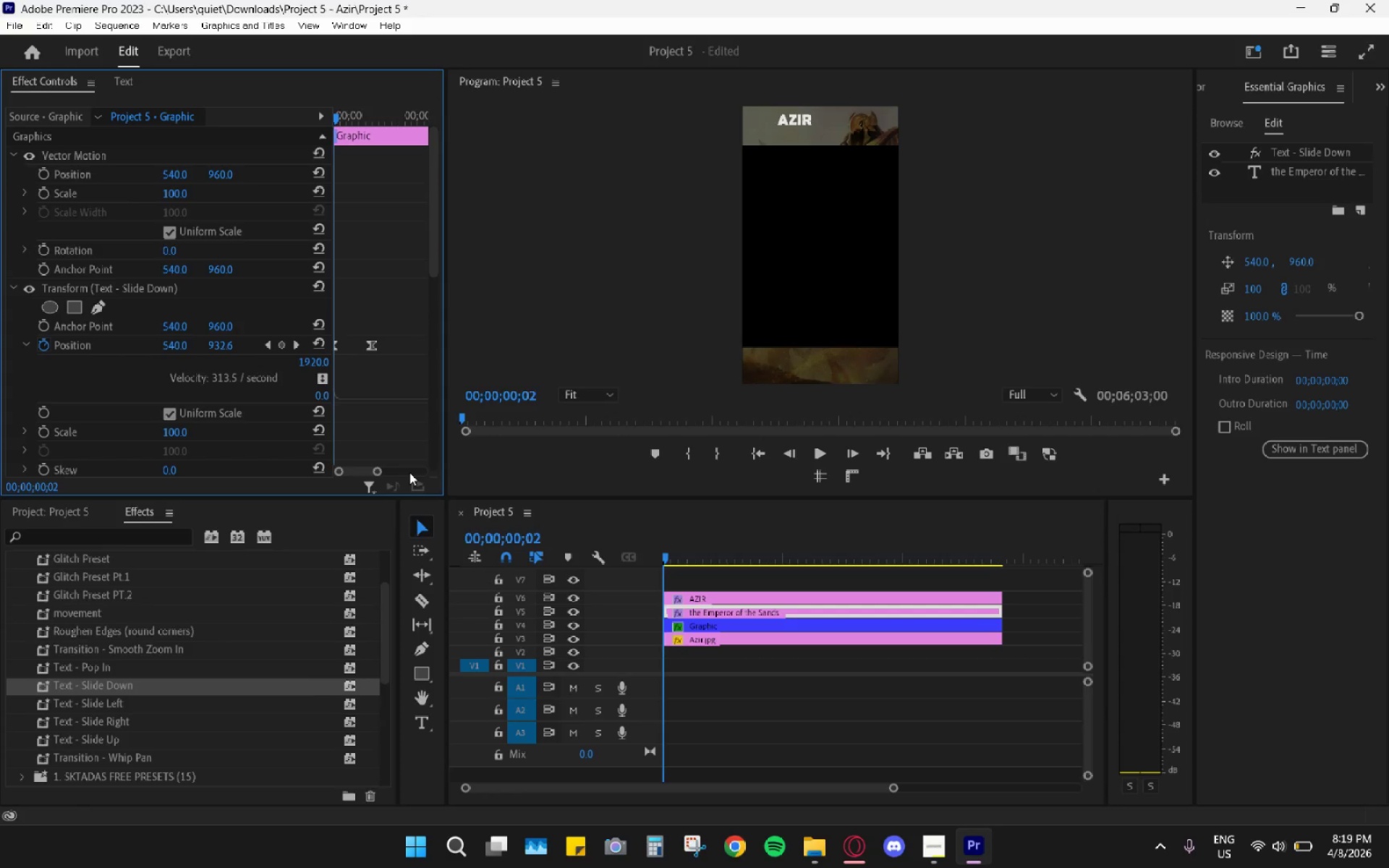 
key(ArrowRight)
 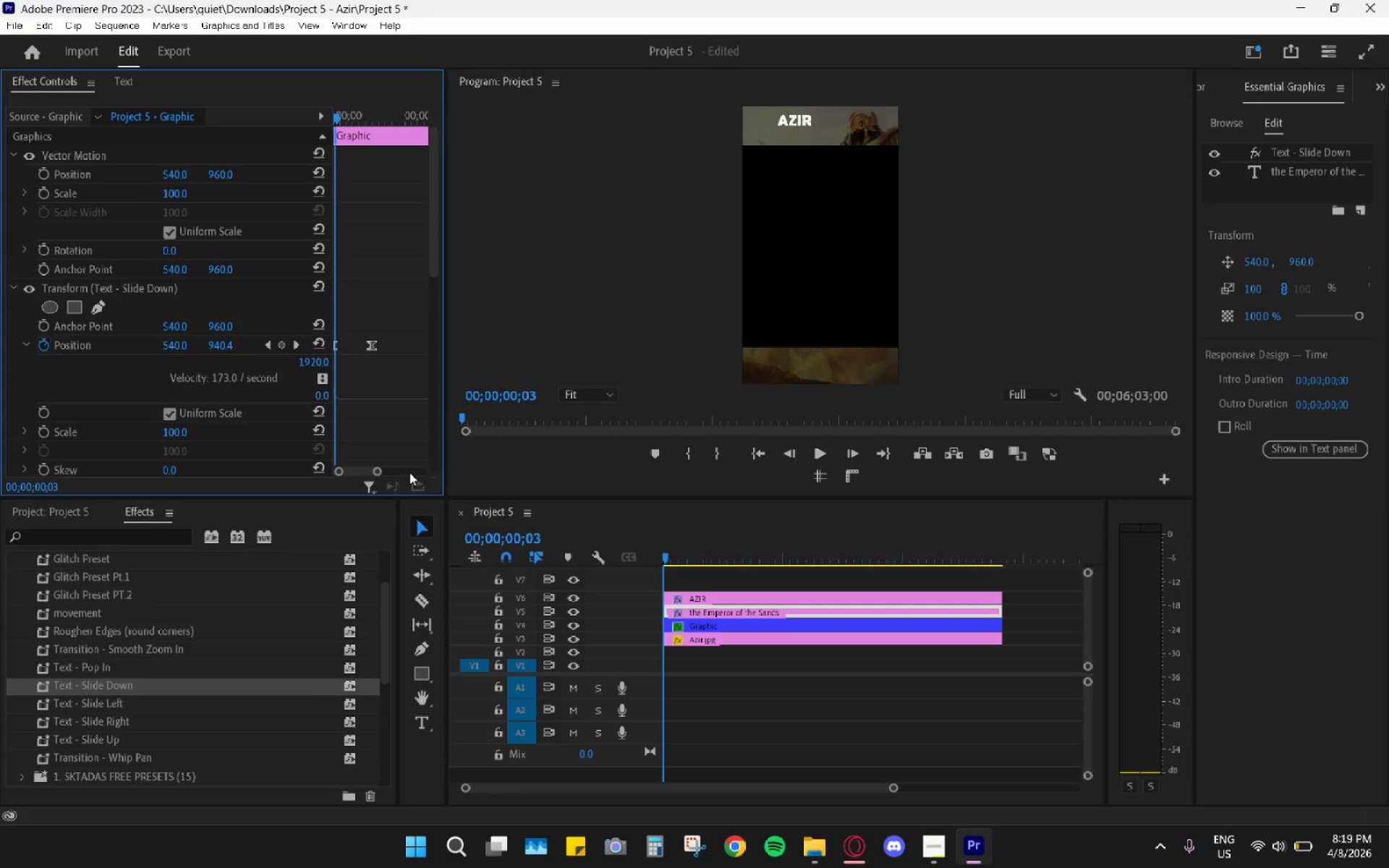 
key(ArrowRight)
 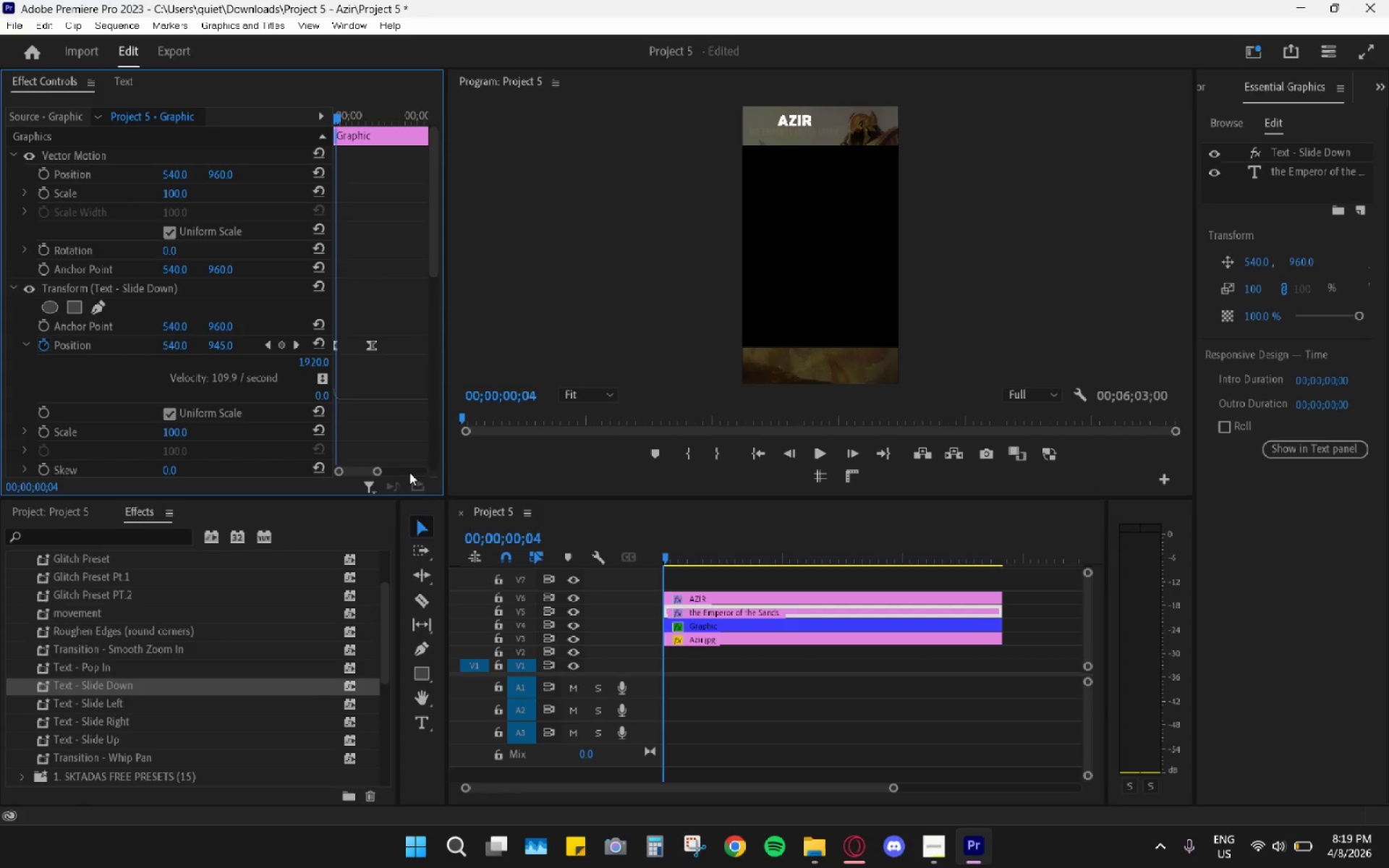 
key(ArrowRight)
 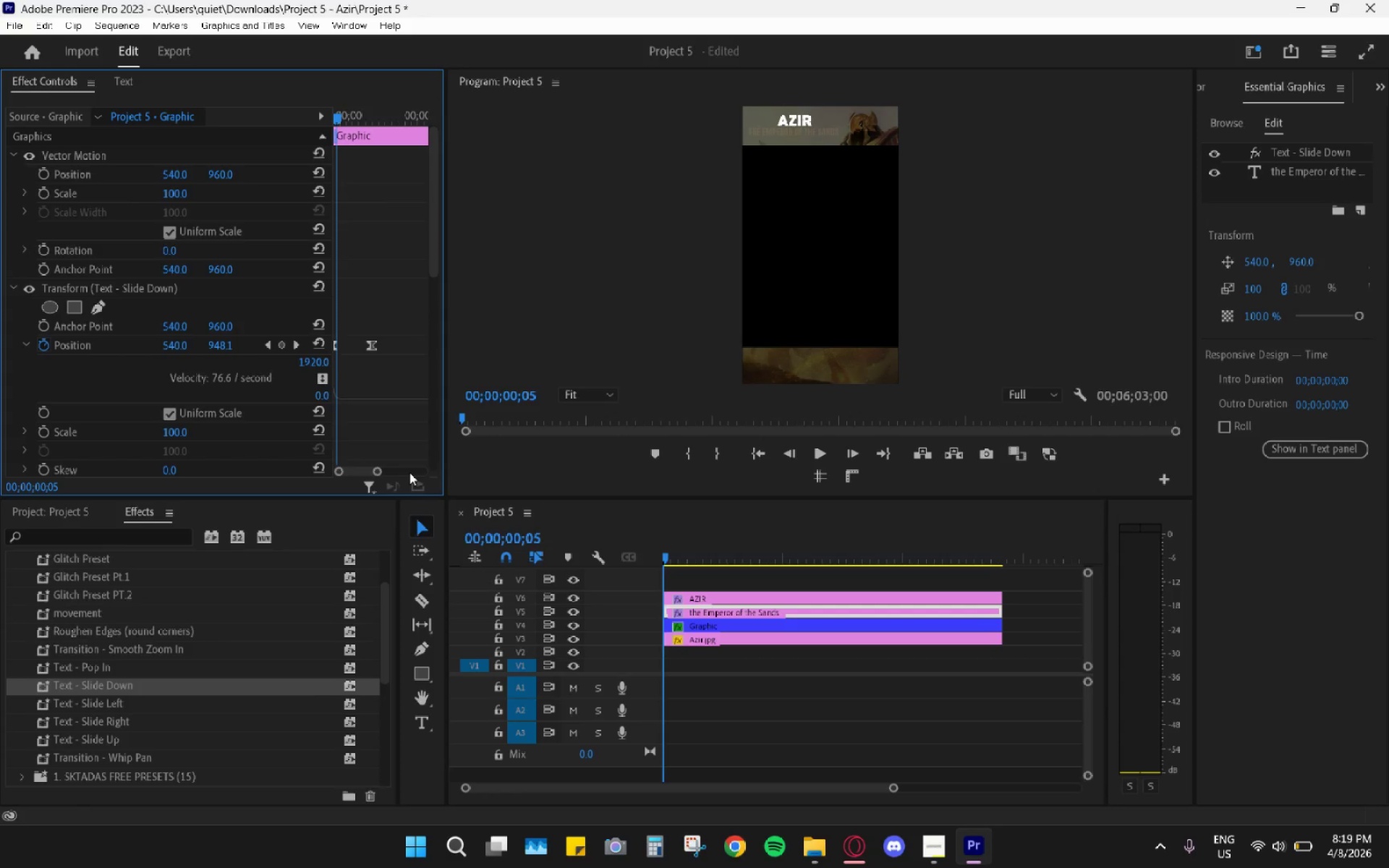 
key(ArrowRight)
 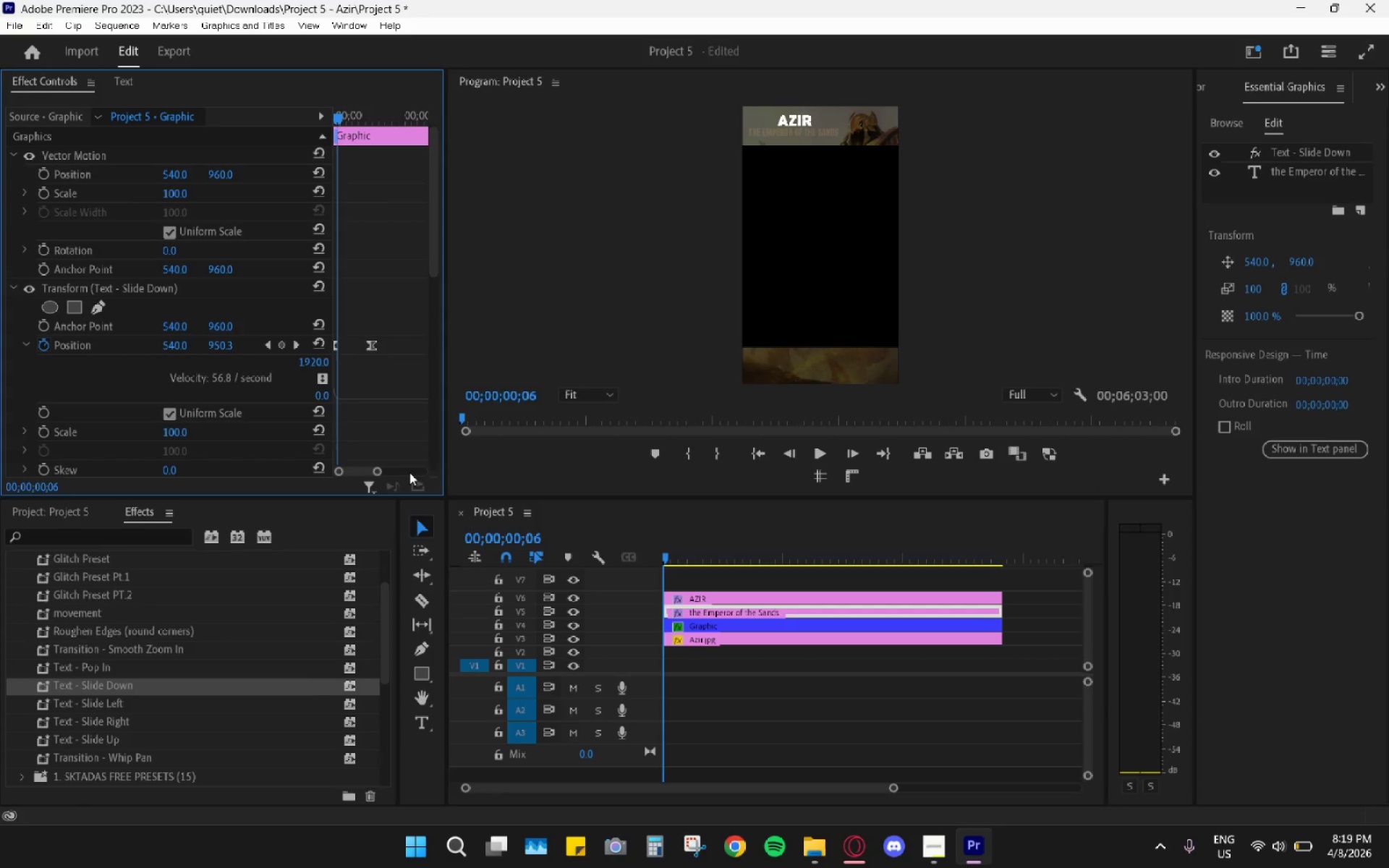 
key(ArrowRight)
 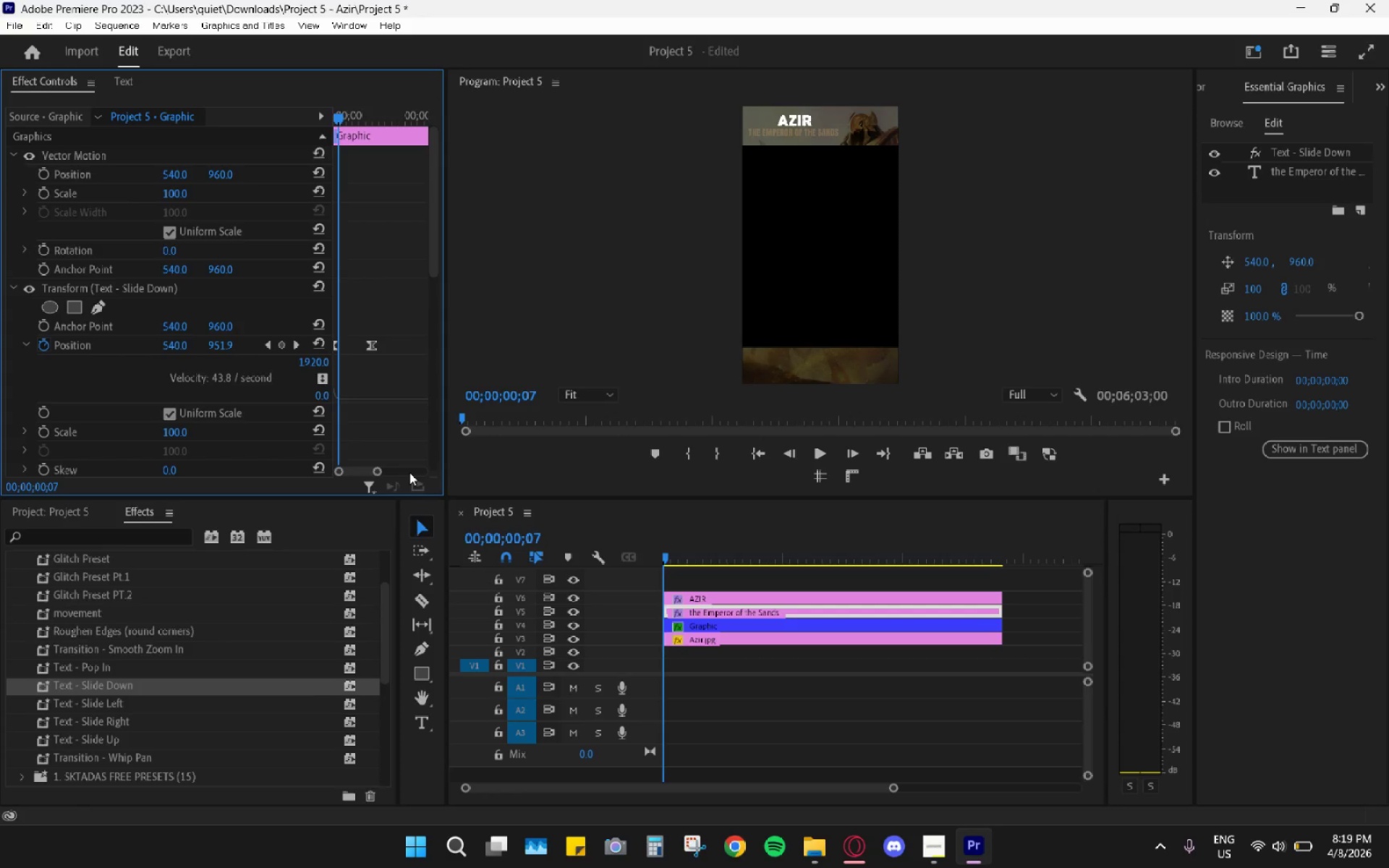 
key(ArrowRight)
 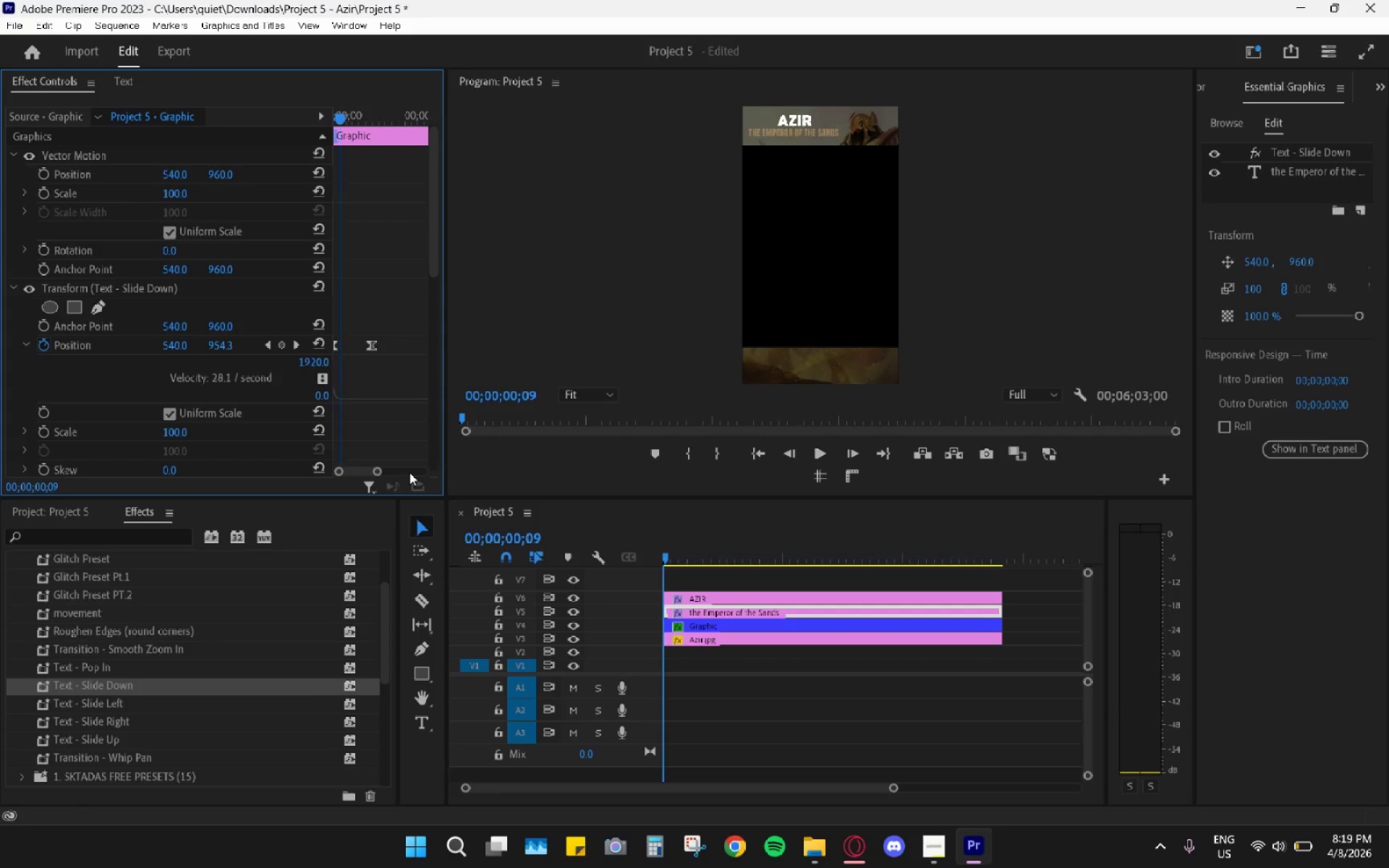 
key(ArrowRight)
 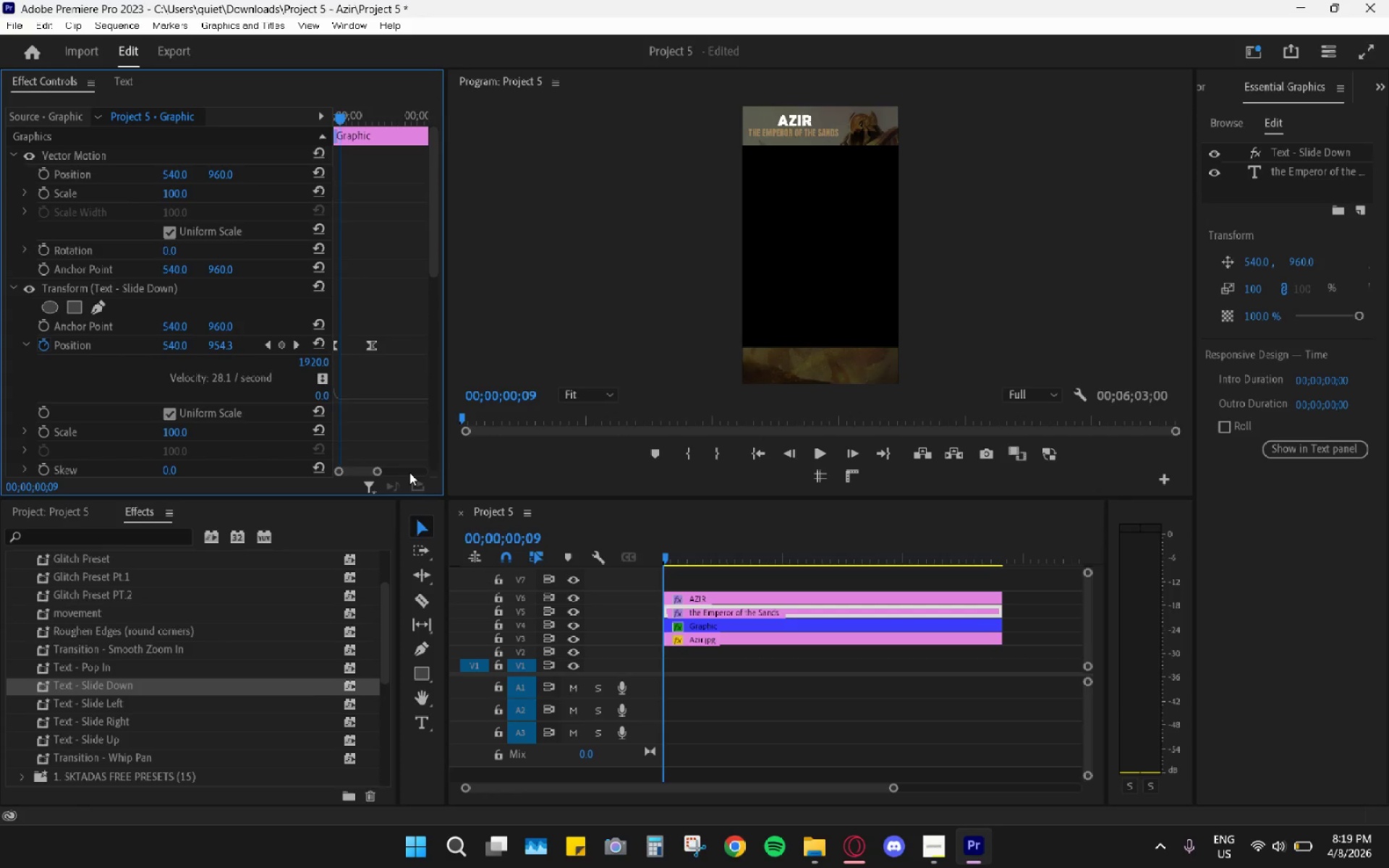 
key(ArrowRight)
 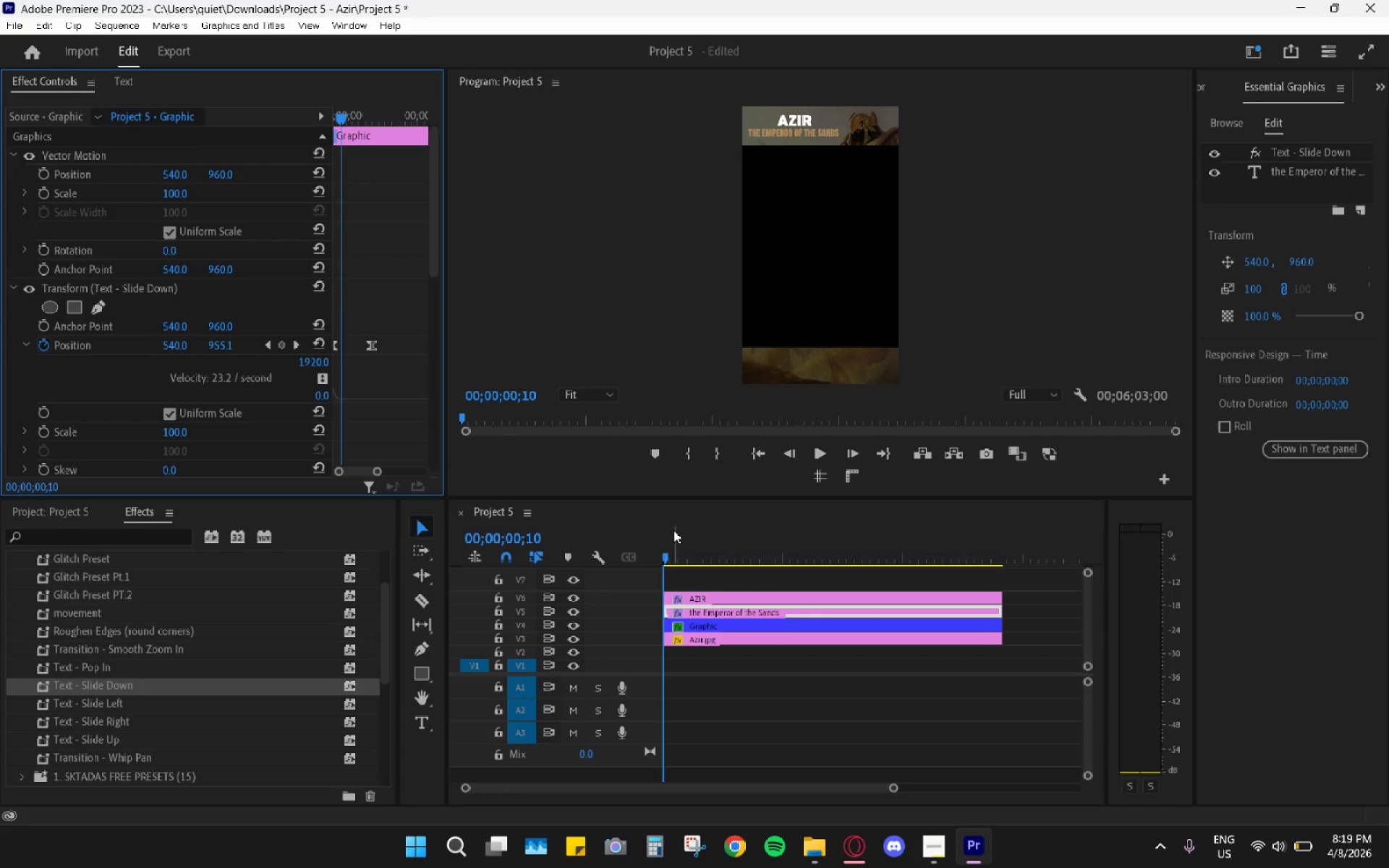 
left_click_drag(start_coordinate=[679, 540], to_coordinate=[575, 535])
 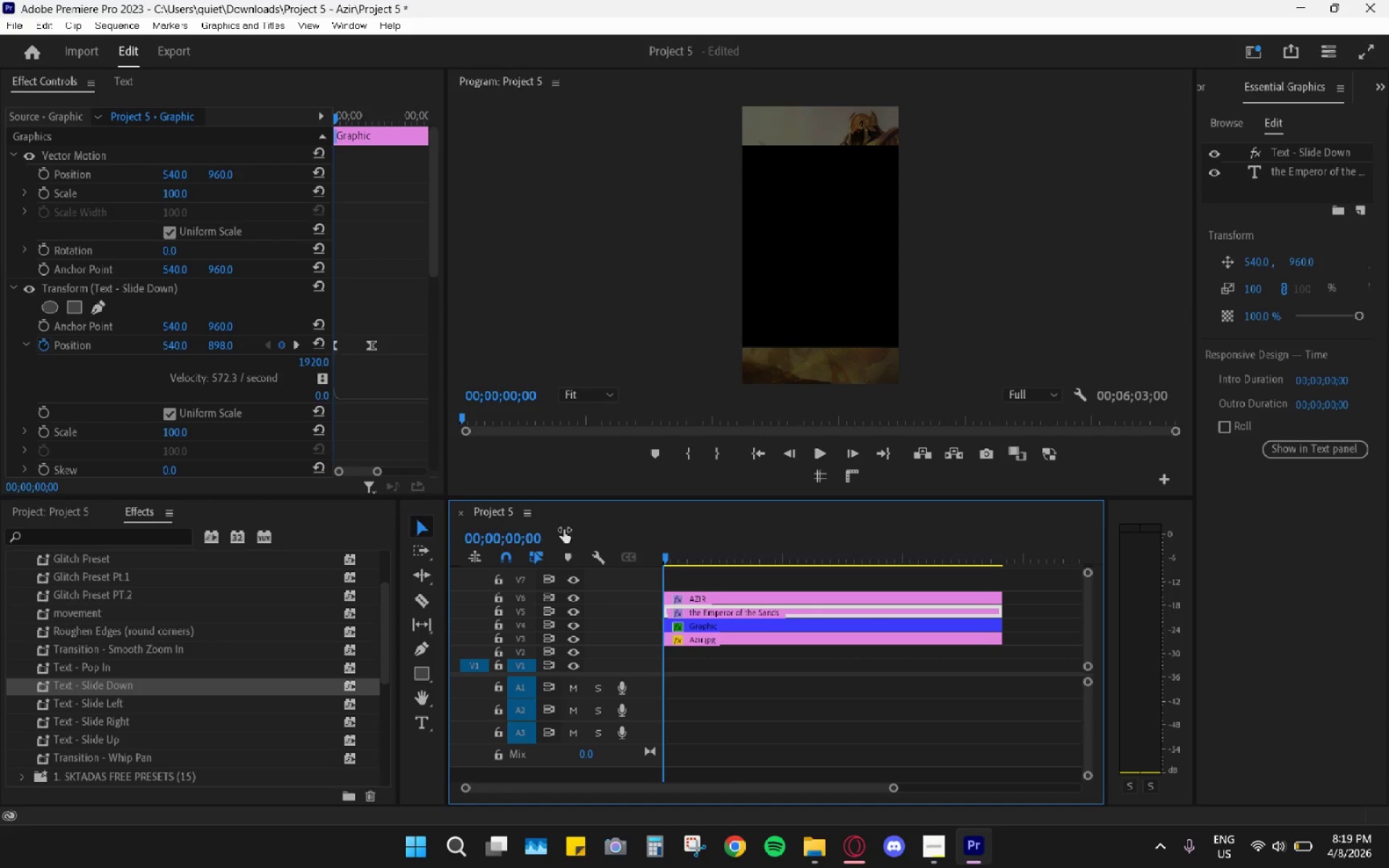 
key(Space)
 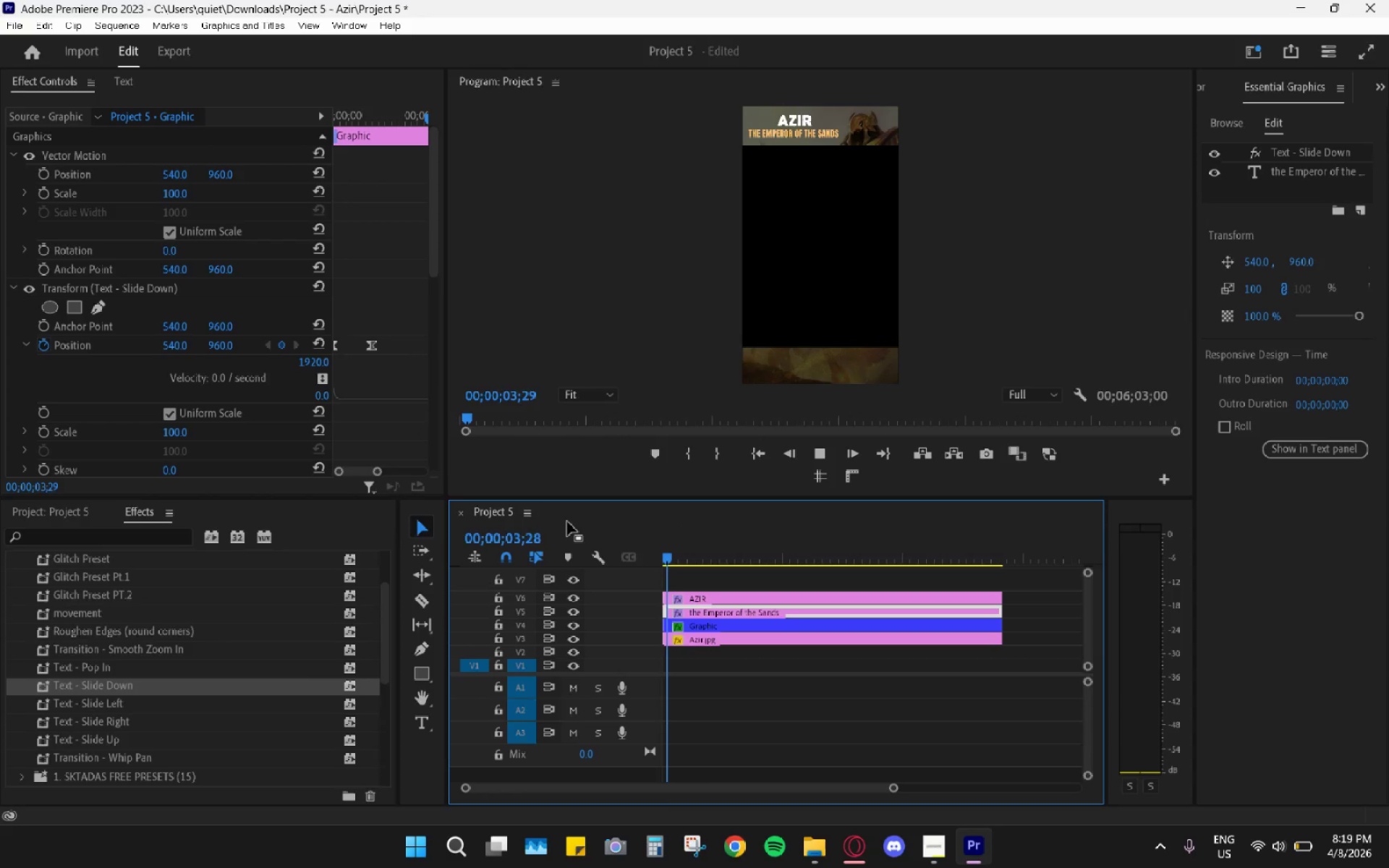 
wait(5.33)
 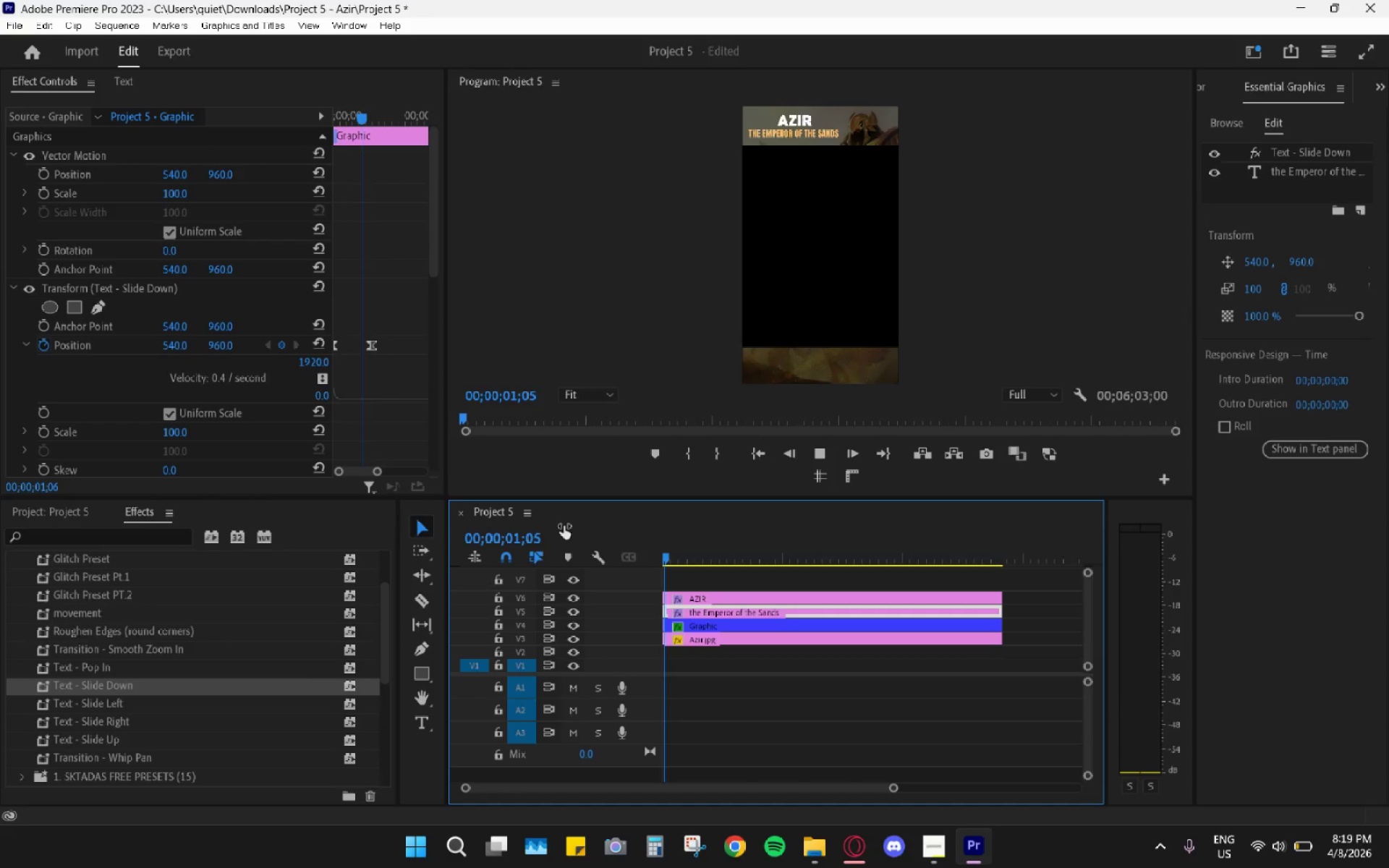 
key(Space)
 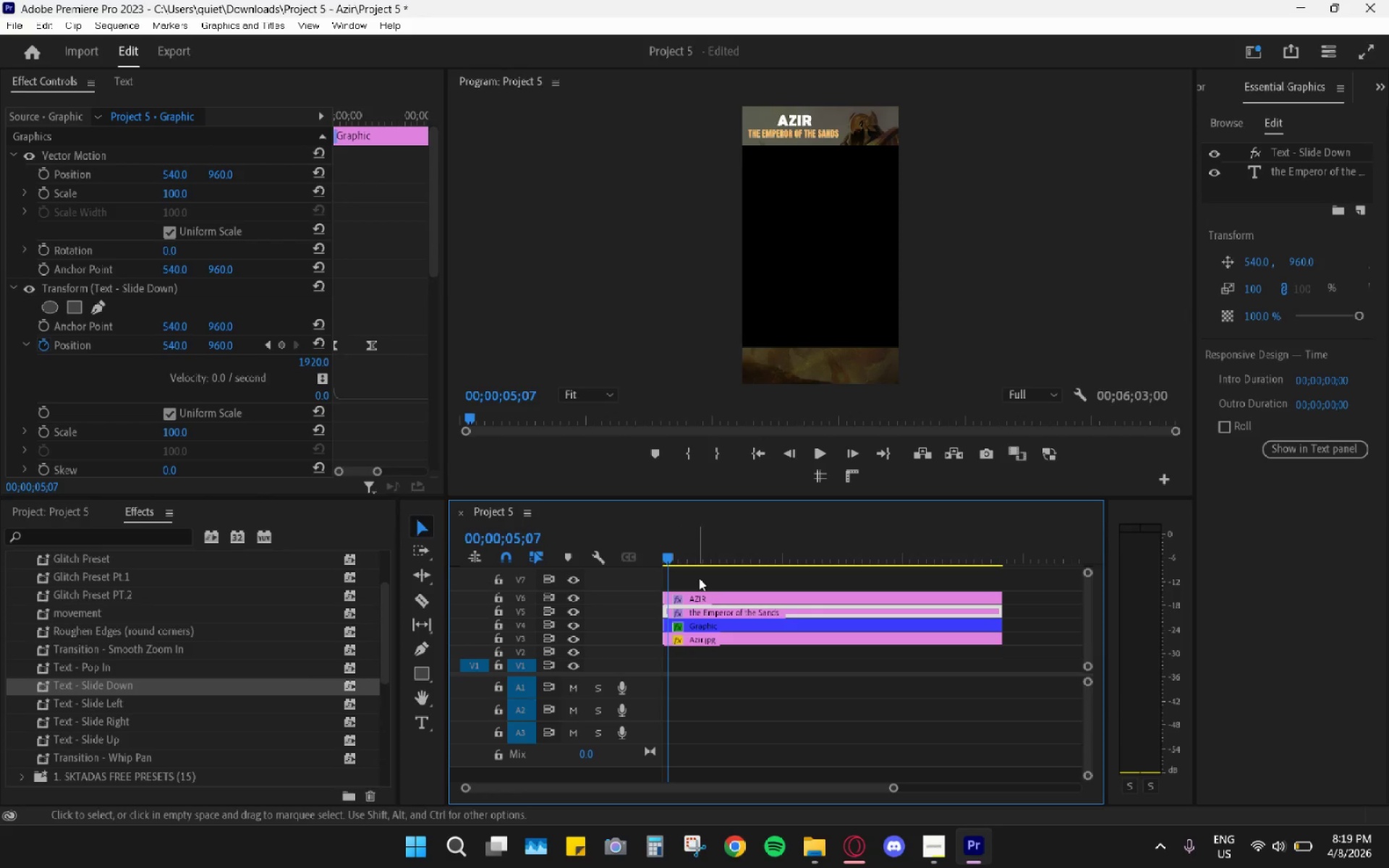 
hold_key(key=AltLeft, duration=0.8)
 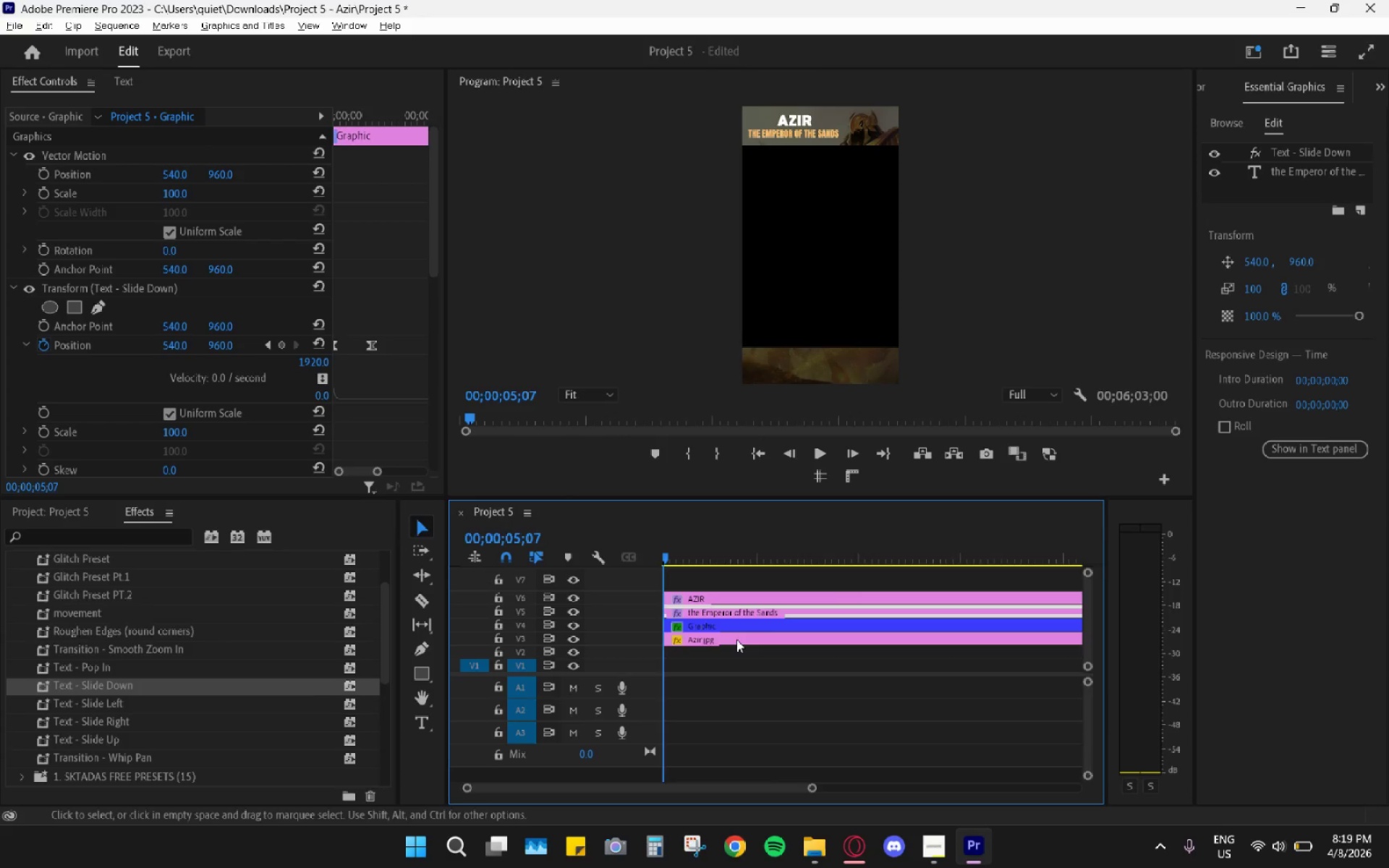 
hold_key(key=AltLeft, duration=1.36)
 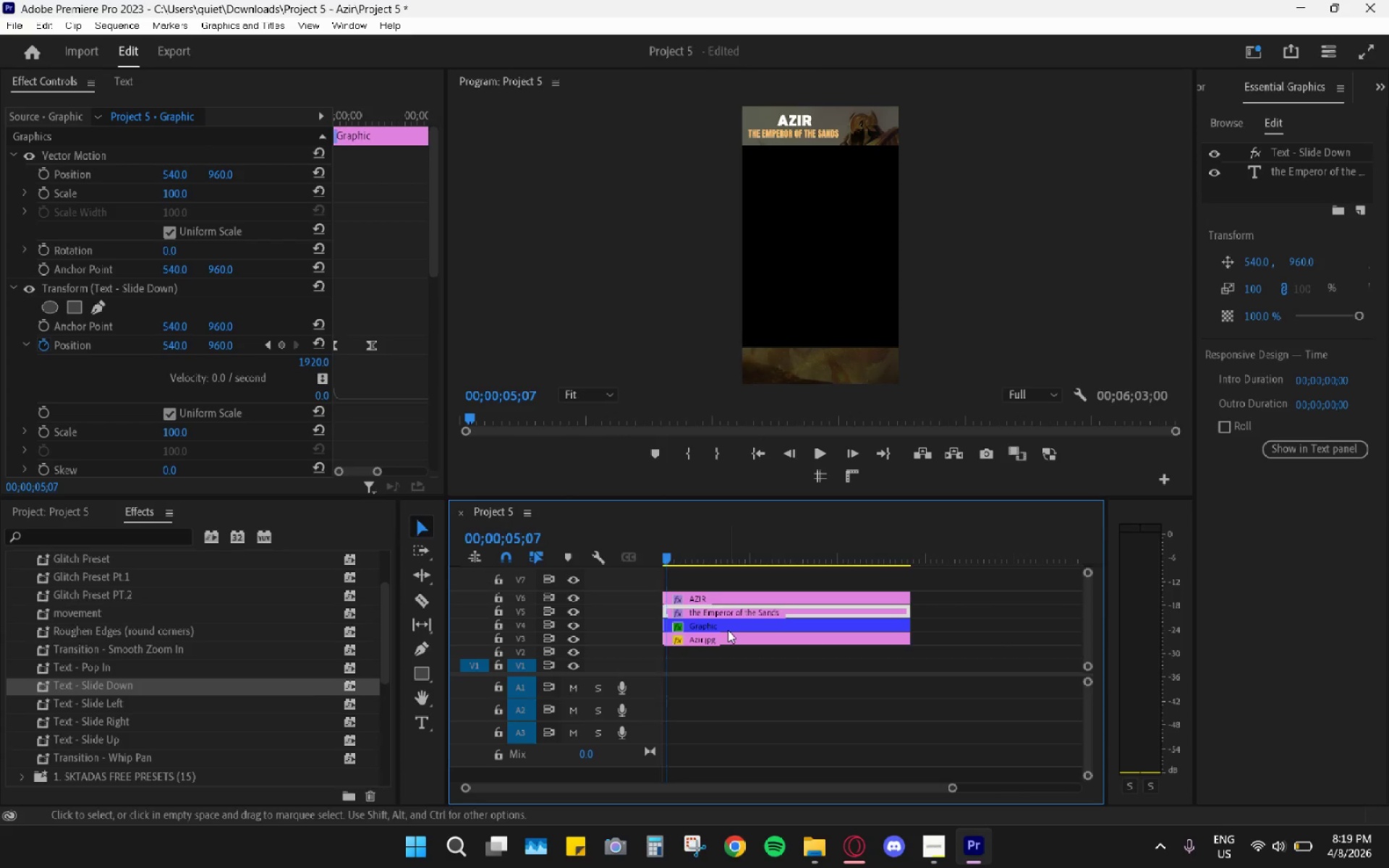 
hold_key(key=AltLeft, duration=0.67)
 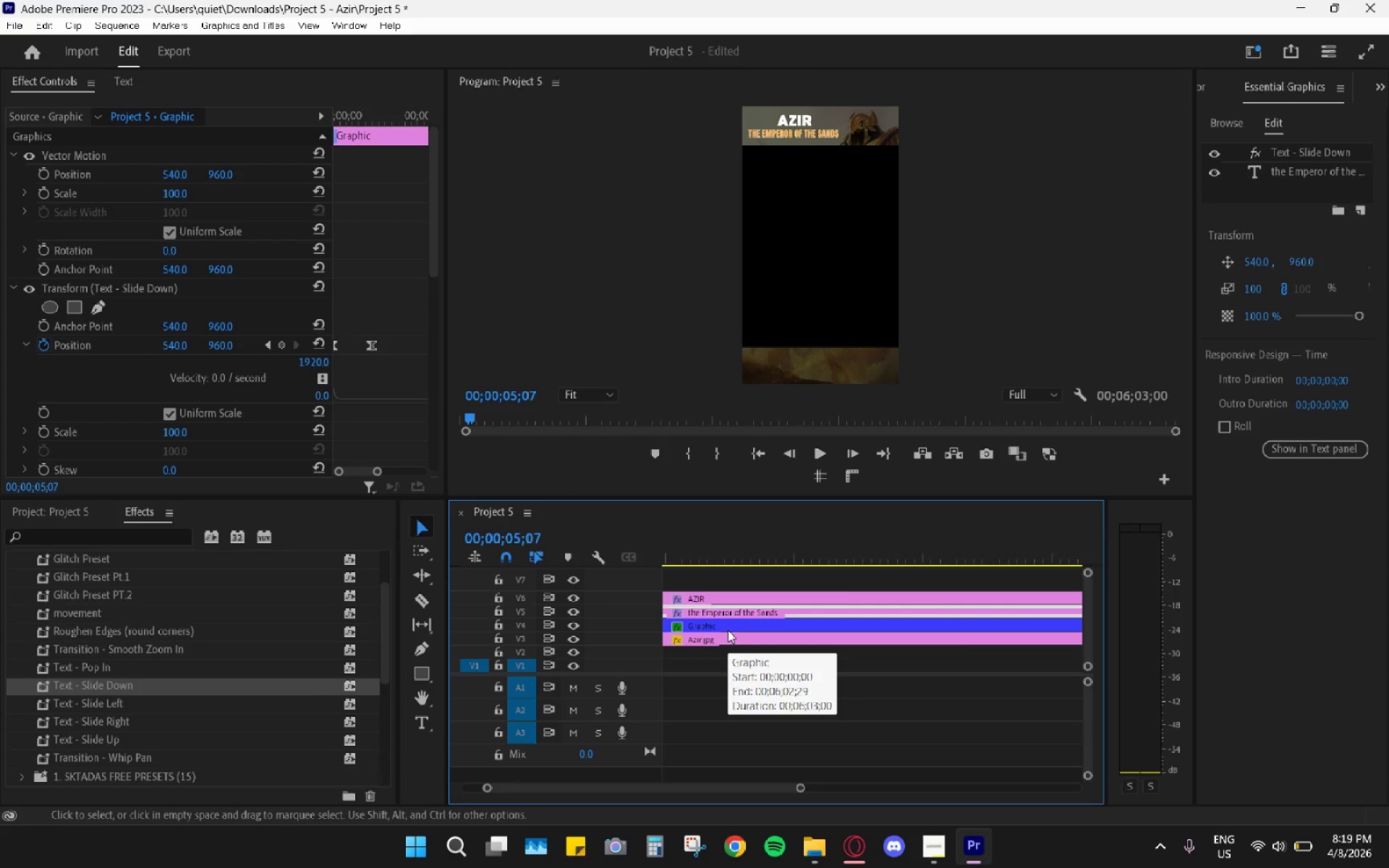 
hold_key(key=AltLeft, duration=1.5)
 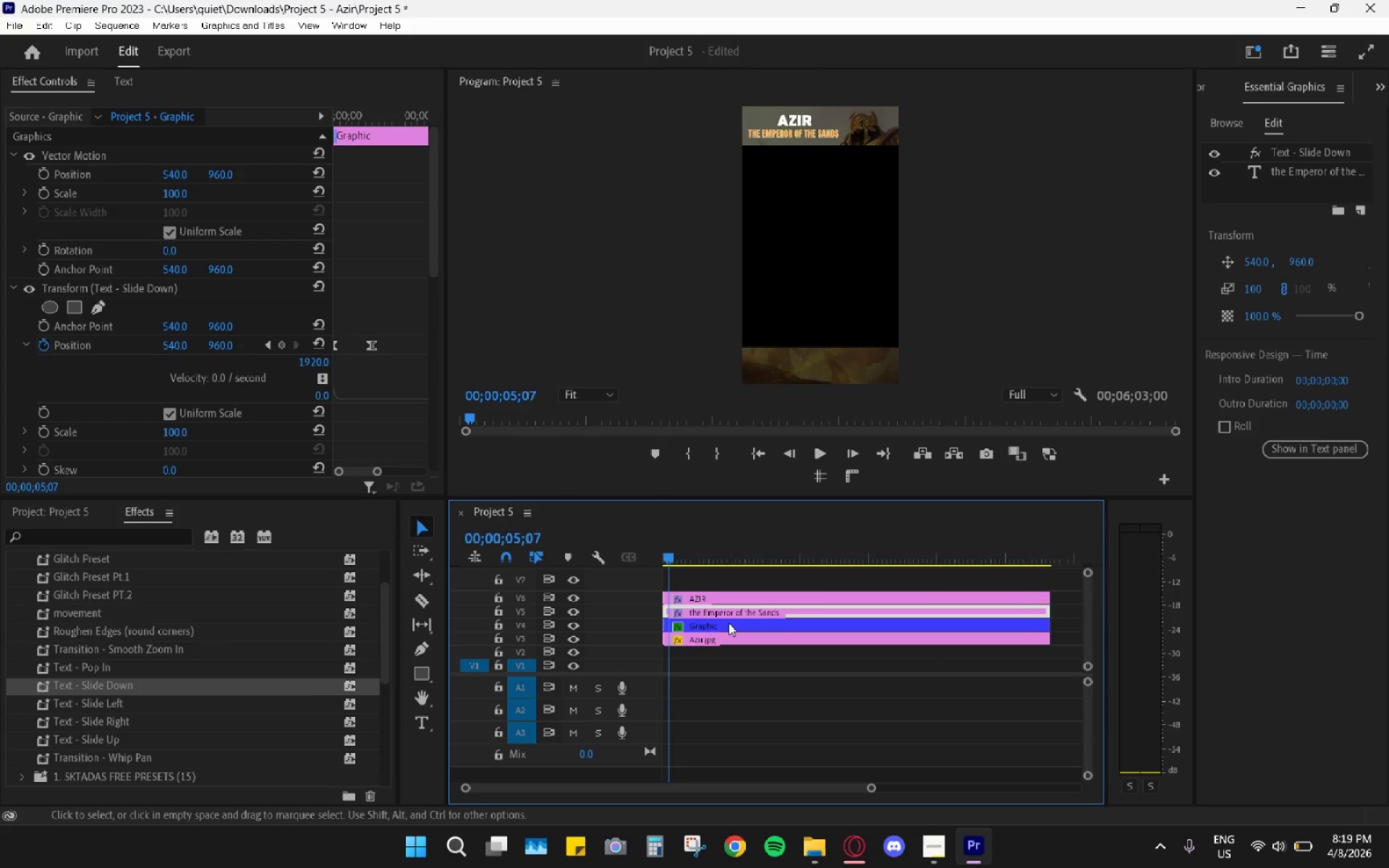 
scroll: coordinate [728, 630], scroll_direction: up, amount: 14.0
 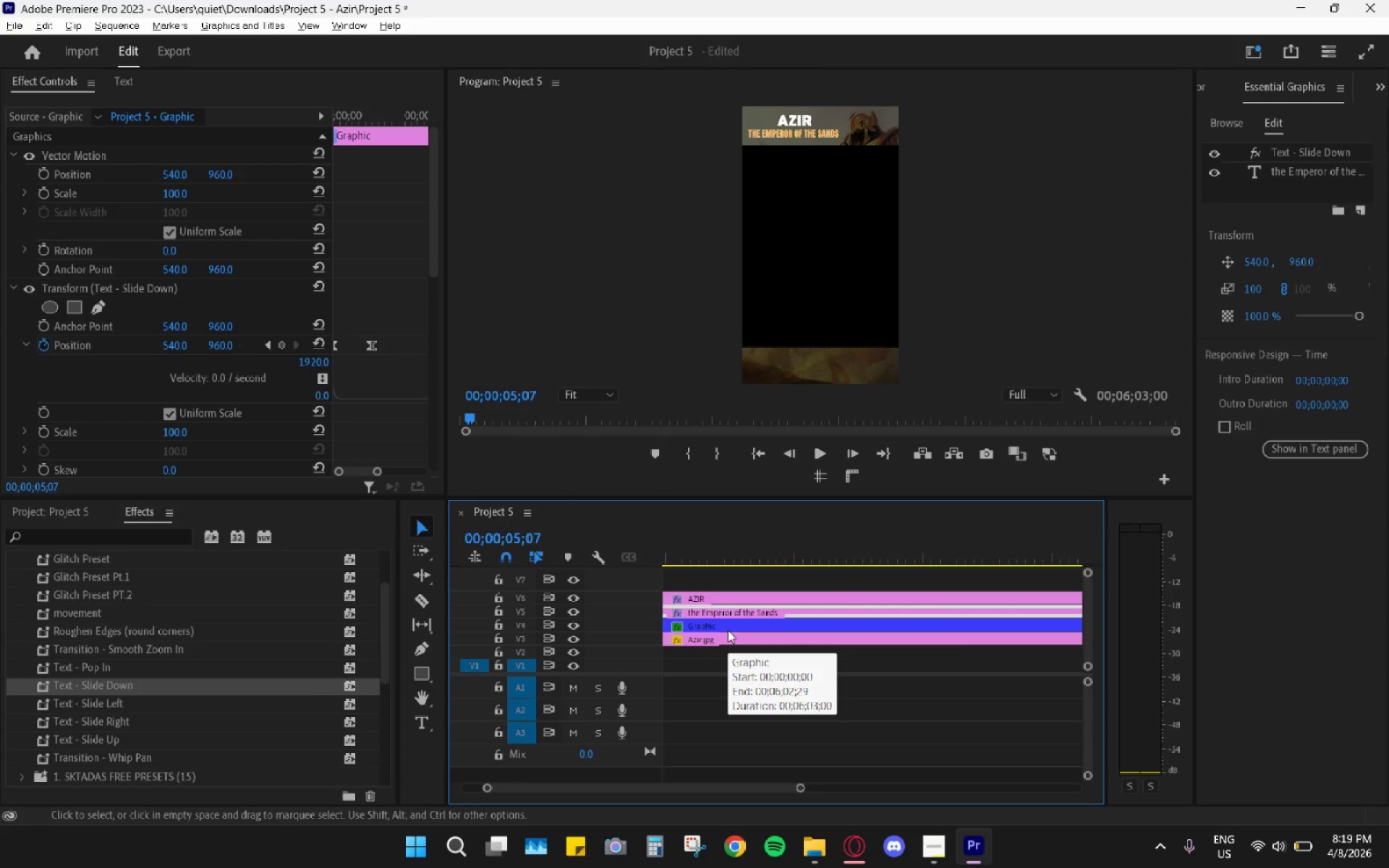 
scroll: coordinate [728, 626], scroll_direction: down, amount: 9.0
 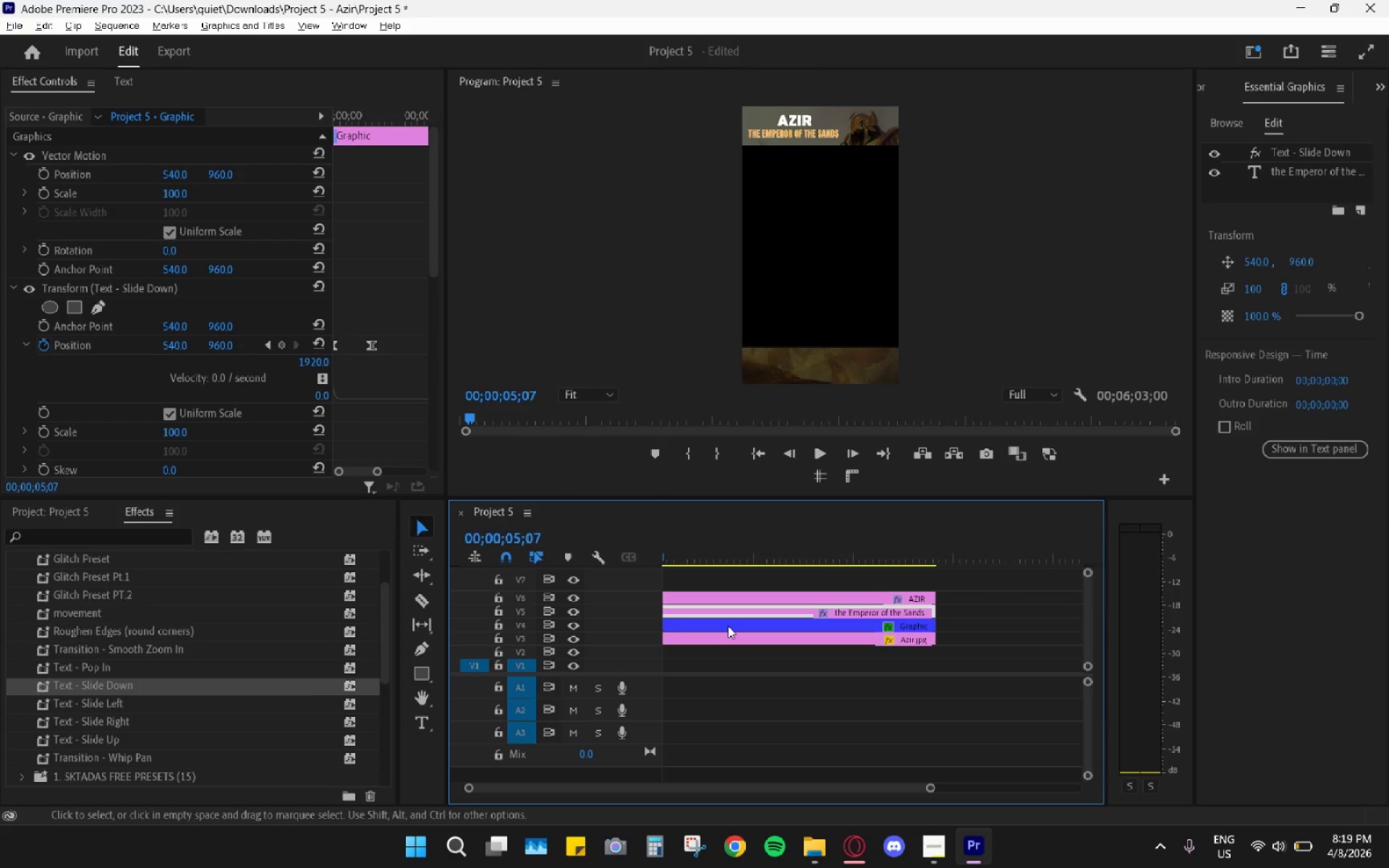 
key(Alt+AltLeft)
 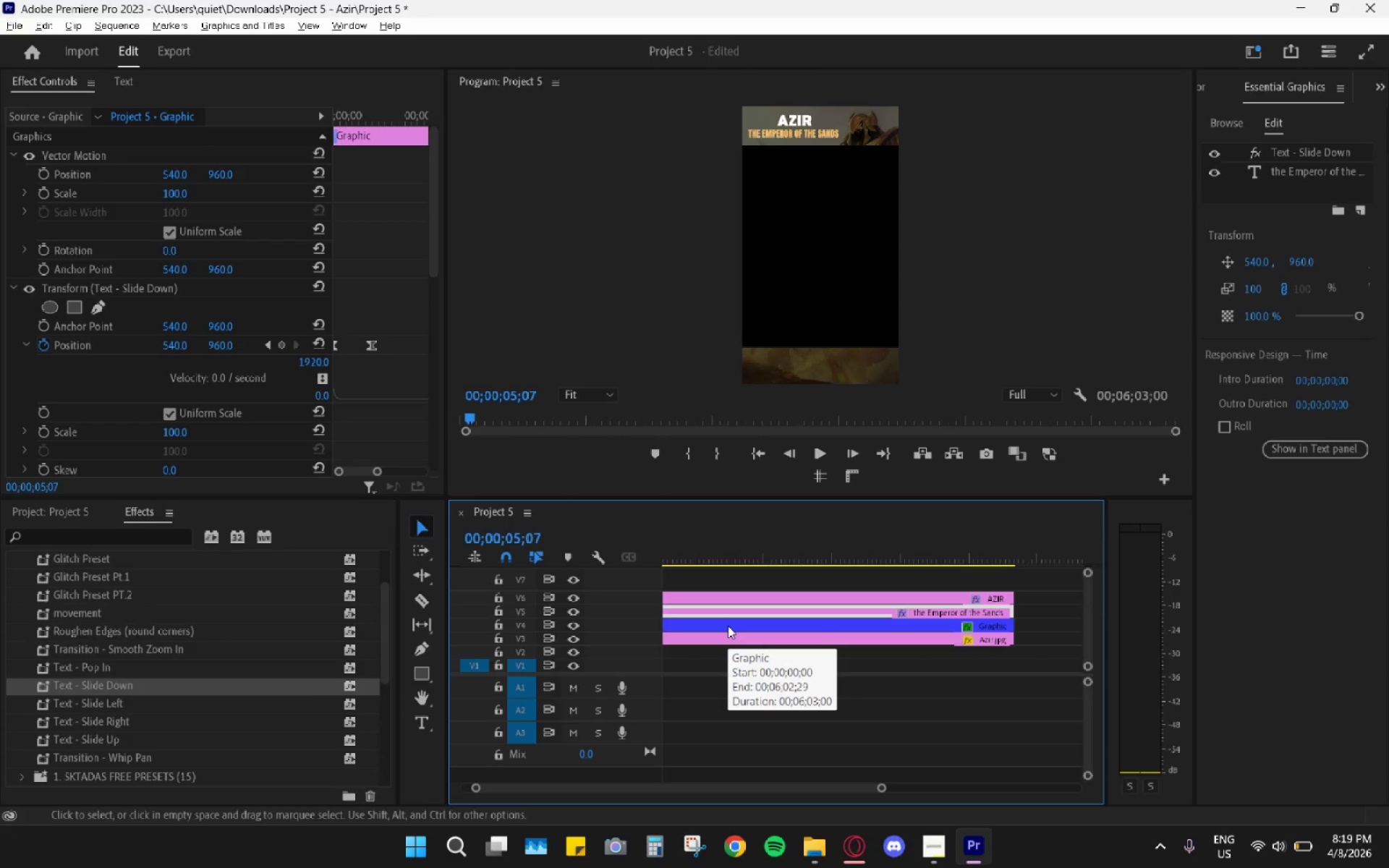 
key(Alt+AltLeft)
 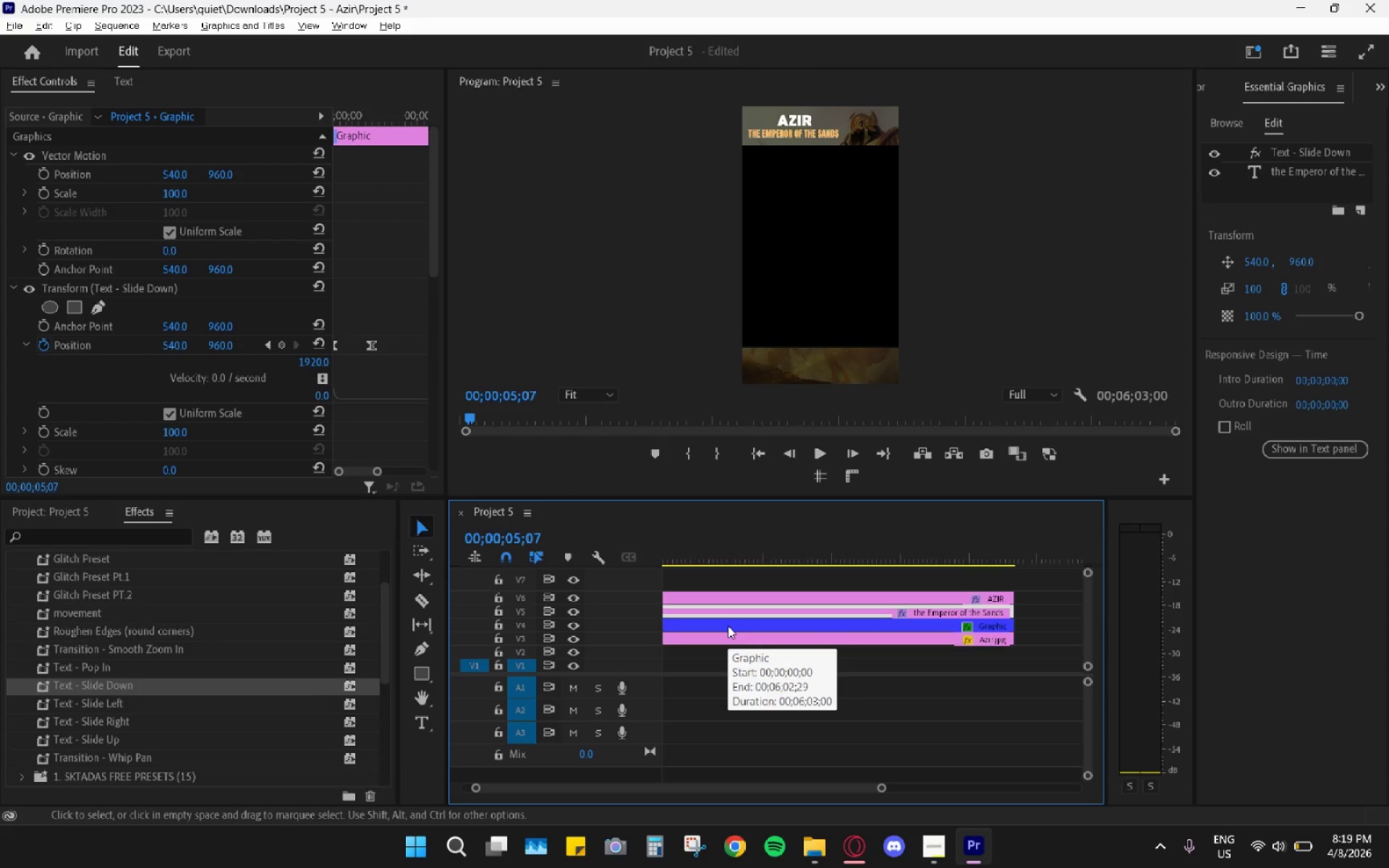 
key(Alt+AltLeft)
 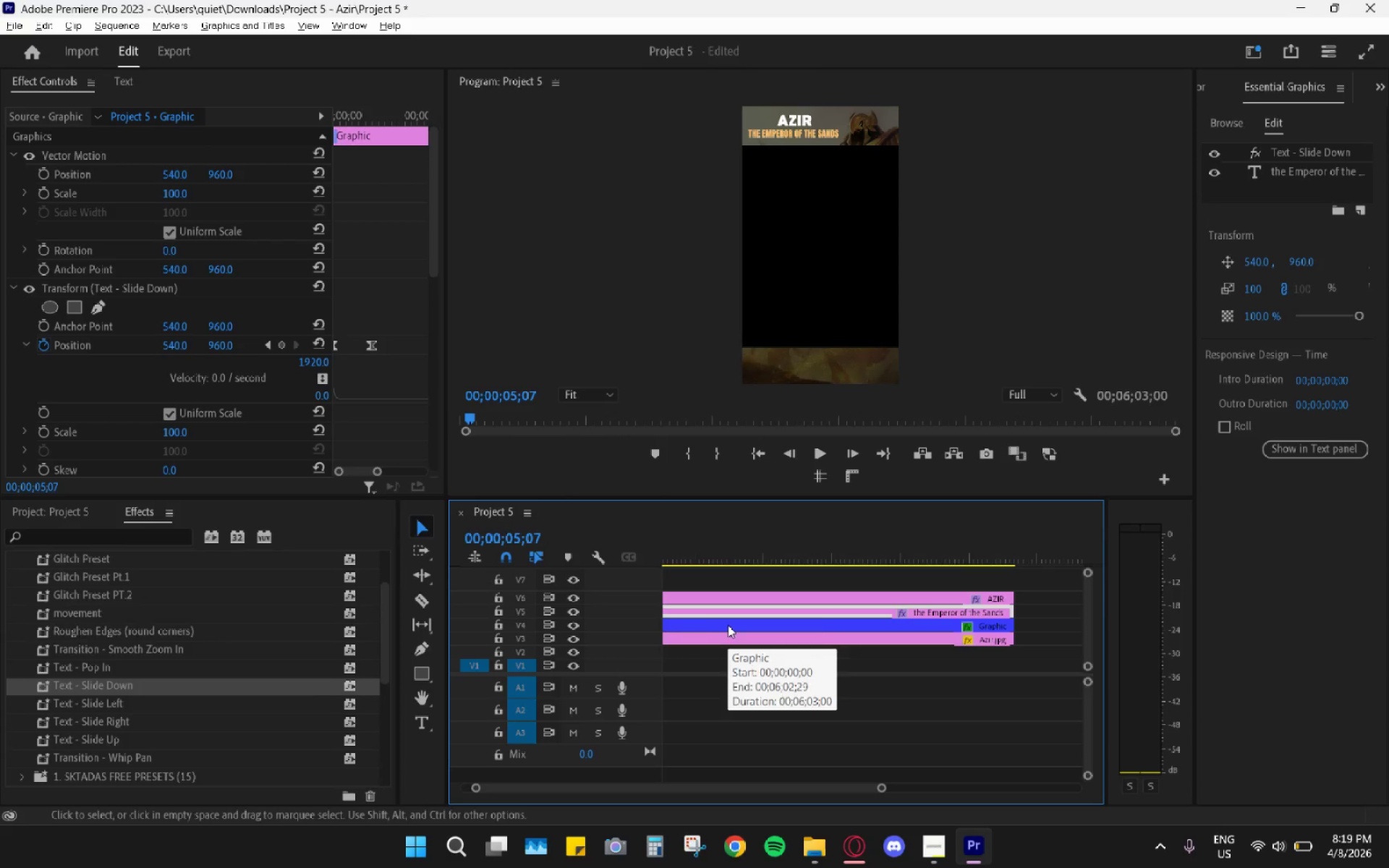 
key(Alt+AltLeft)
 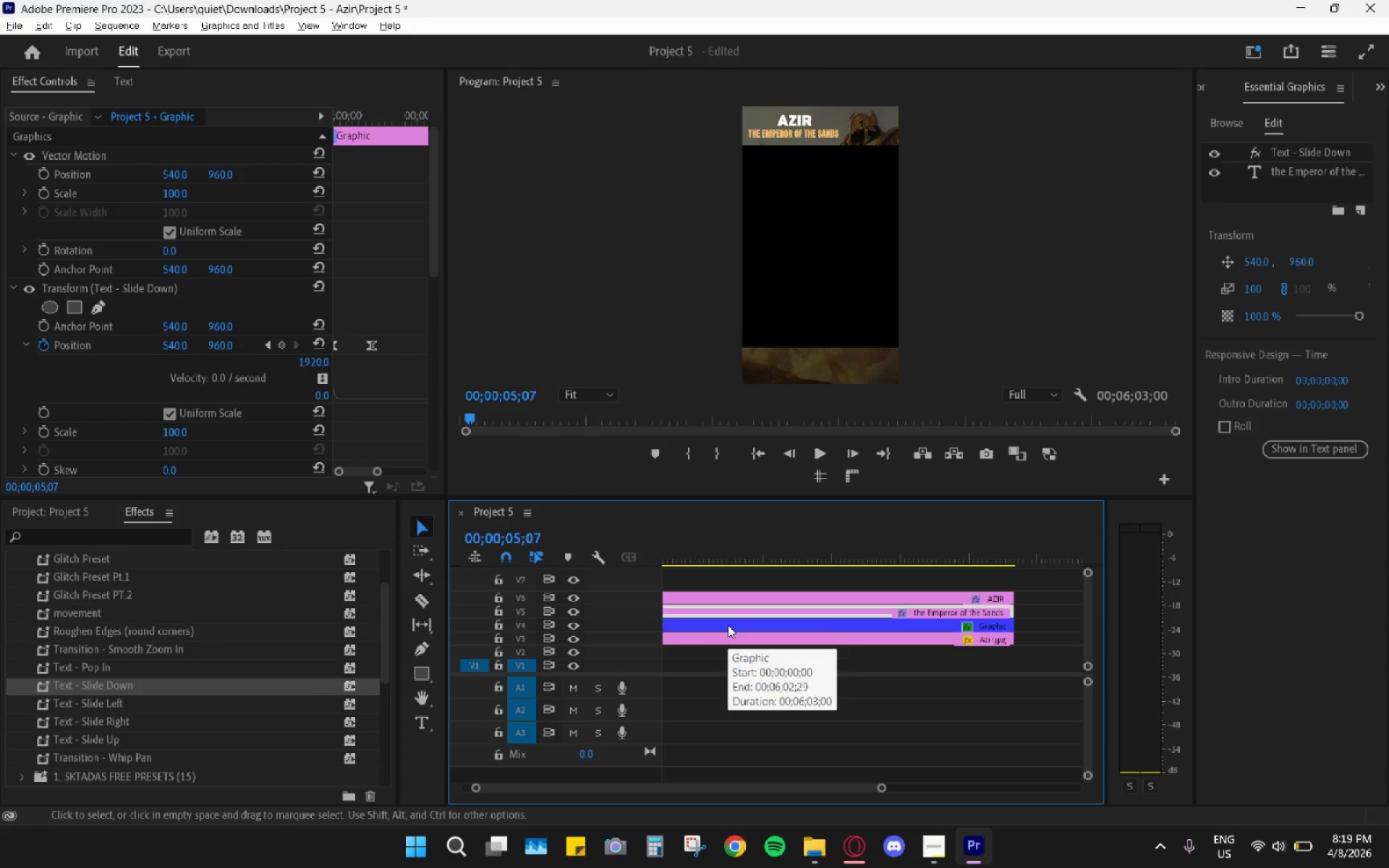 
key(Alt+AltLeft)
 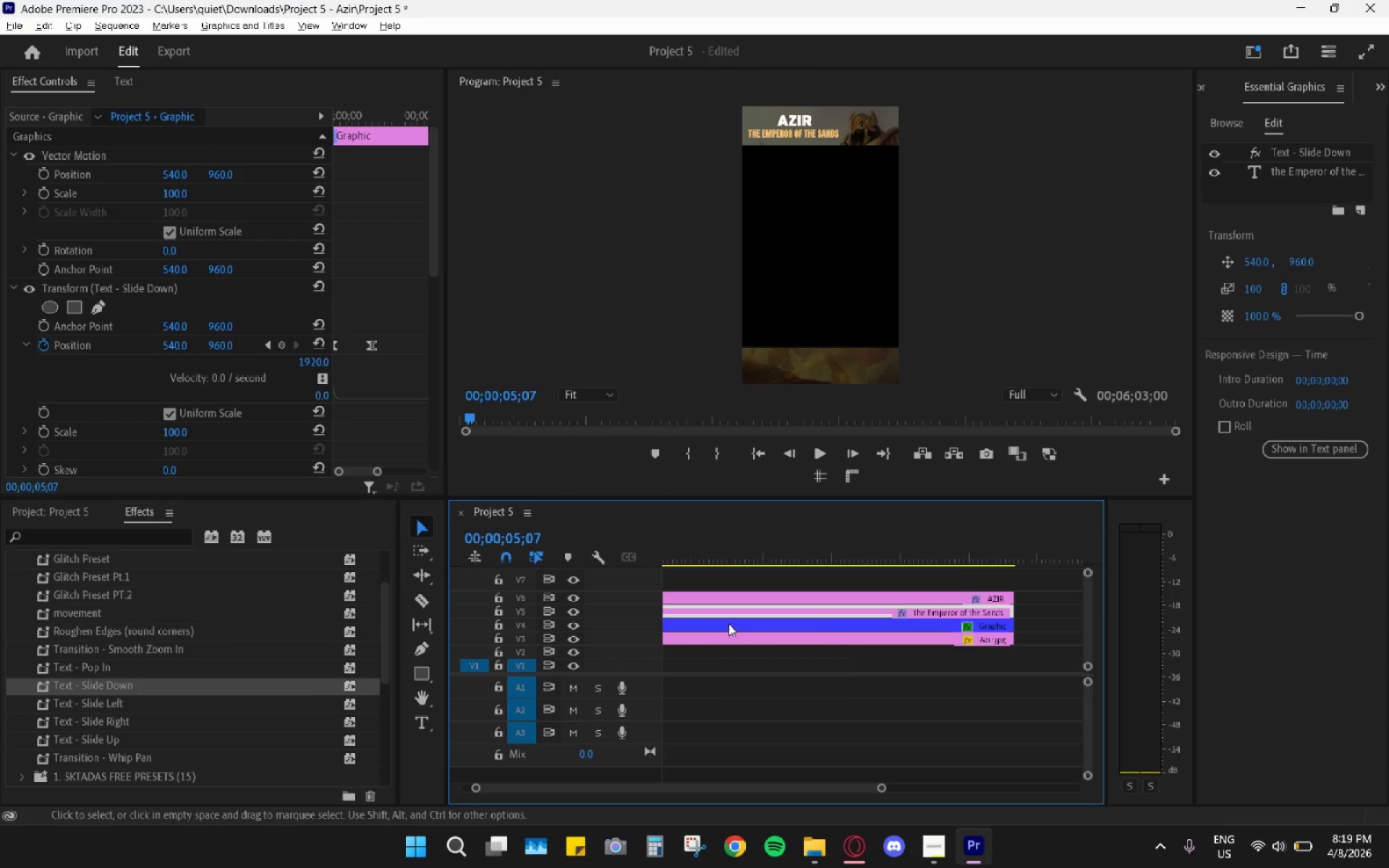 
key(Alt+AltLeft)
 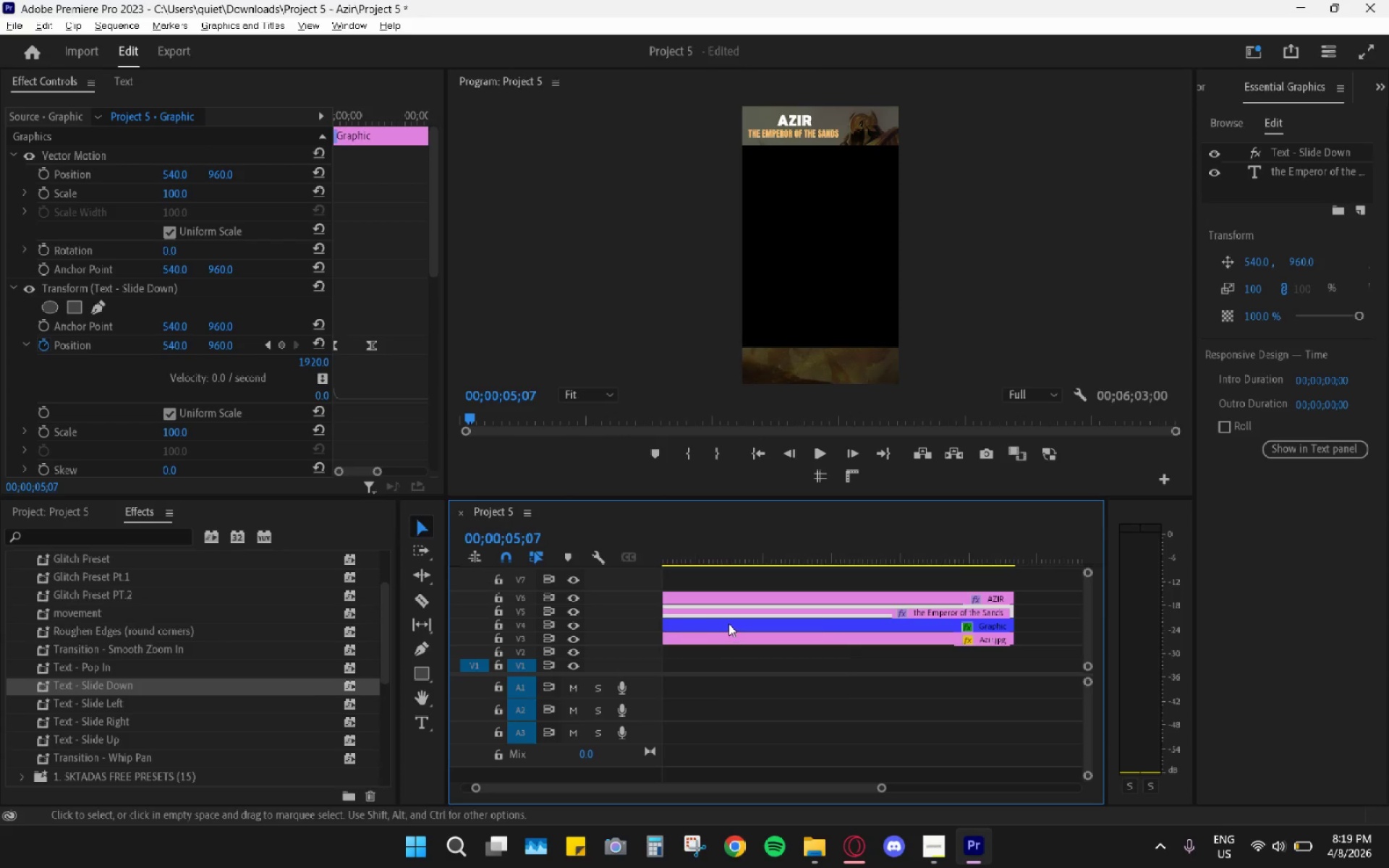 
key(Alt+AltLeft)
 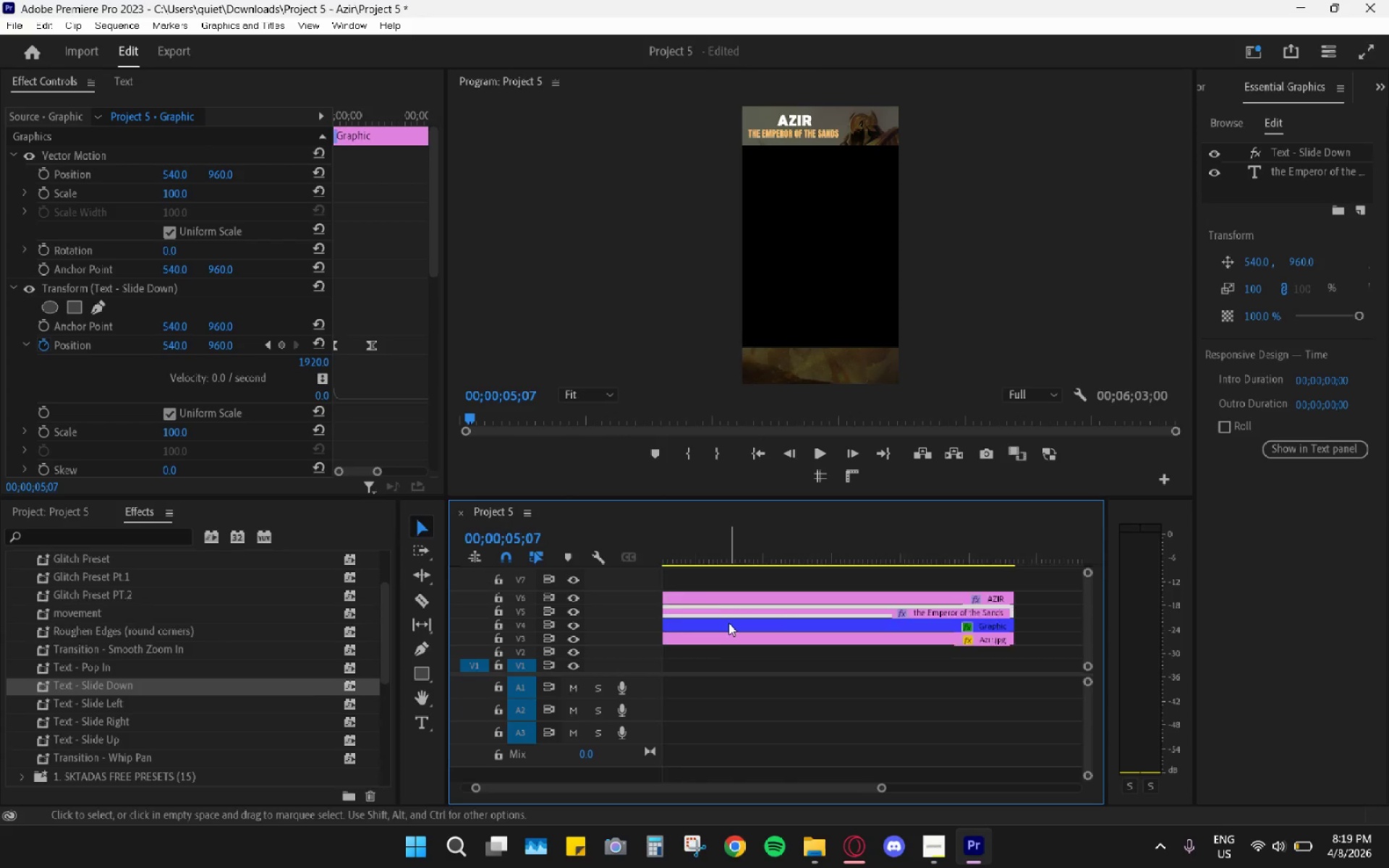 
scroll: coordinate [728, 626], scroll_direction: up, amount: 3.0
 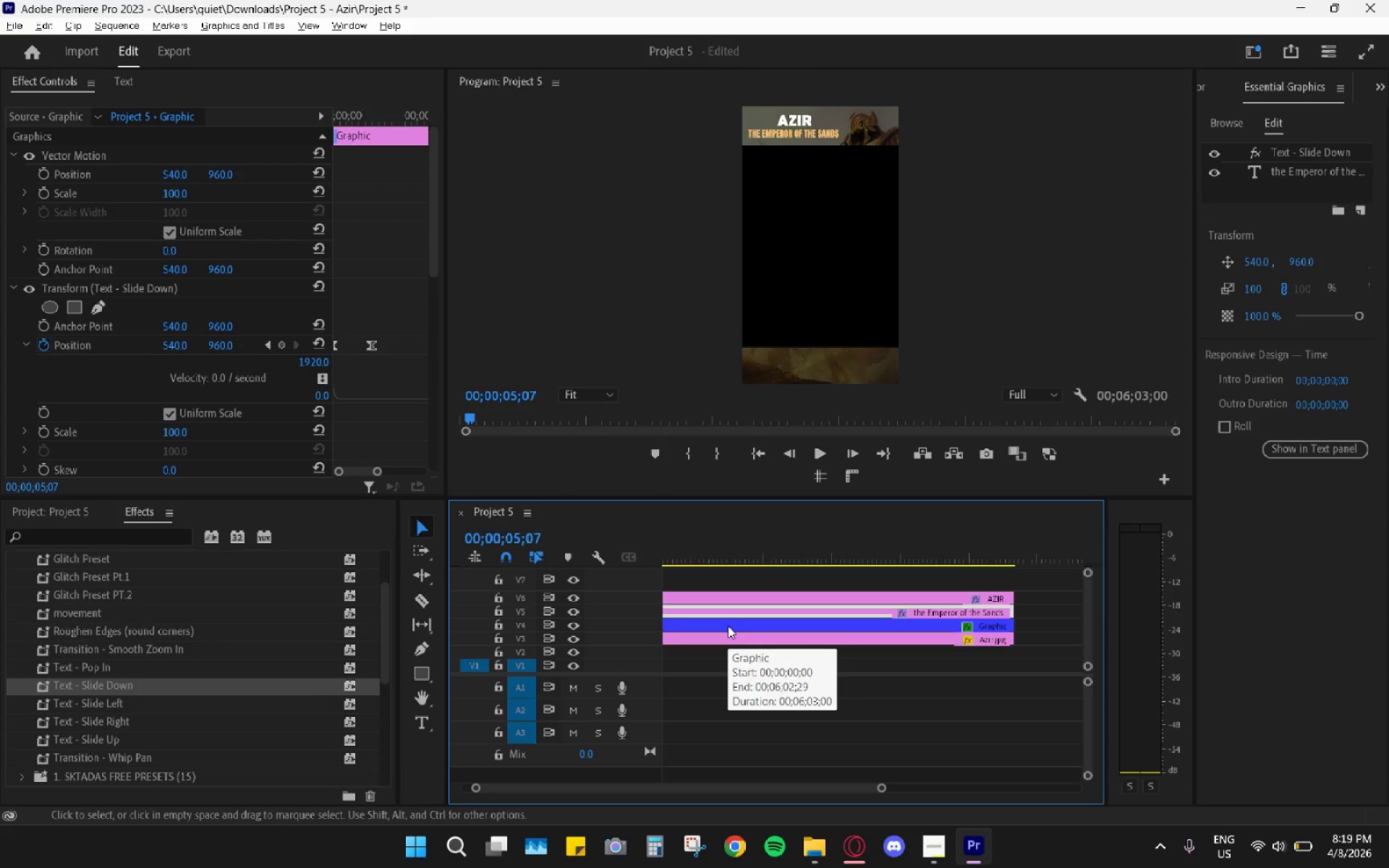 
hold_key(key=AltLeft, duration=0.56)
hold_key(key=AltLeft, duration=0.42)
scroll: coordinate [731, 621], scroll_direction: up, amount: 42.0
 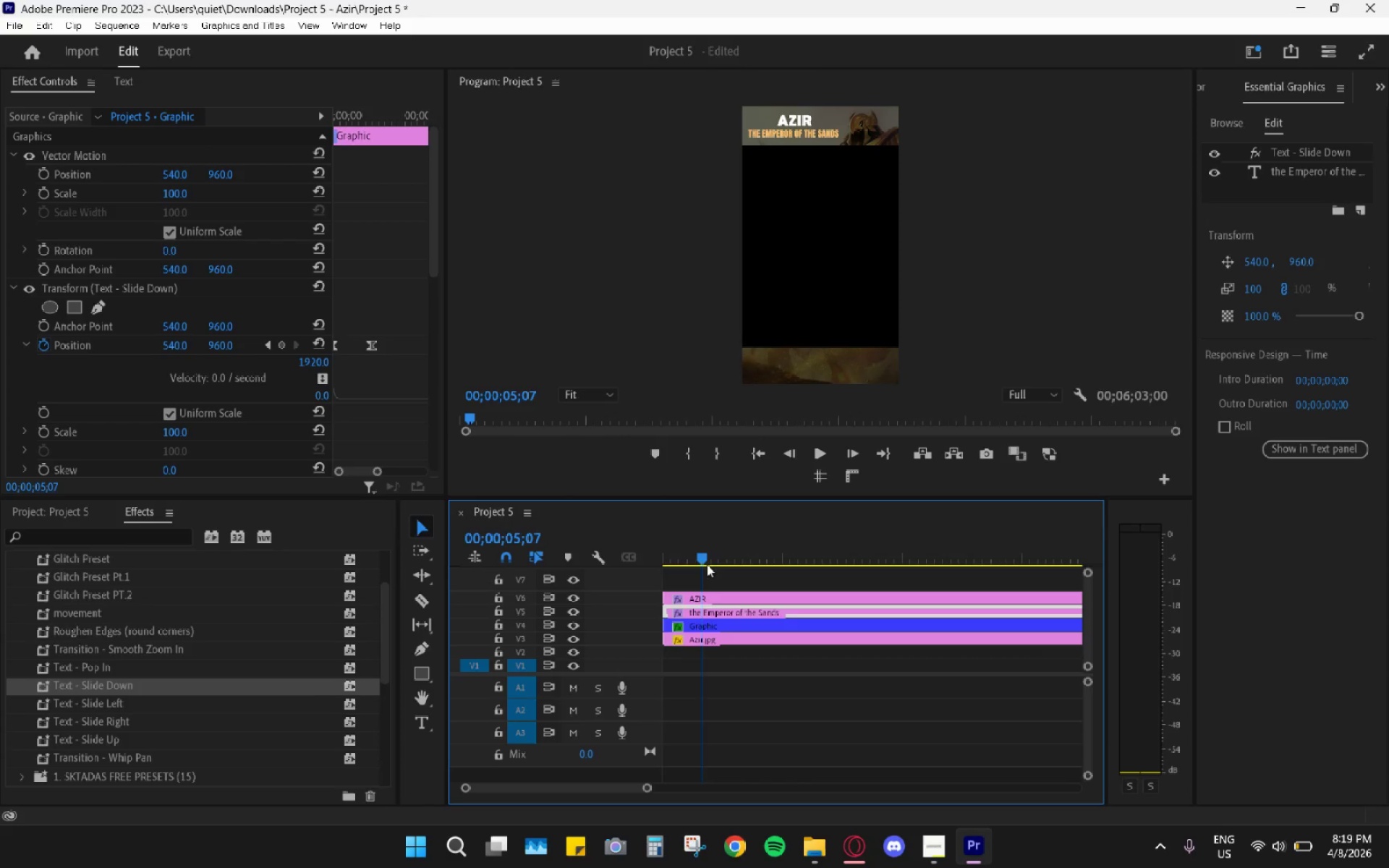 
left_click_drag(start_coordinate=[702, 556], to_coordinate=[670, 557])
 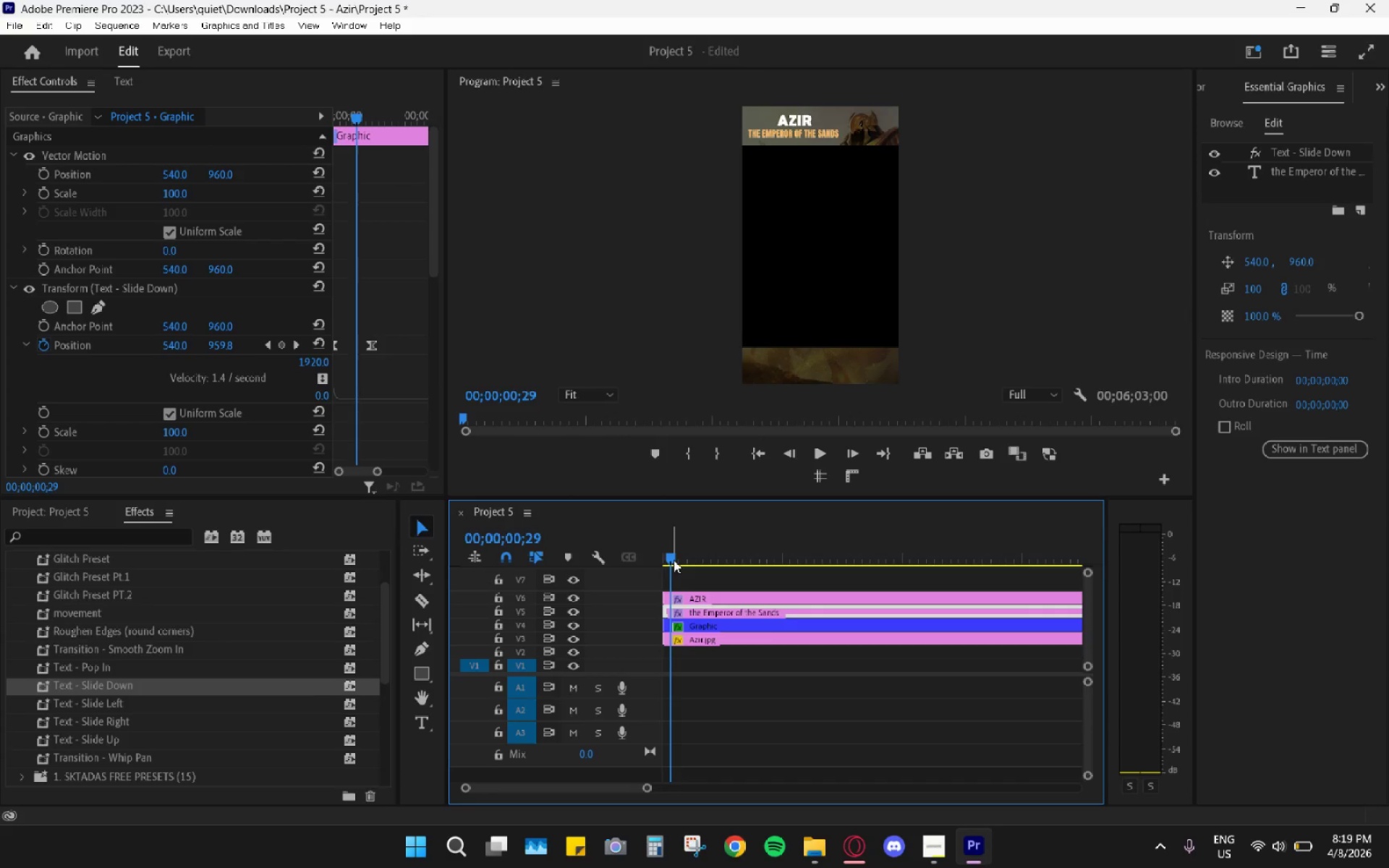 
key(Space)
 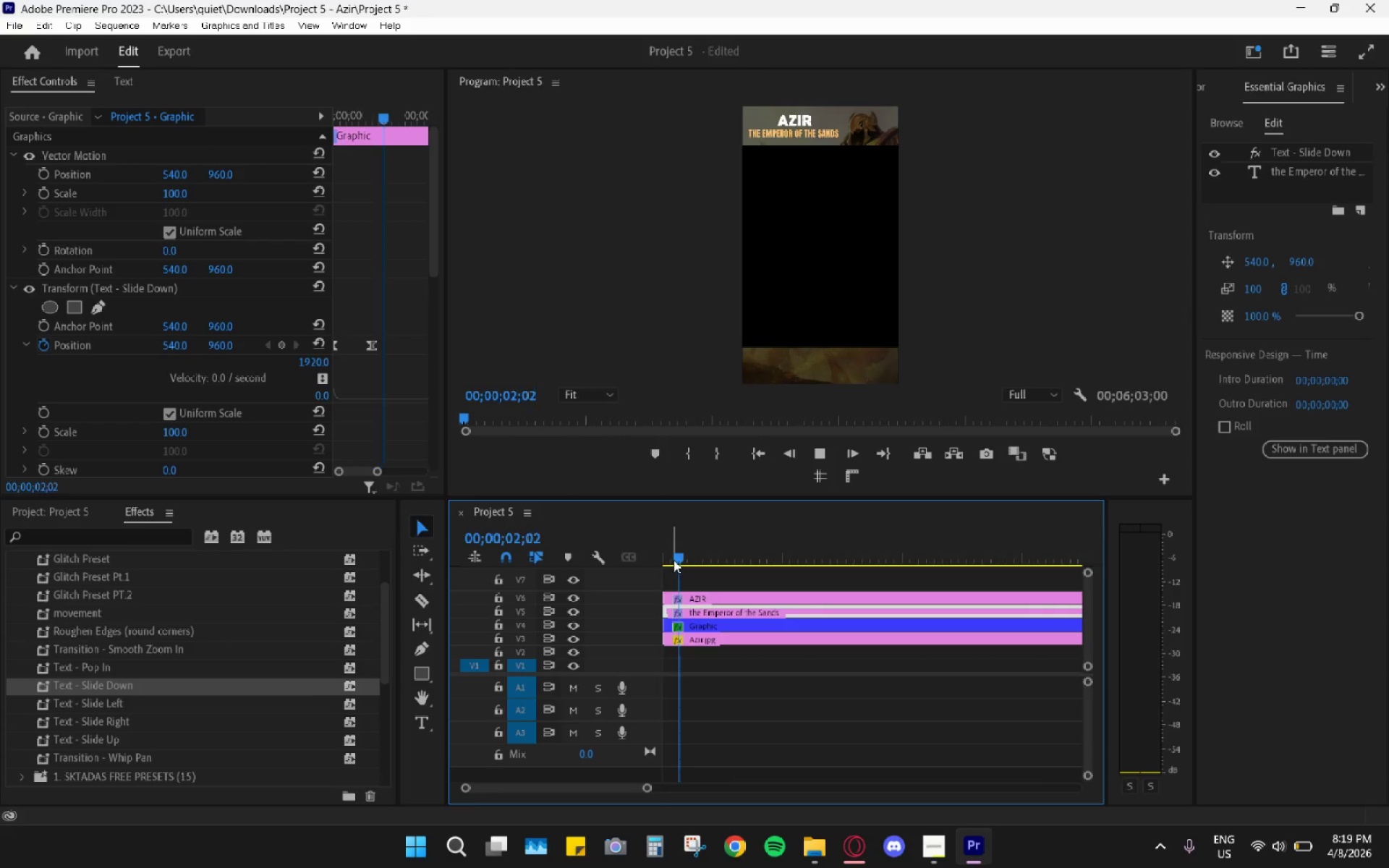 
key(Space)
 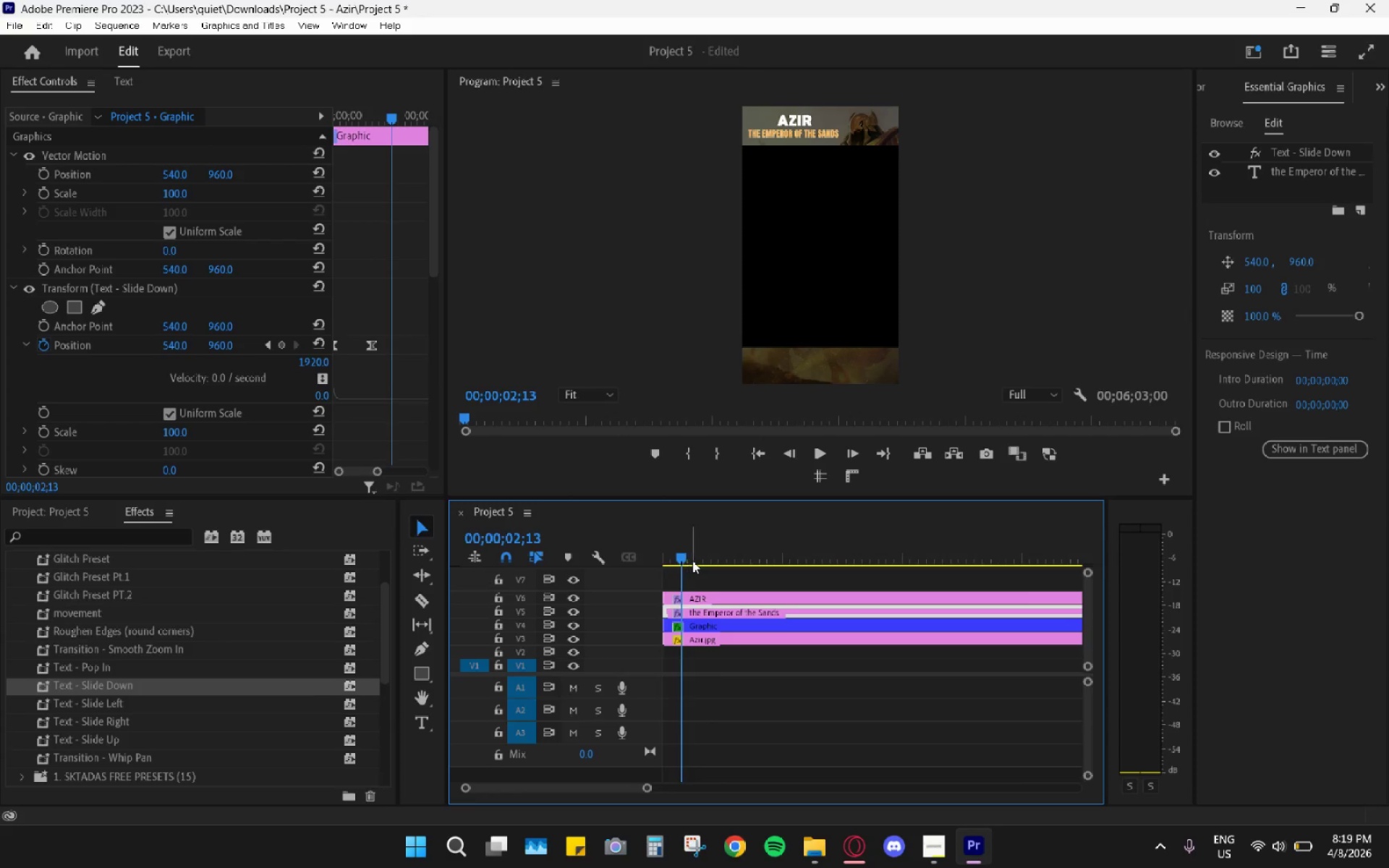 
left_click_drag(start_coordinate=[689, 561], to_coordinate=[595, 568])
 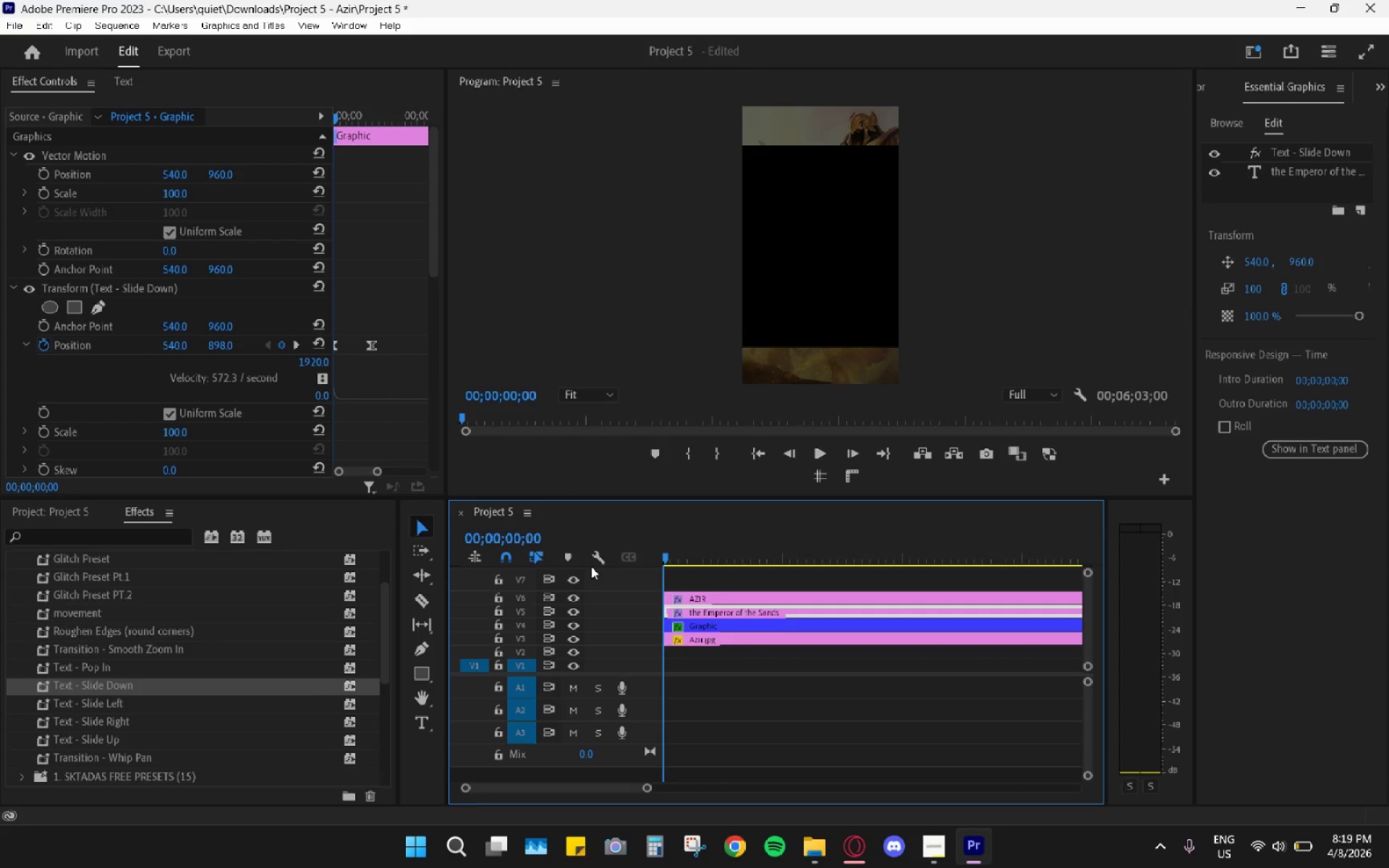 
key(Space)
 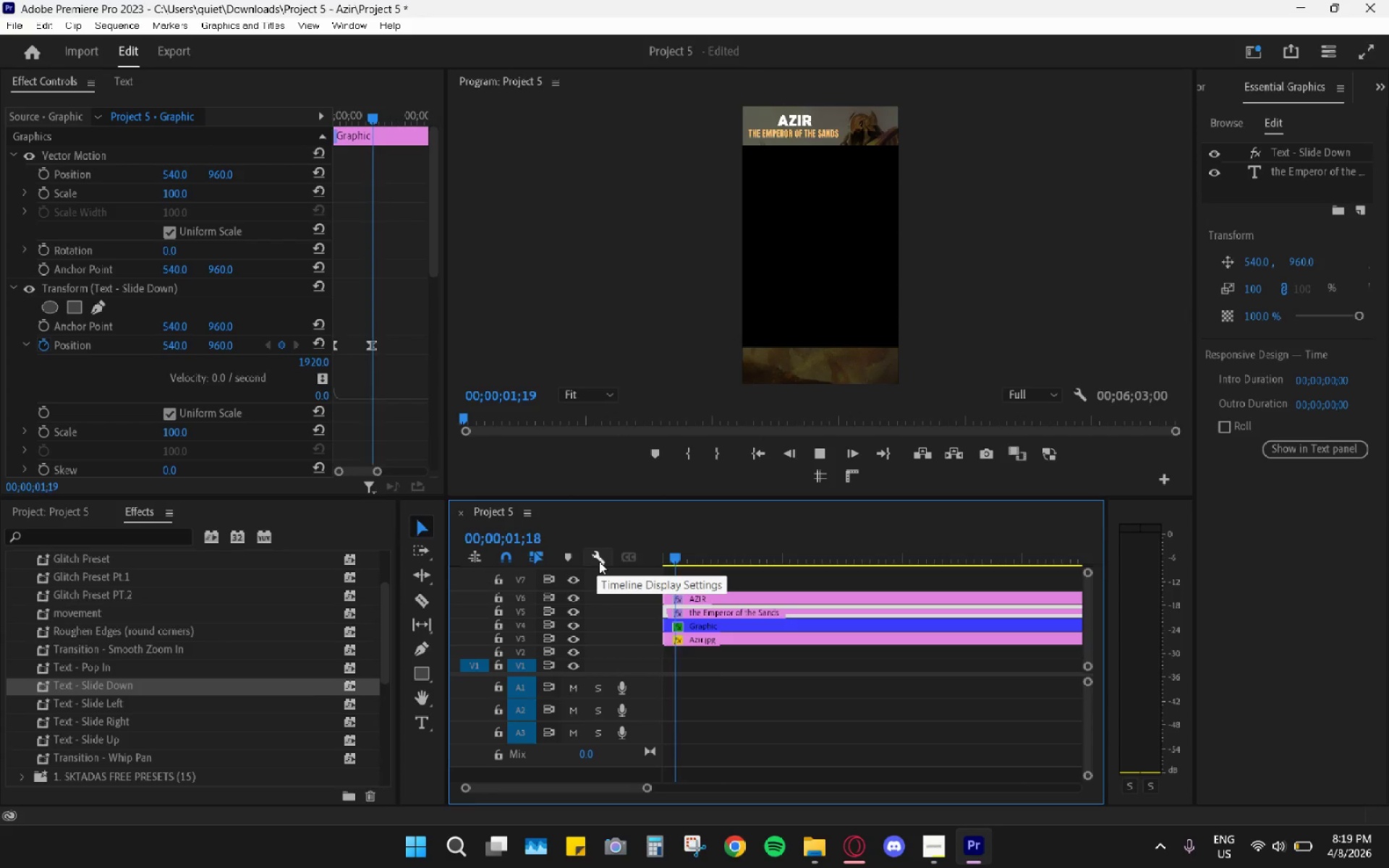 
key(Space)
 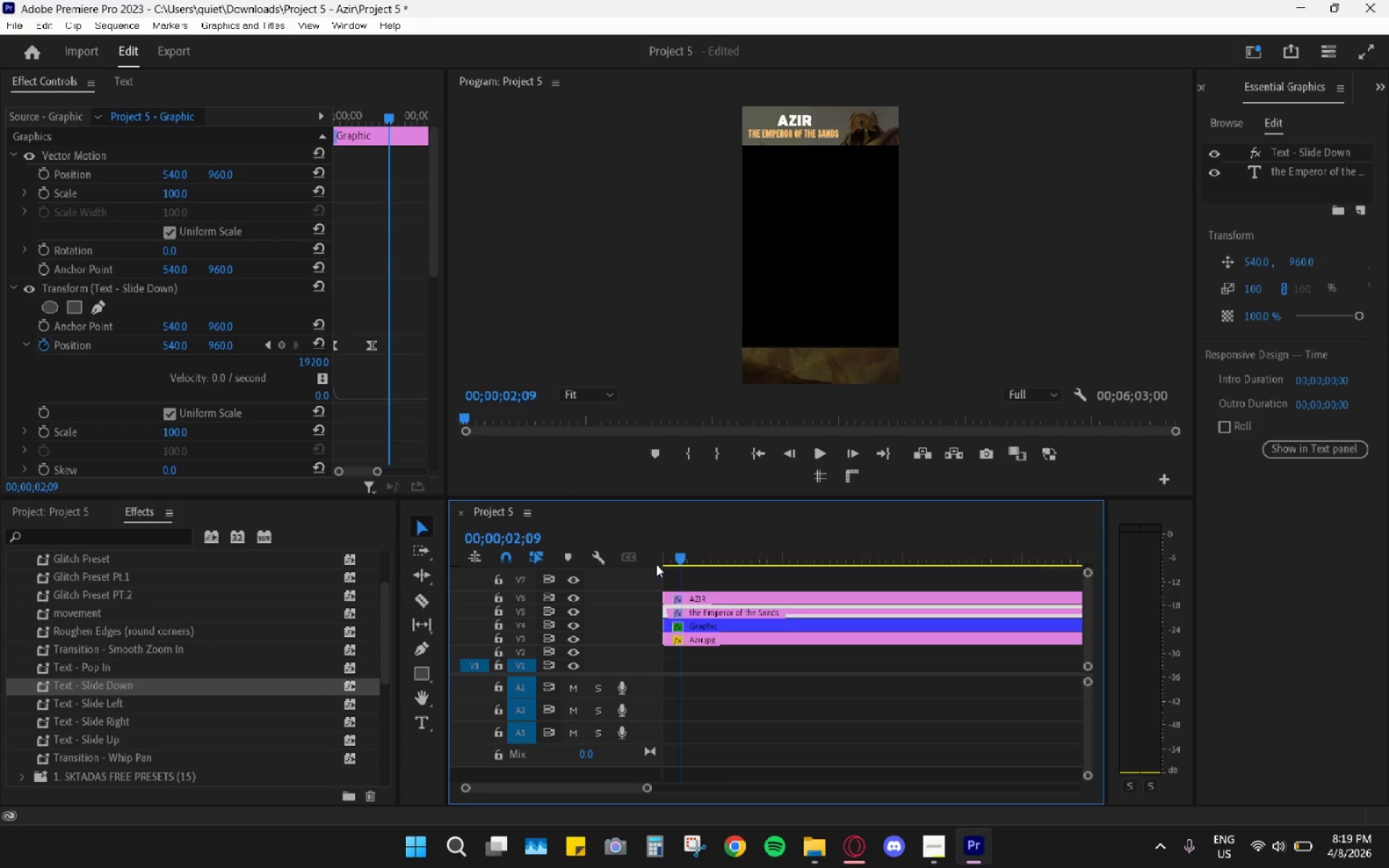 
left_click([687, 597])
 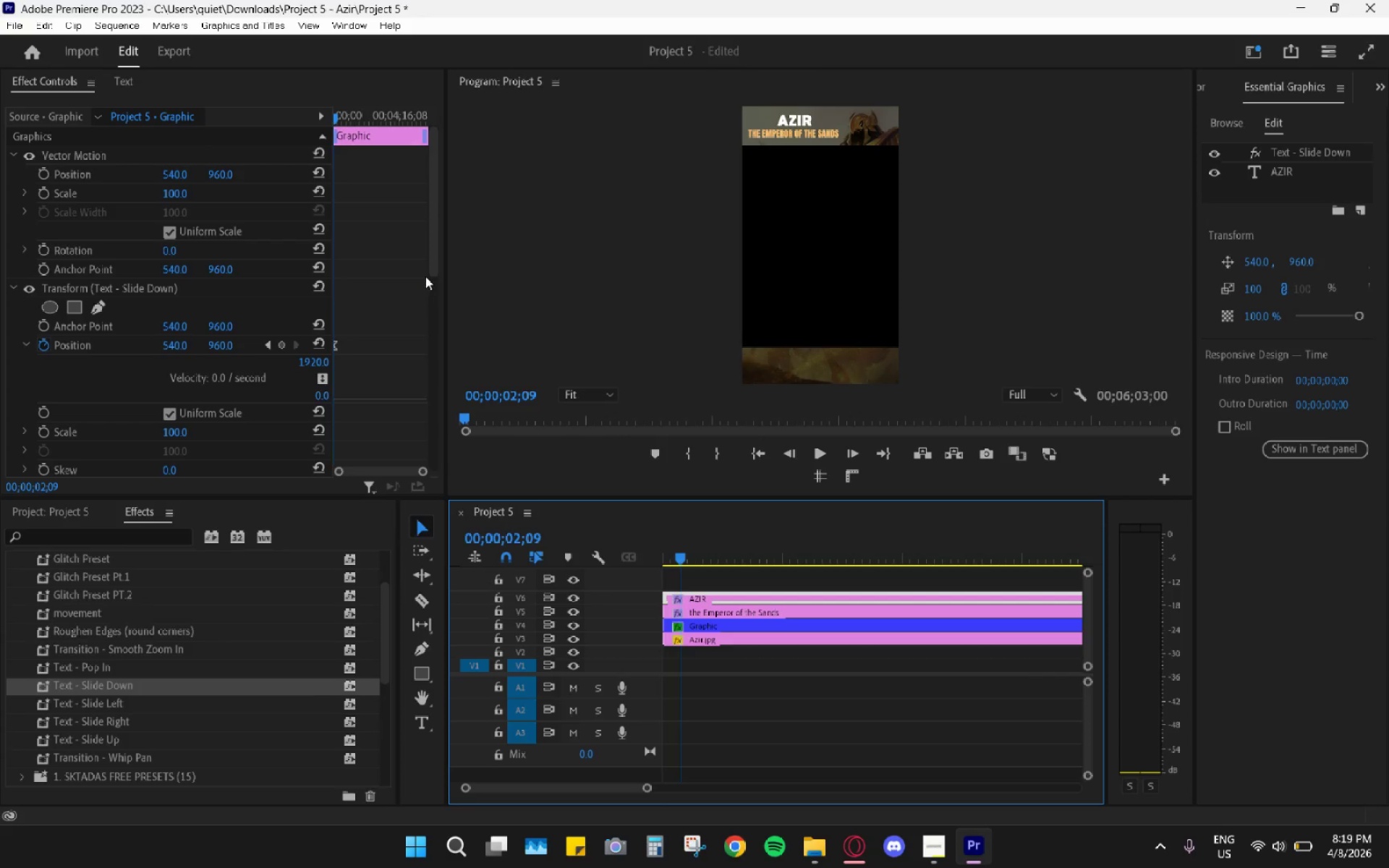 
left_click_drag(start_coordinate=[428, 265], to_coordinate=[420, 309])
 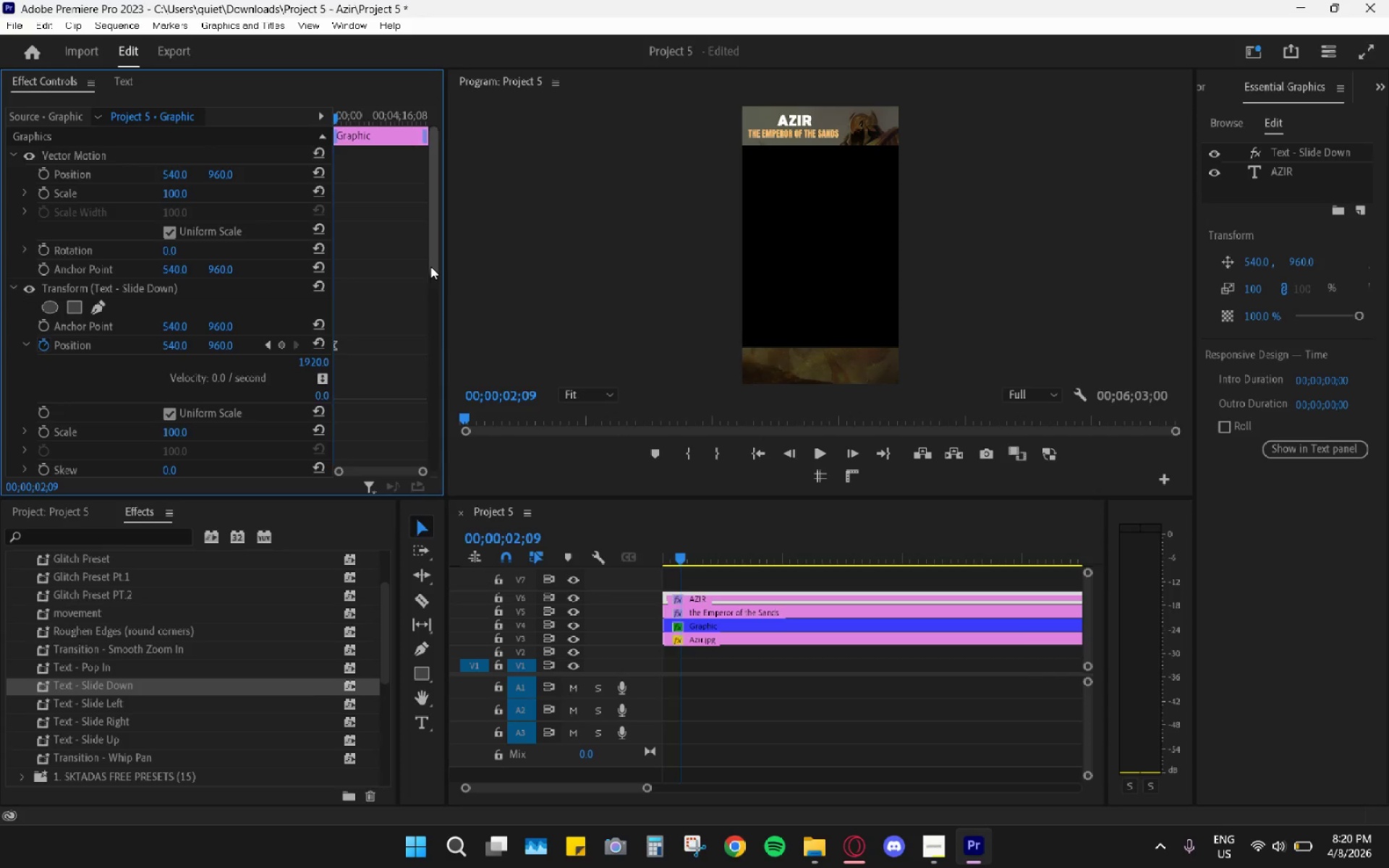 
left_click_drag(start_coordinate=[430, 265], to_coordinate=[415, 350])
 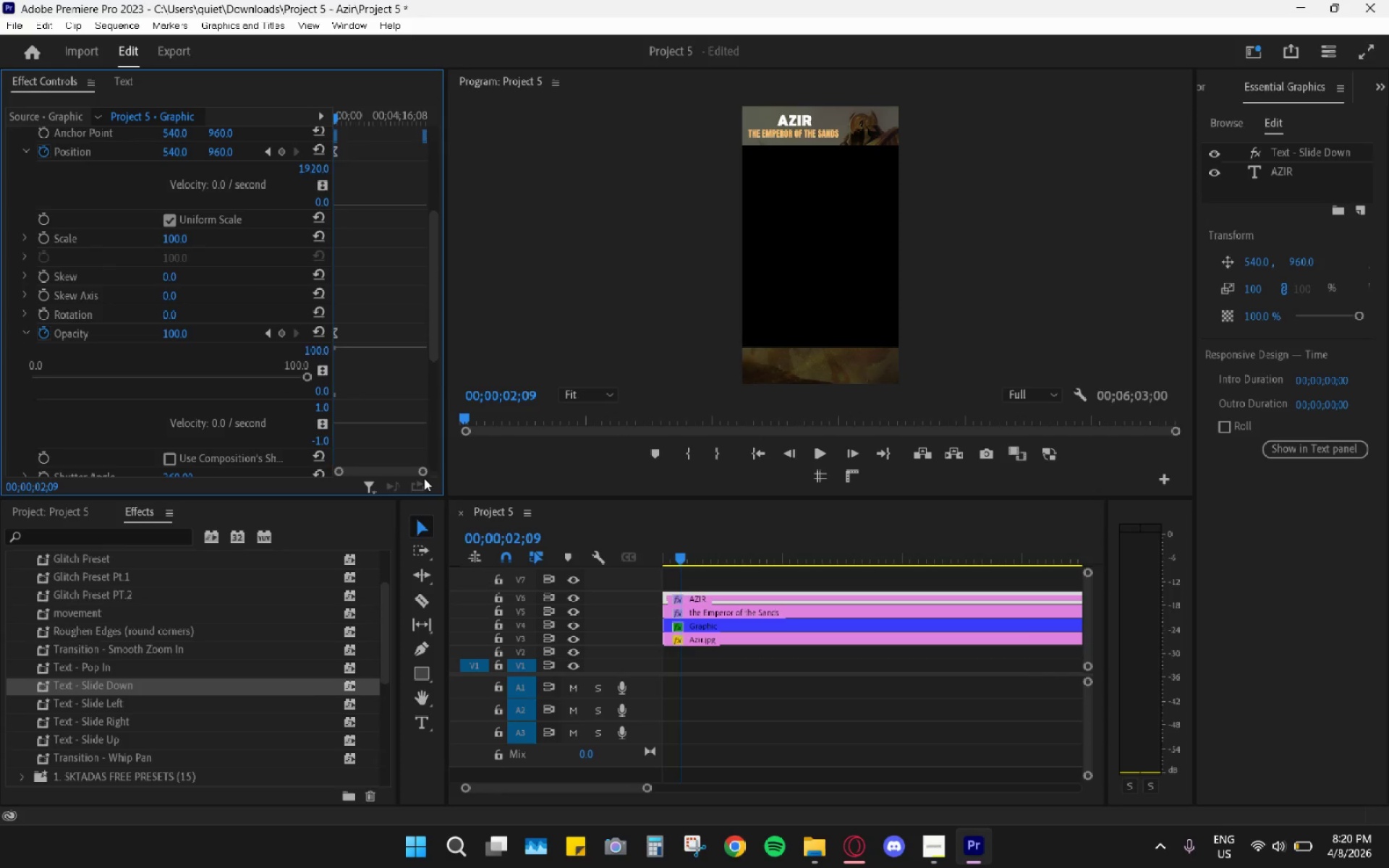 
left_click_drag(start_coordinate=[417, 473], to_coordinate=[399, 475])
 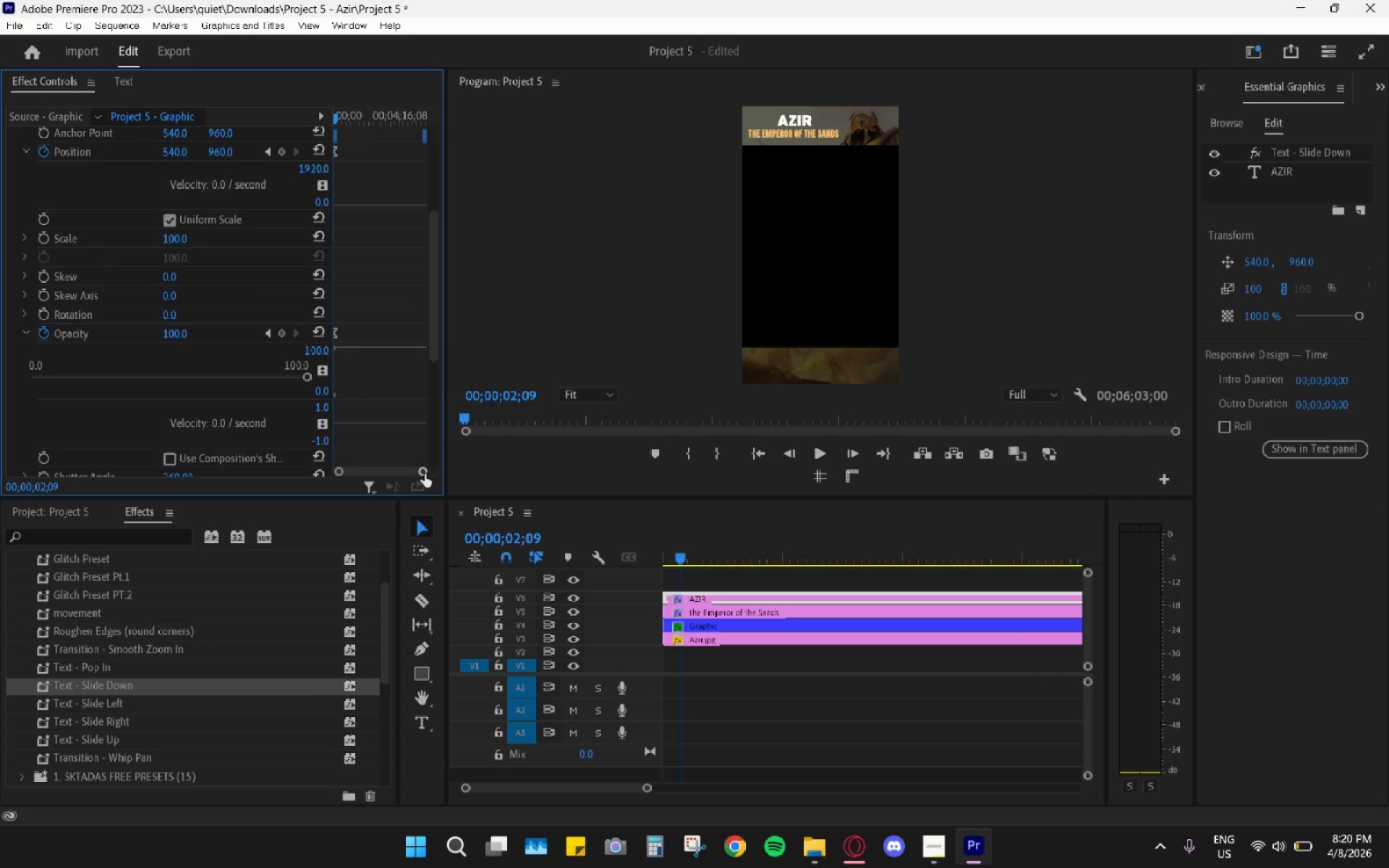 
left_click_drag(start_coordinate=[424, 474], to_coordinate=[388, 475])
 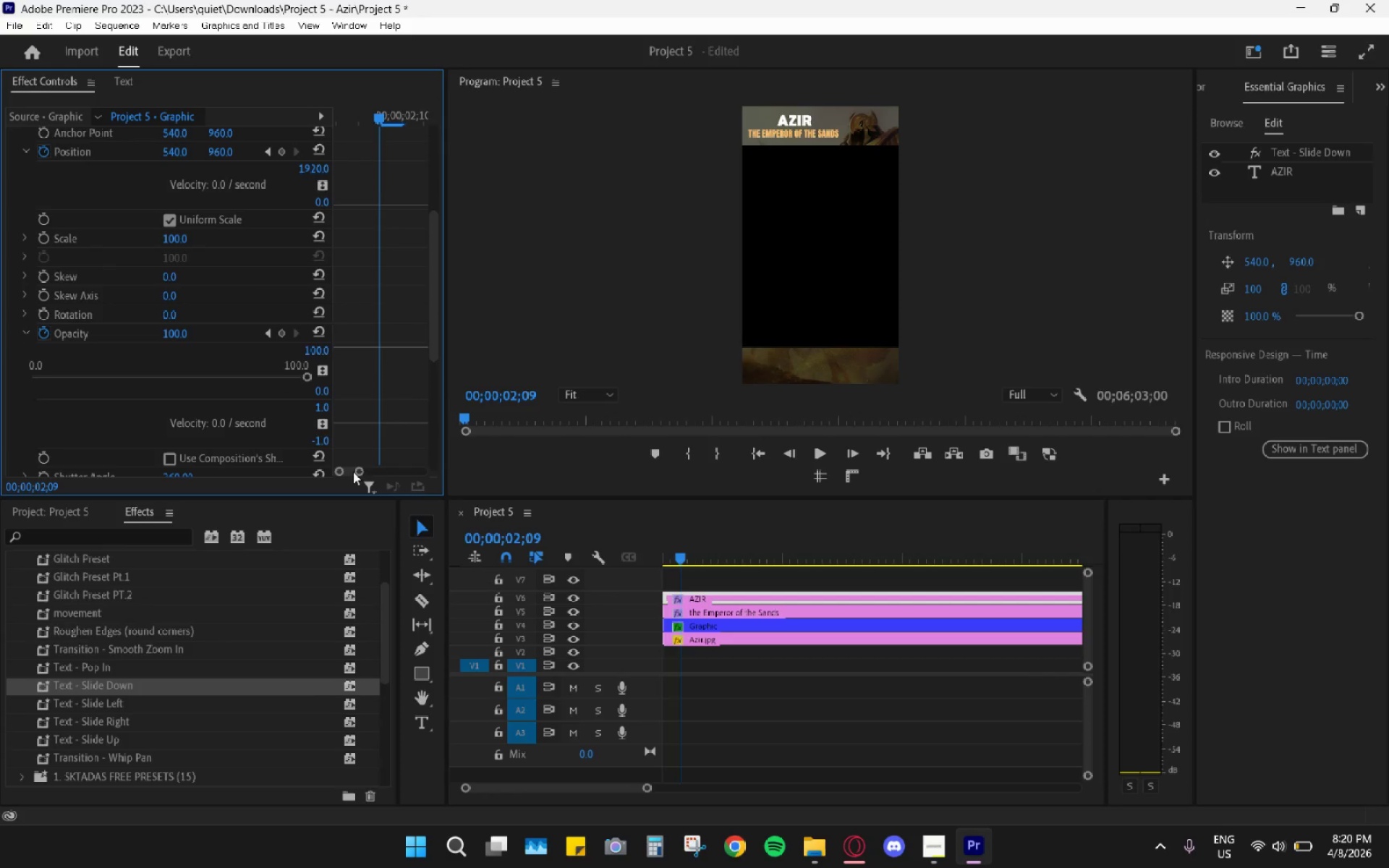 
left_click_drag(start_coordinate=[352, 472], to_coordinate=[346, 476])
 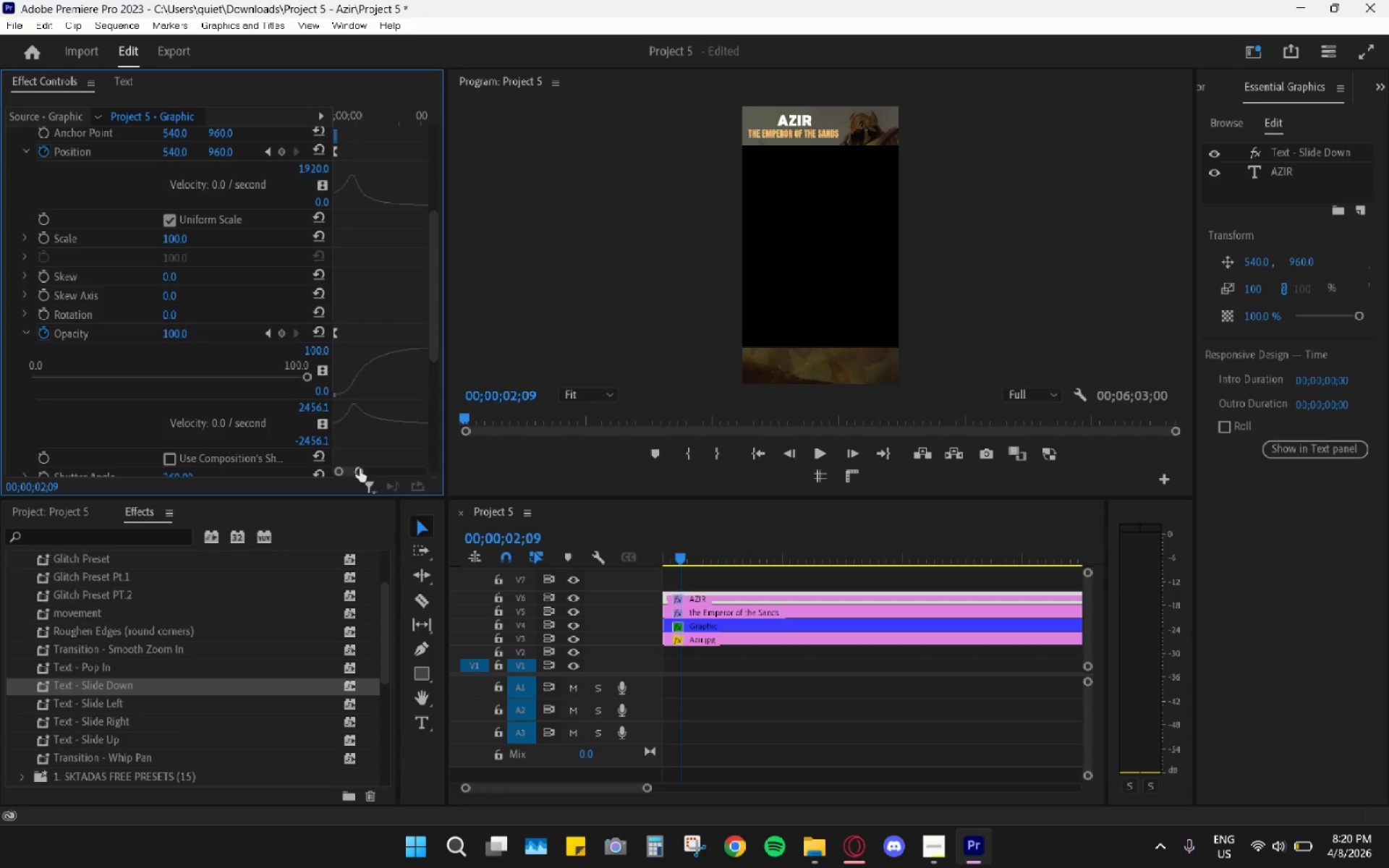 
left_click_drag(start_coordinate=[360, 469], to_coordinate=[368, 475])
 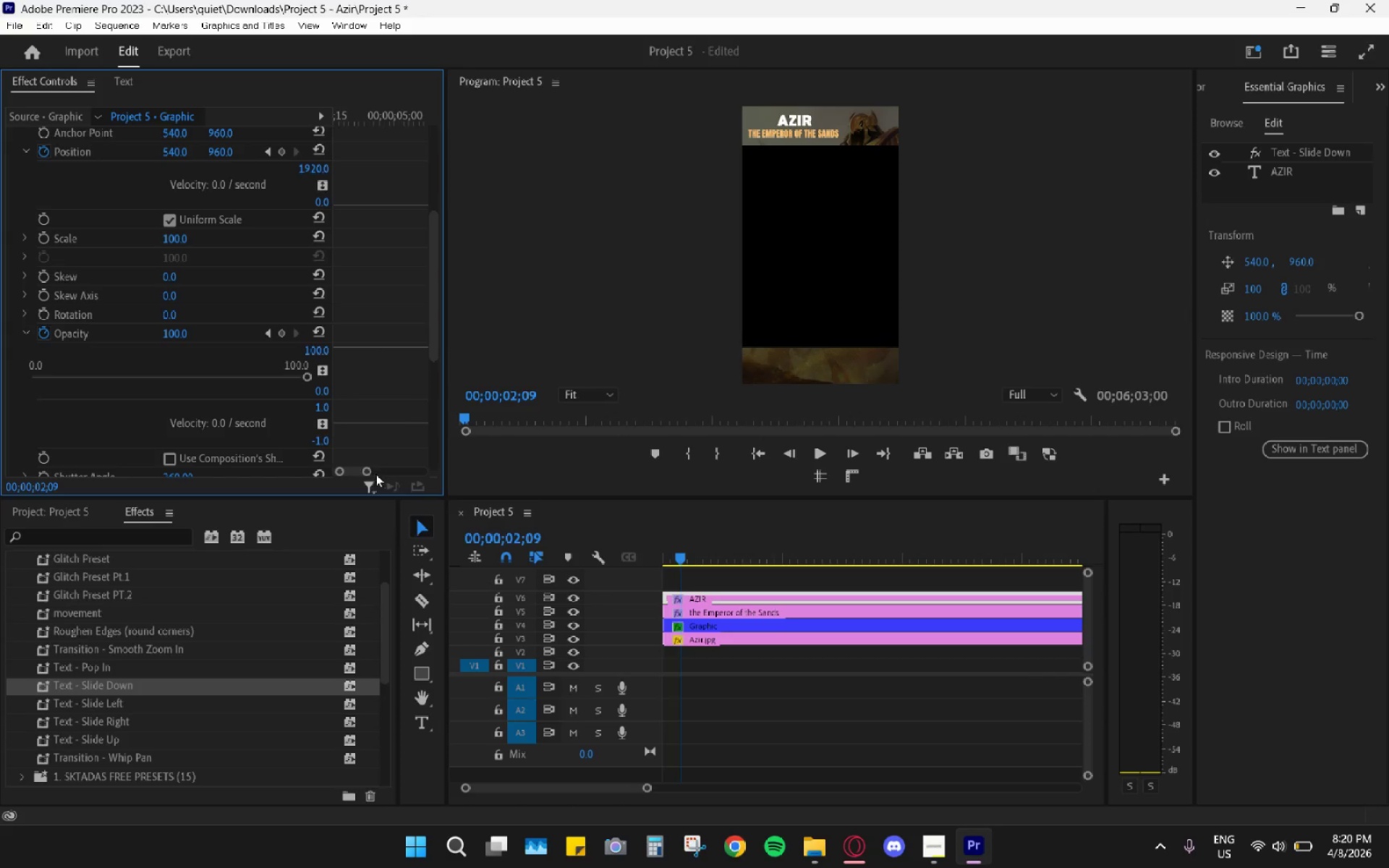 
left_click_drag(start_coordinate=[351, 472], to_coordinate=[335, 472])
 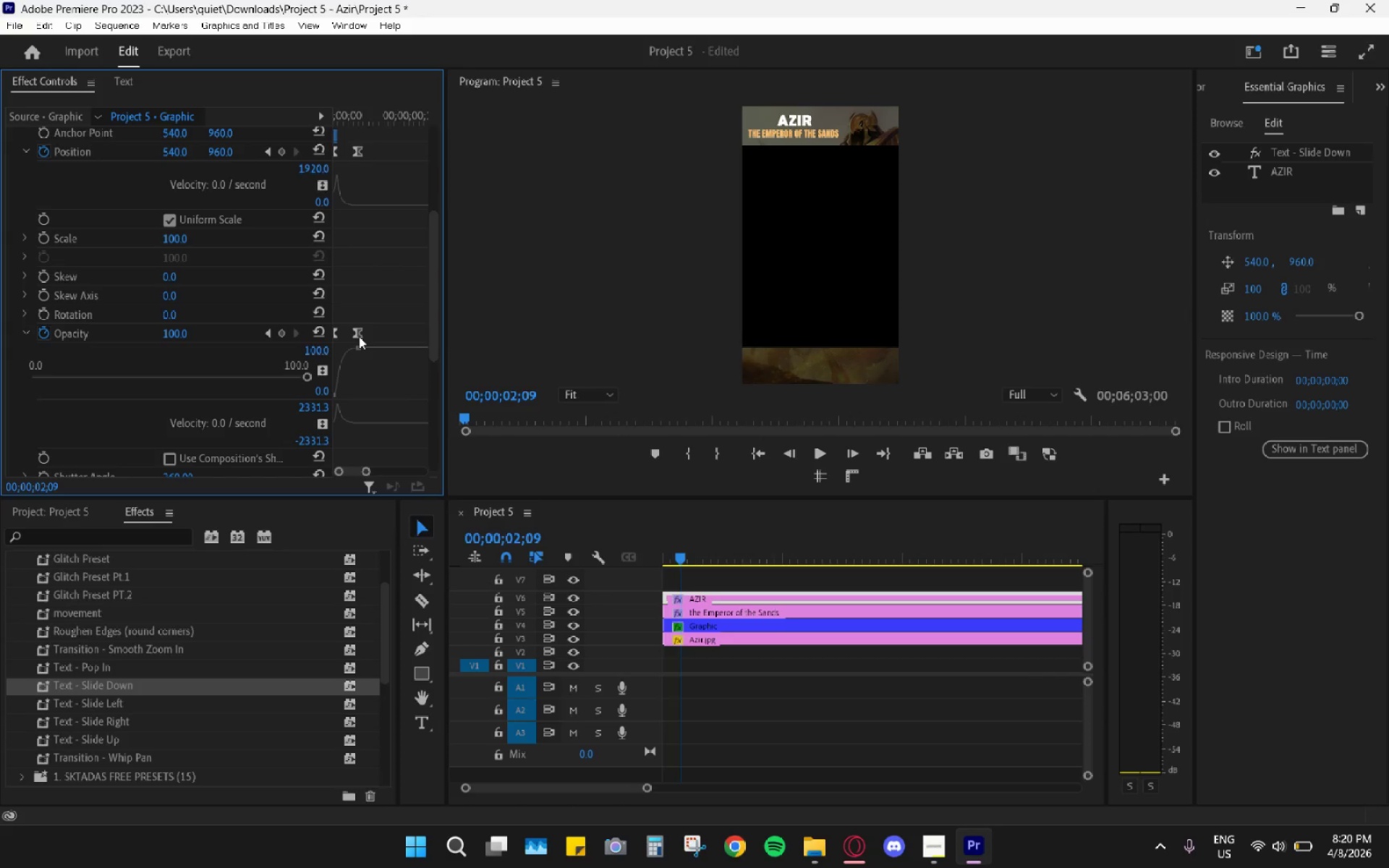 
left_click_drag(start_coordinate=[359, 336], to_coordinate=[422, 344])
 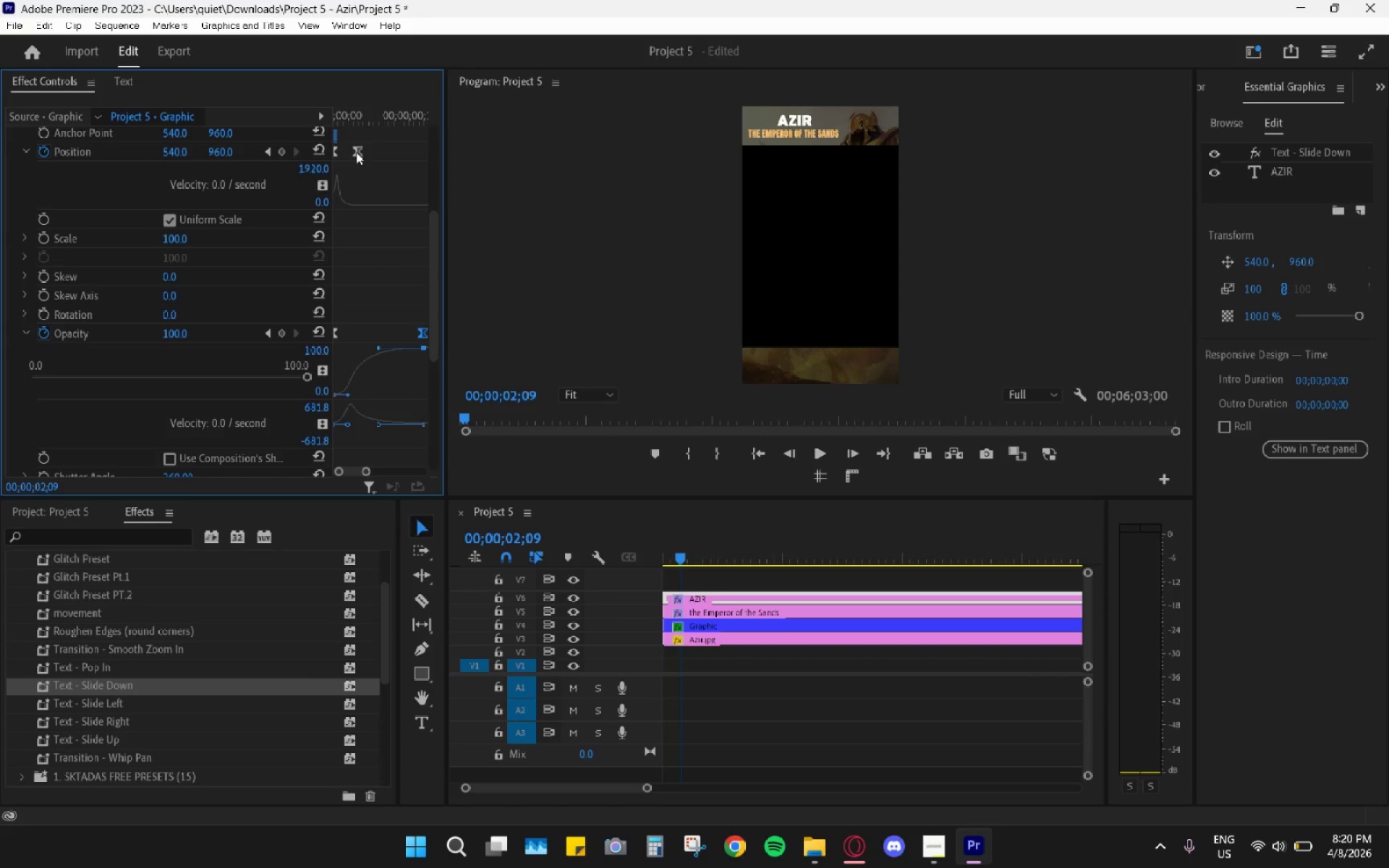 
left_click_drag(start_coordinate=[357, 153], to_coordinate=[431, 166])
 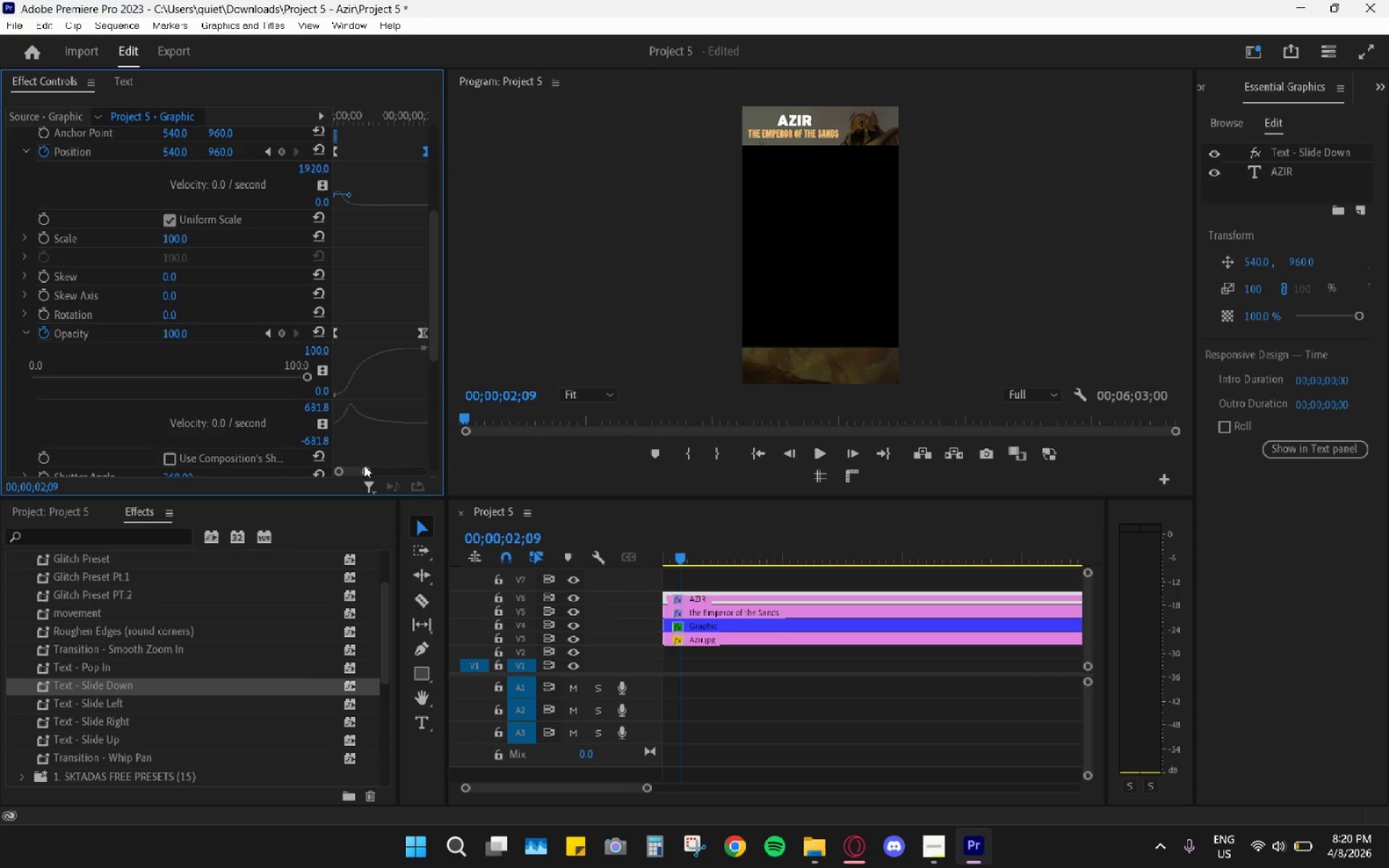 
left_click_drag(start_coordinate=[363, 471], to_coordinate=[372, 470])
 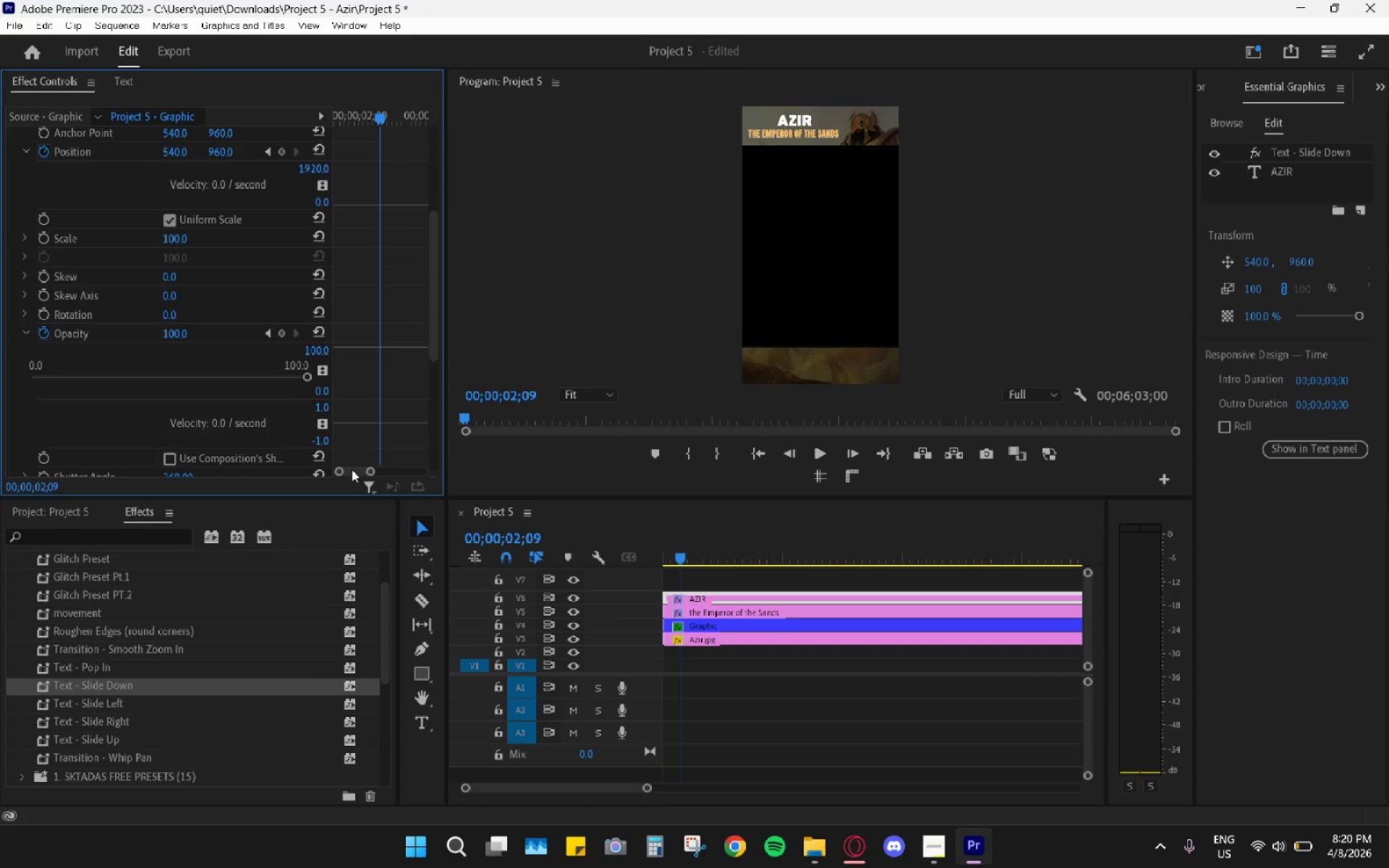 
left_click_drag(start_coordinate=[352, 469], to_coordinate=[323, 467])
 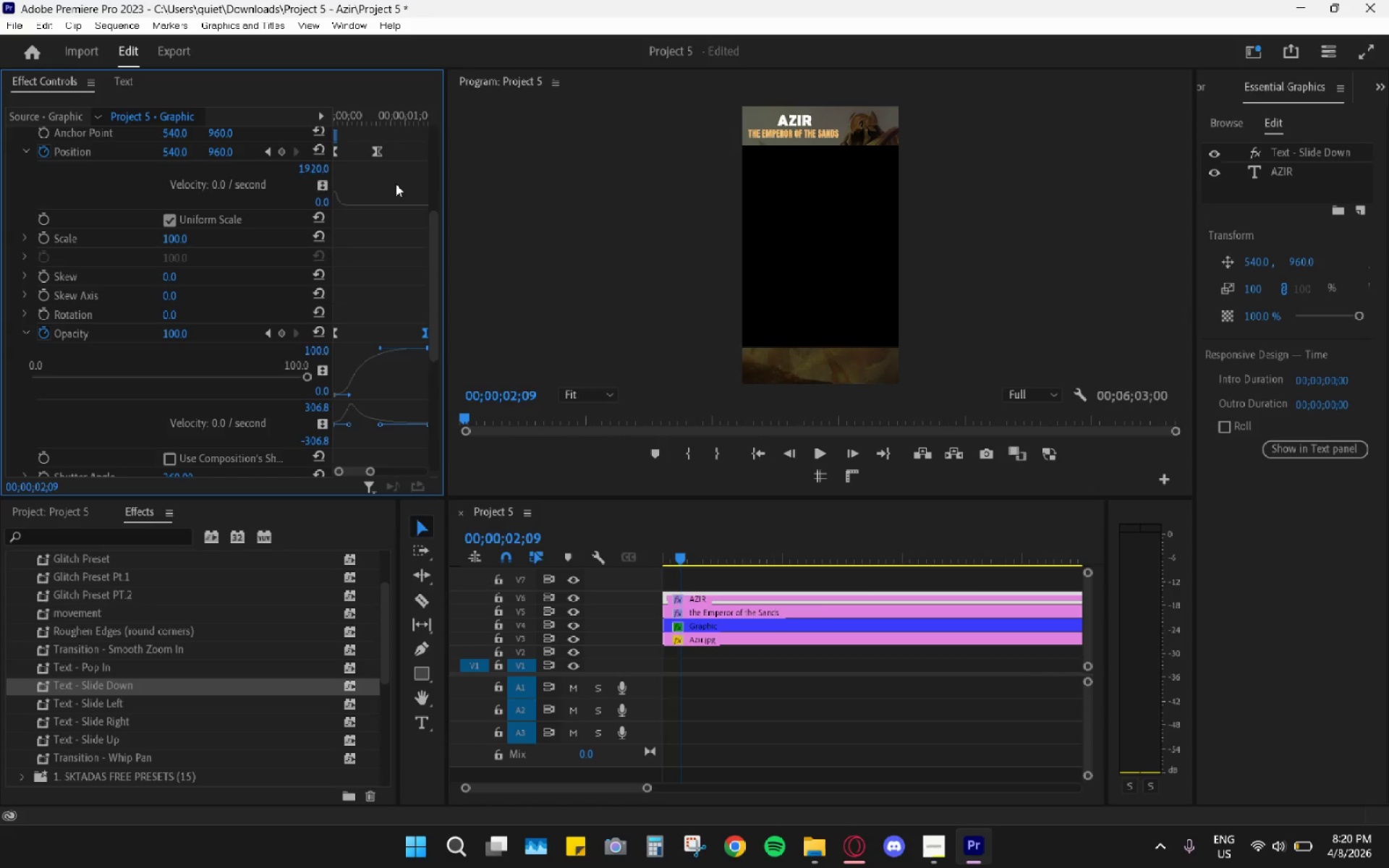 
left_click_drag(start_coordinate=[381, 152], to_coordinate=[425, 157])
 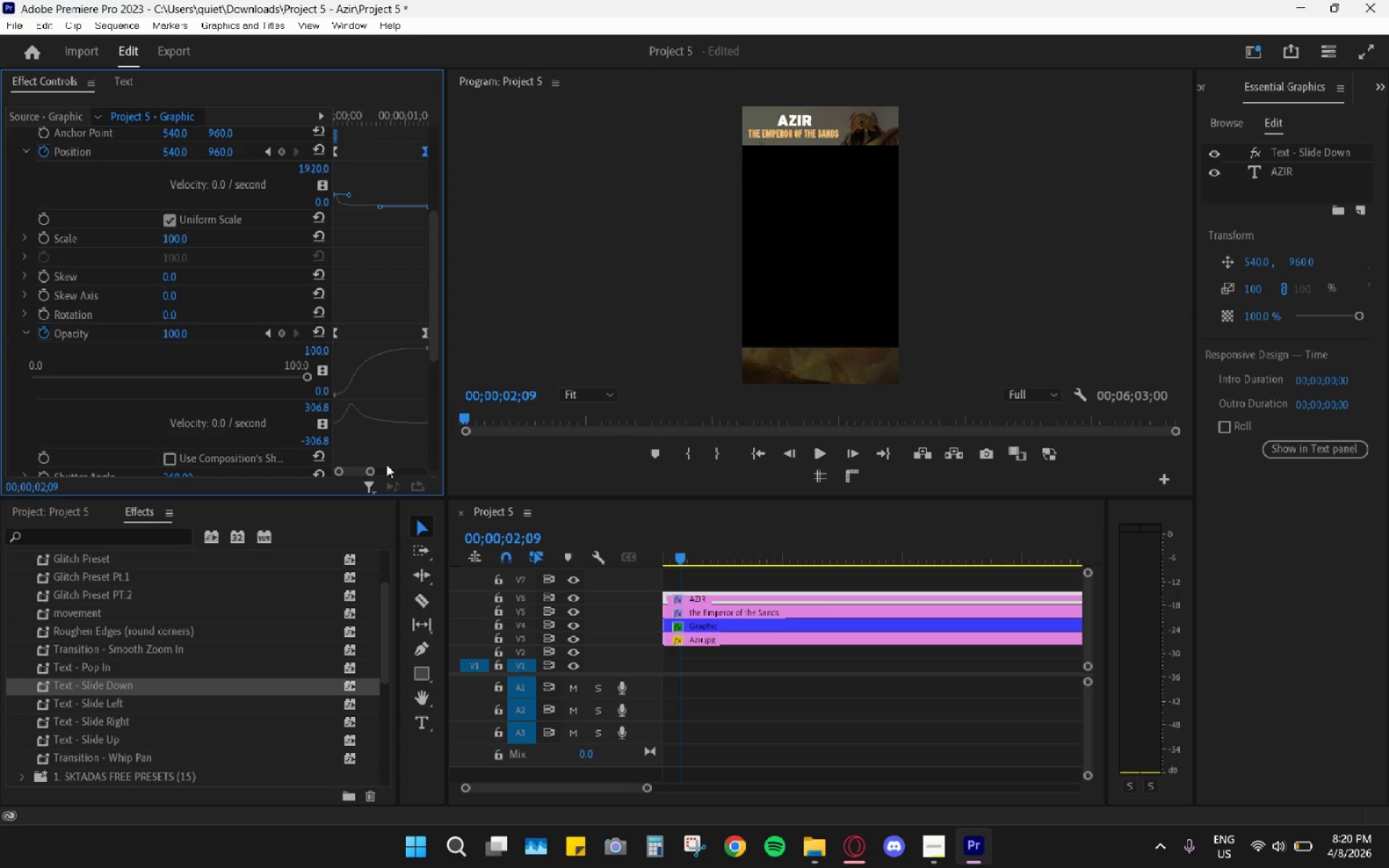 
left_click_drag(start_coordinate=[370, 472], to_coordinate=[377, 475])
 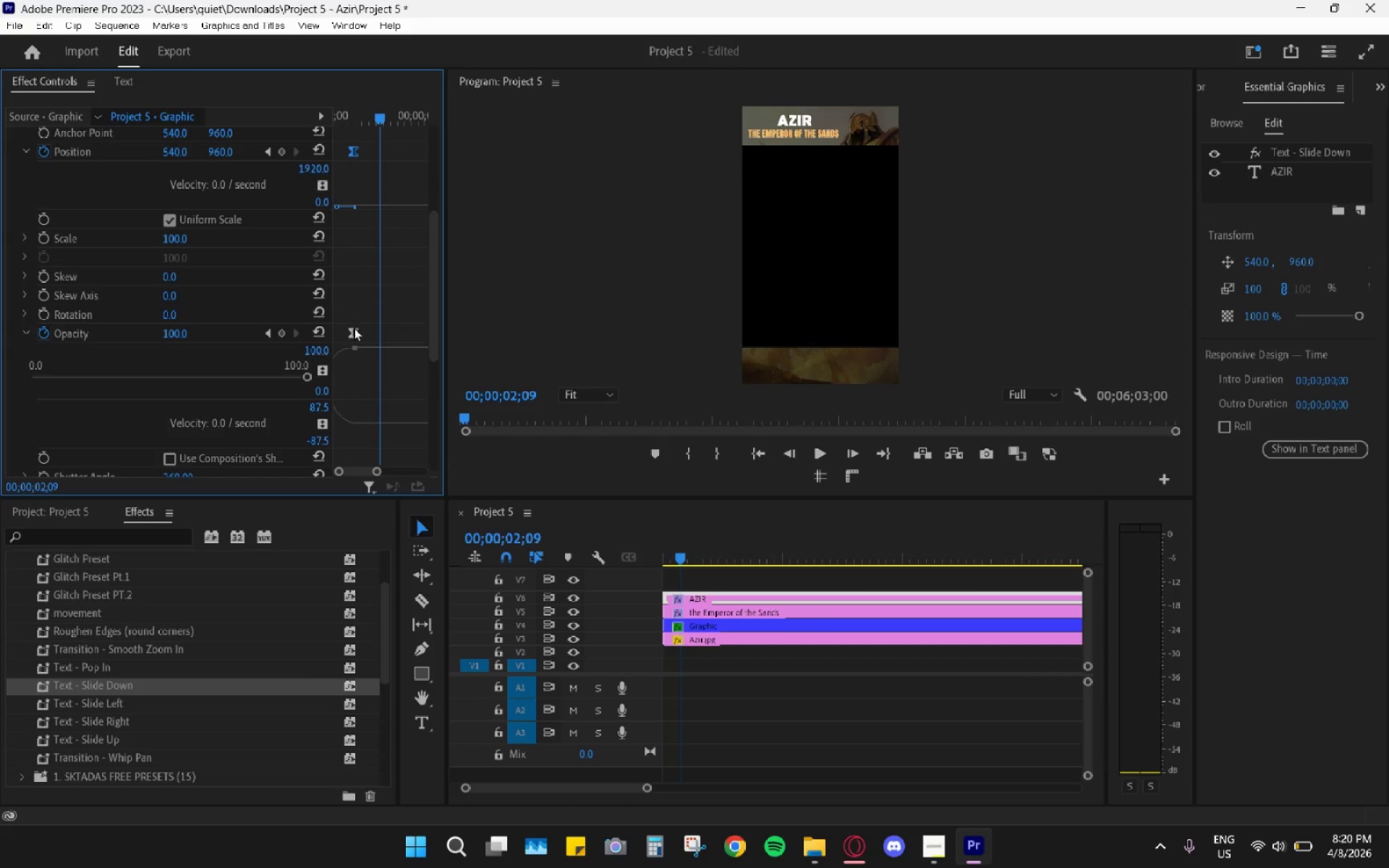 
left_click_drag(start_coordinate=[354, 331], to_coordinate=[377, 338])
 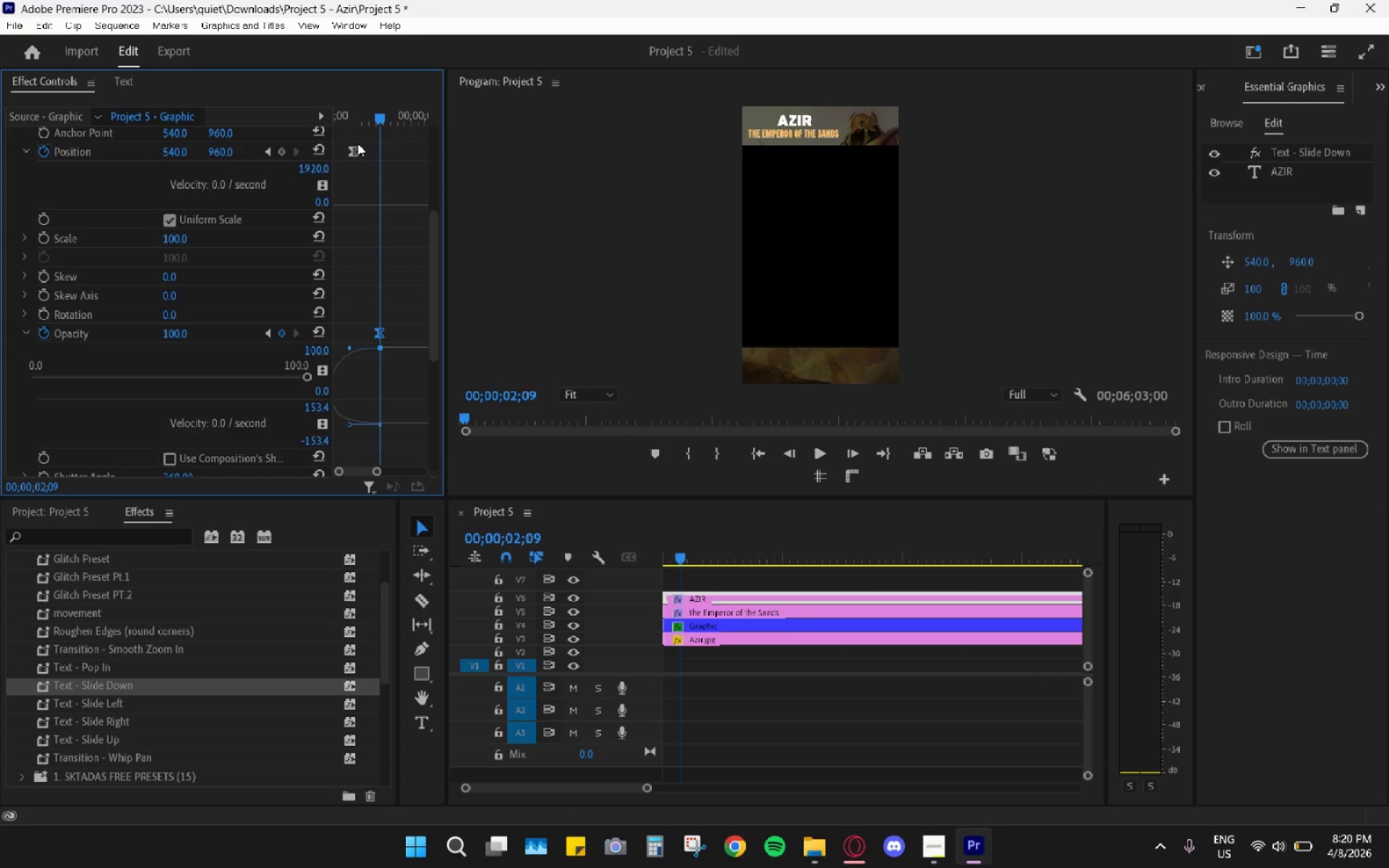 
left_click_drag(start_coordinate=[354, 150], to_coordinate=[384, 154])
 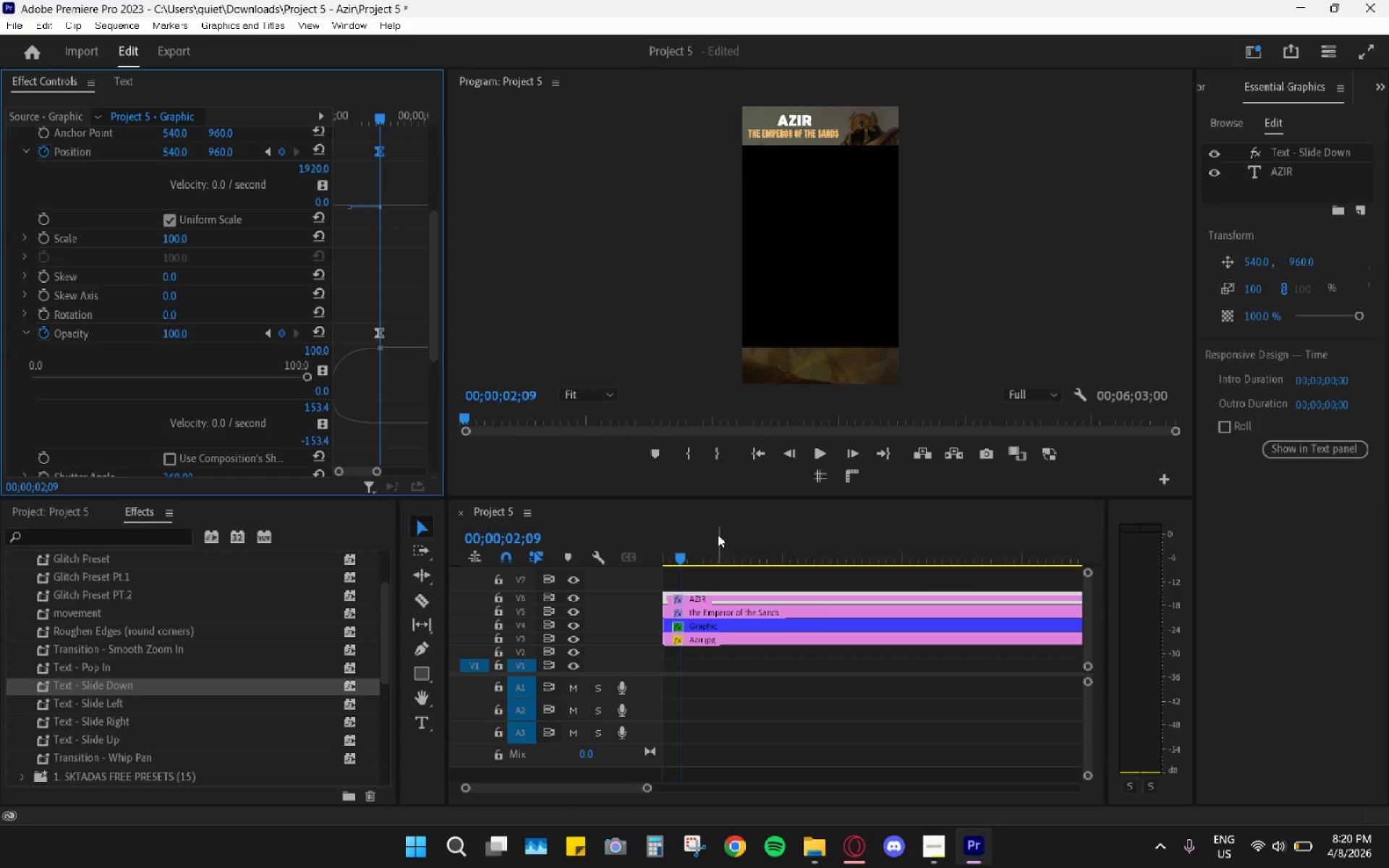 
left_click_drag(start_coordinate=[692, 551], to_coordinate=[566, 545])
 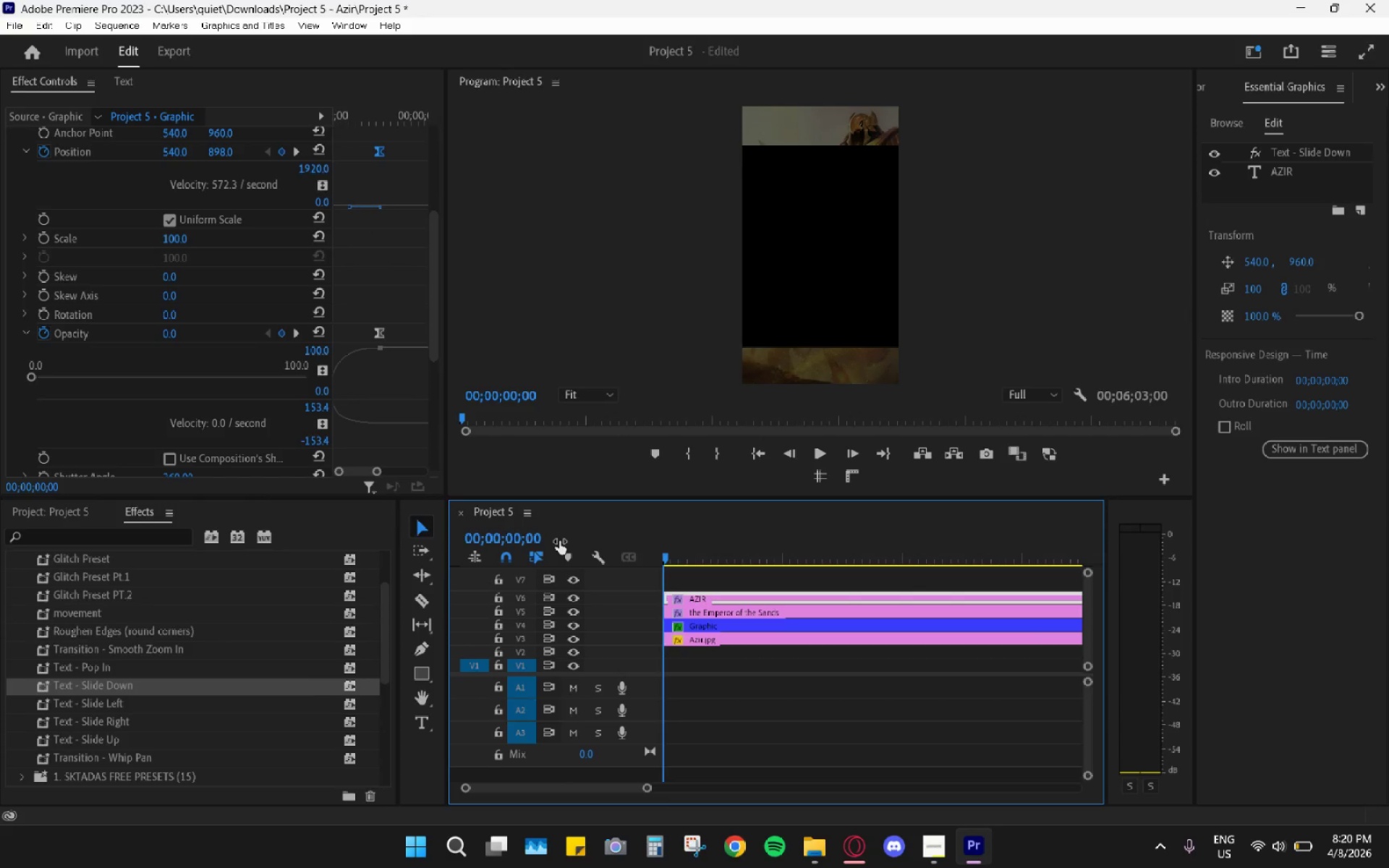 
key(Space)
 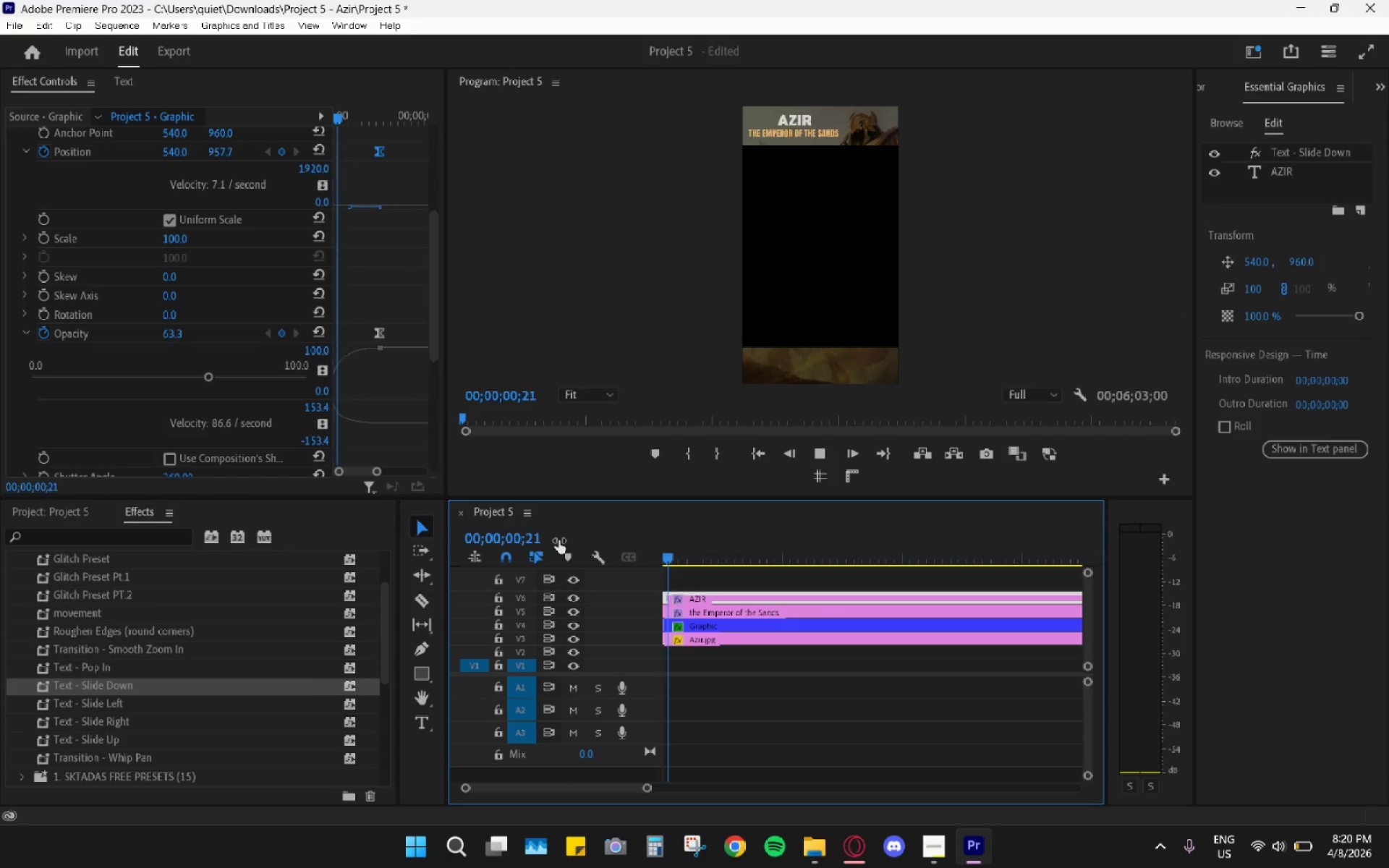 
key(Space)
 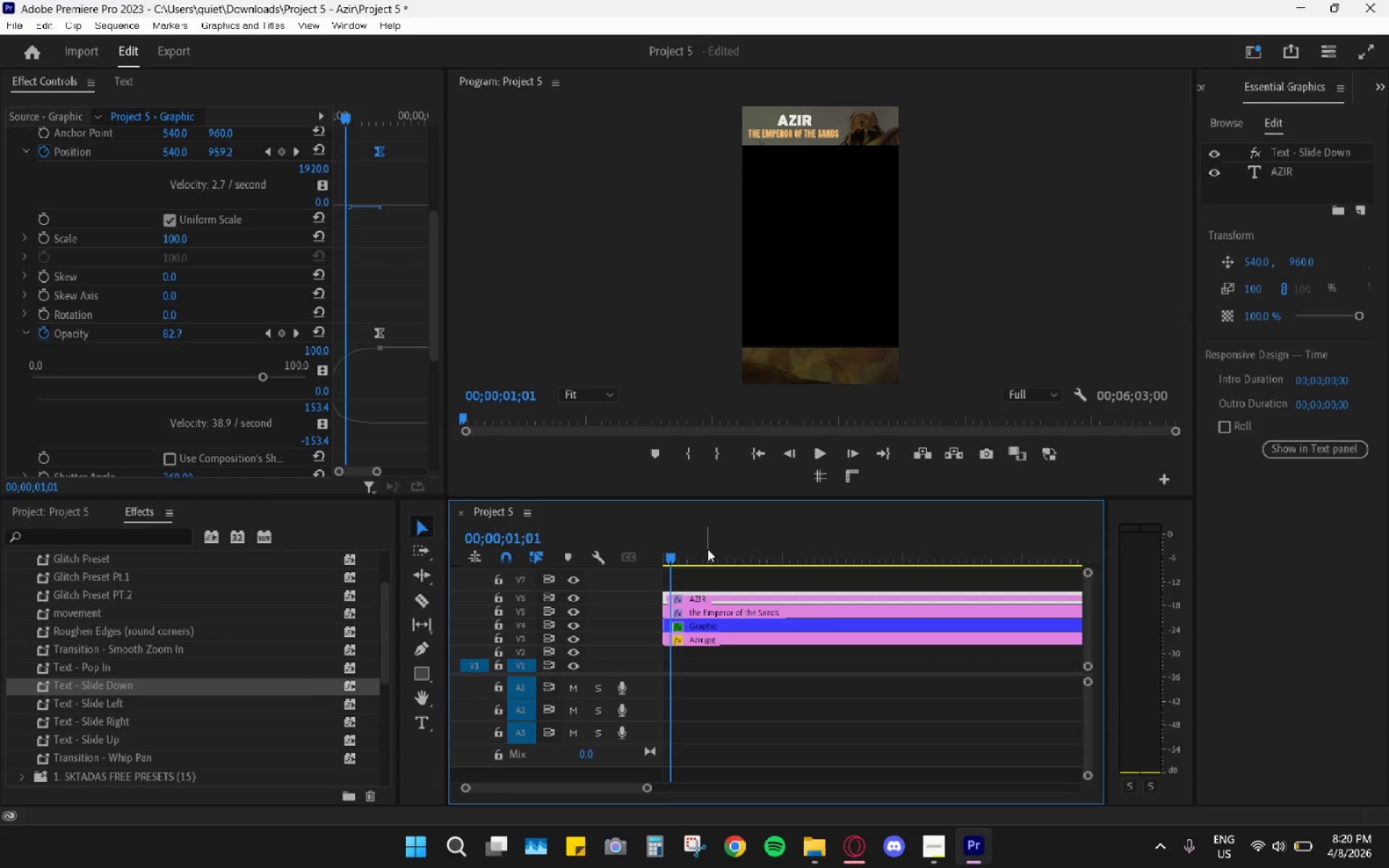 
left_click_drag(start_coordinate=[699, 550], to_coordinate=[599, 553])
 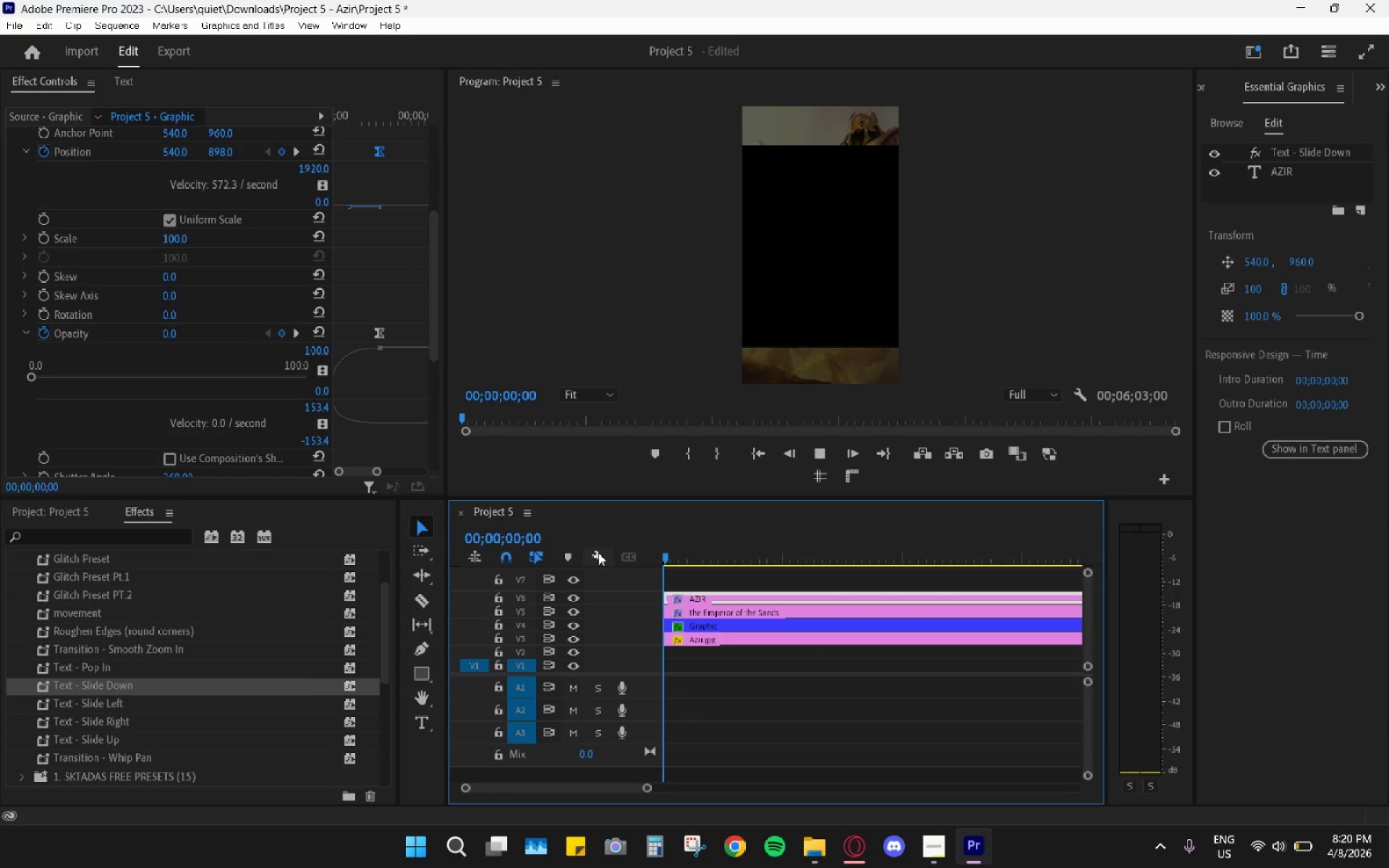 
key(Space)
 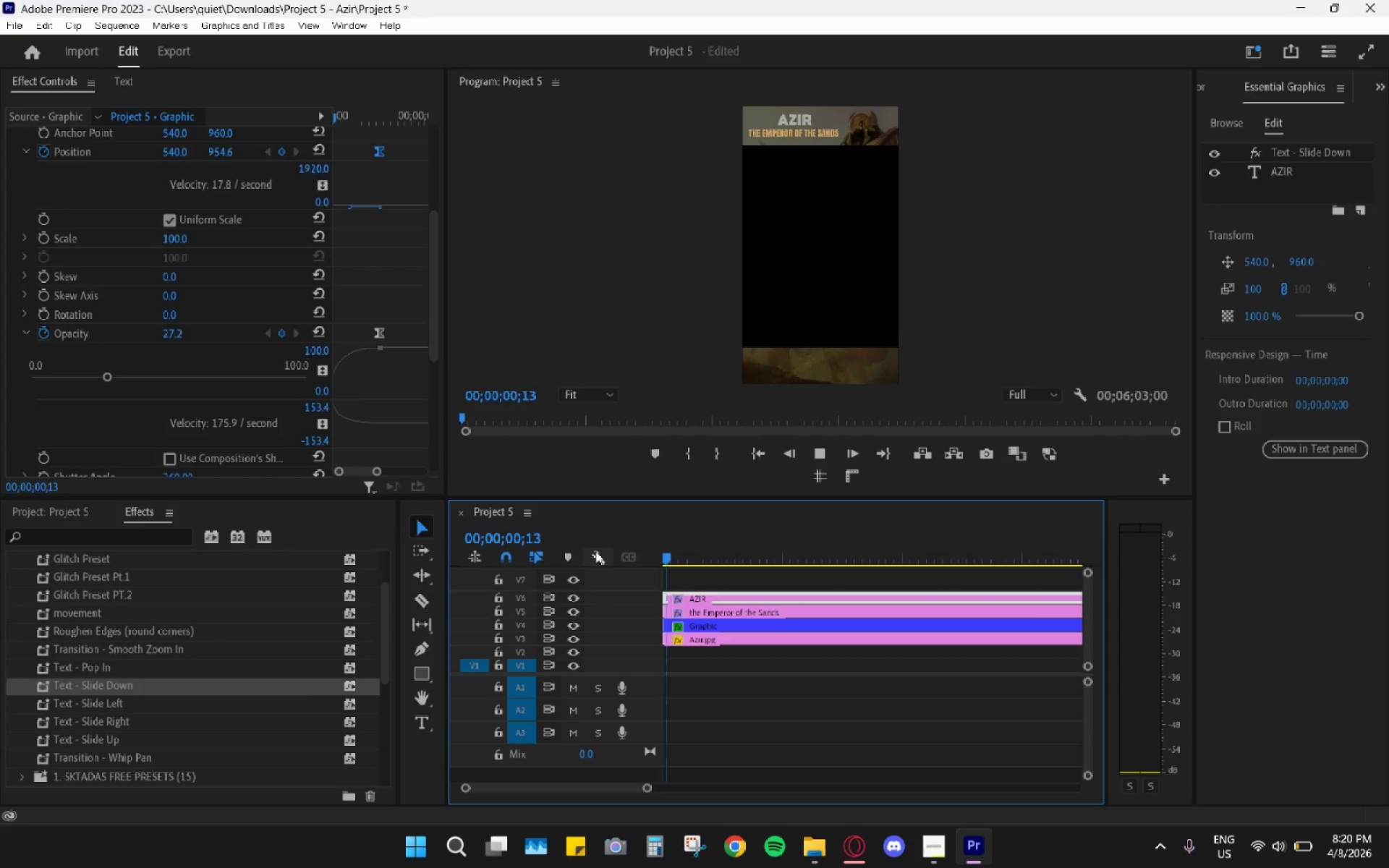 
key(Space)
 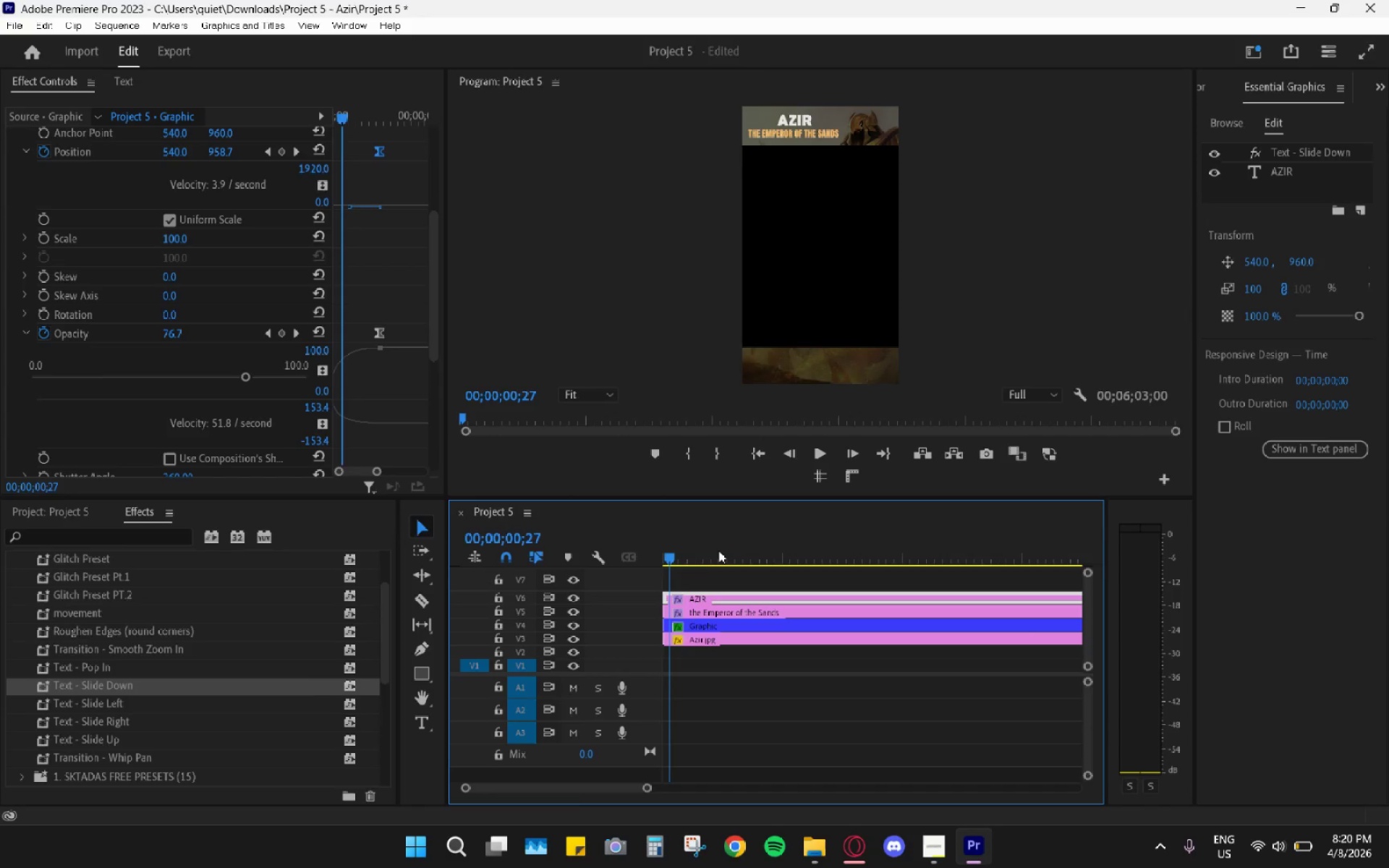 
left_click_drag(start_coordinate=[714, 548], to_coordinate=[592, 552])
 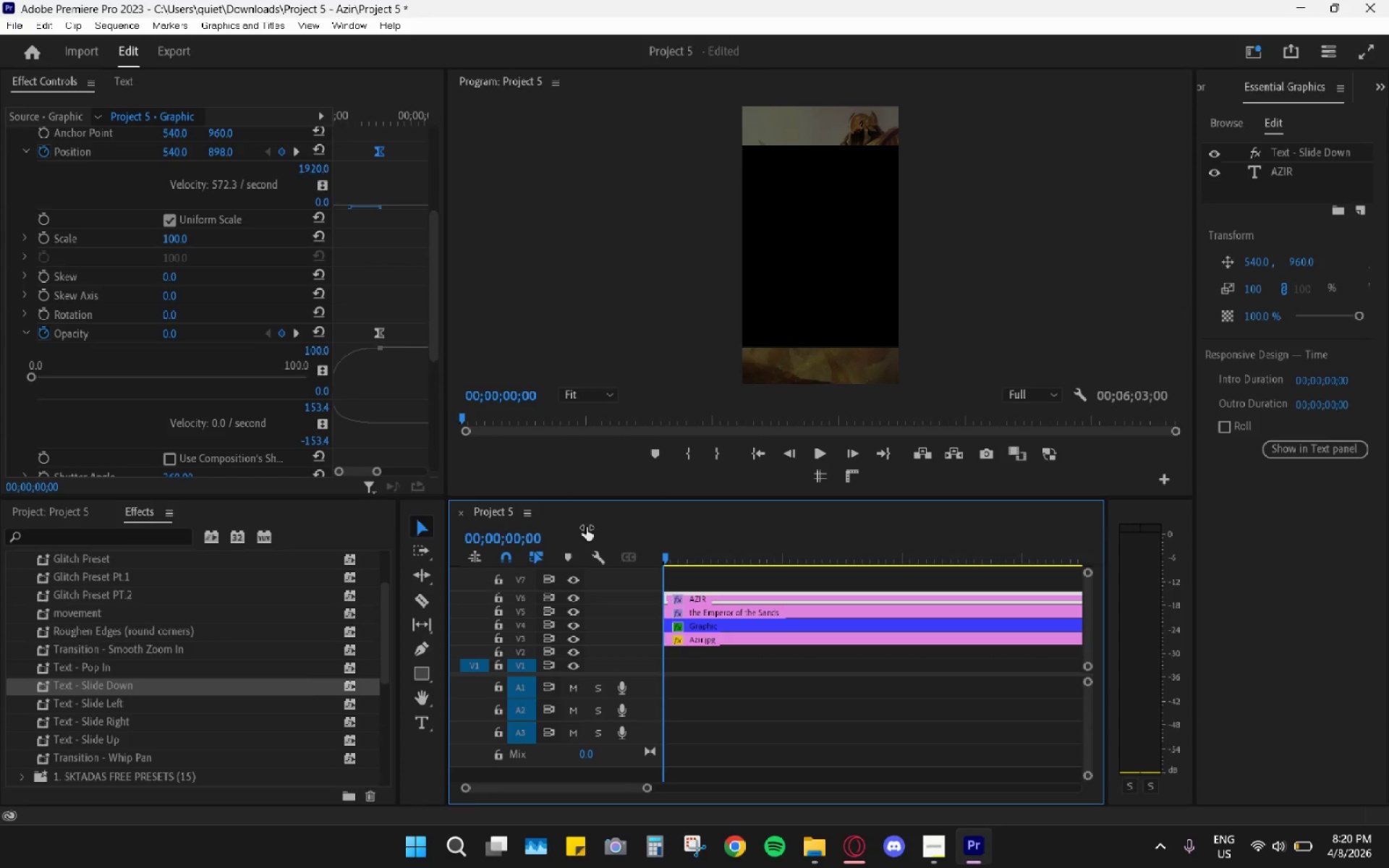 
key(Space)
 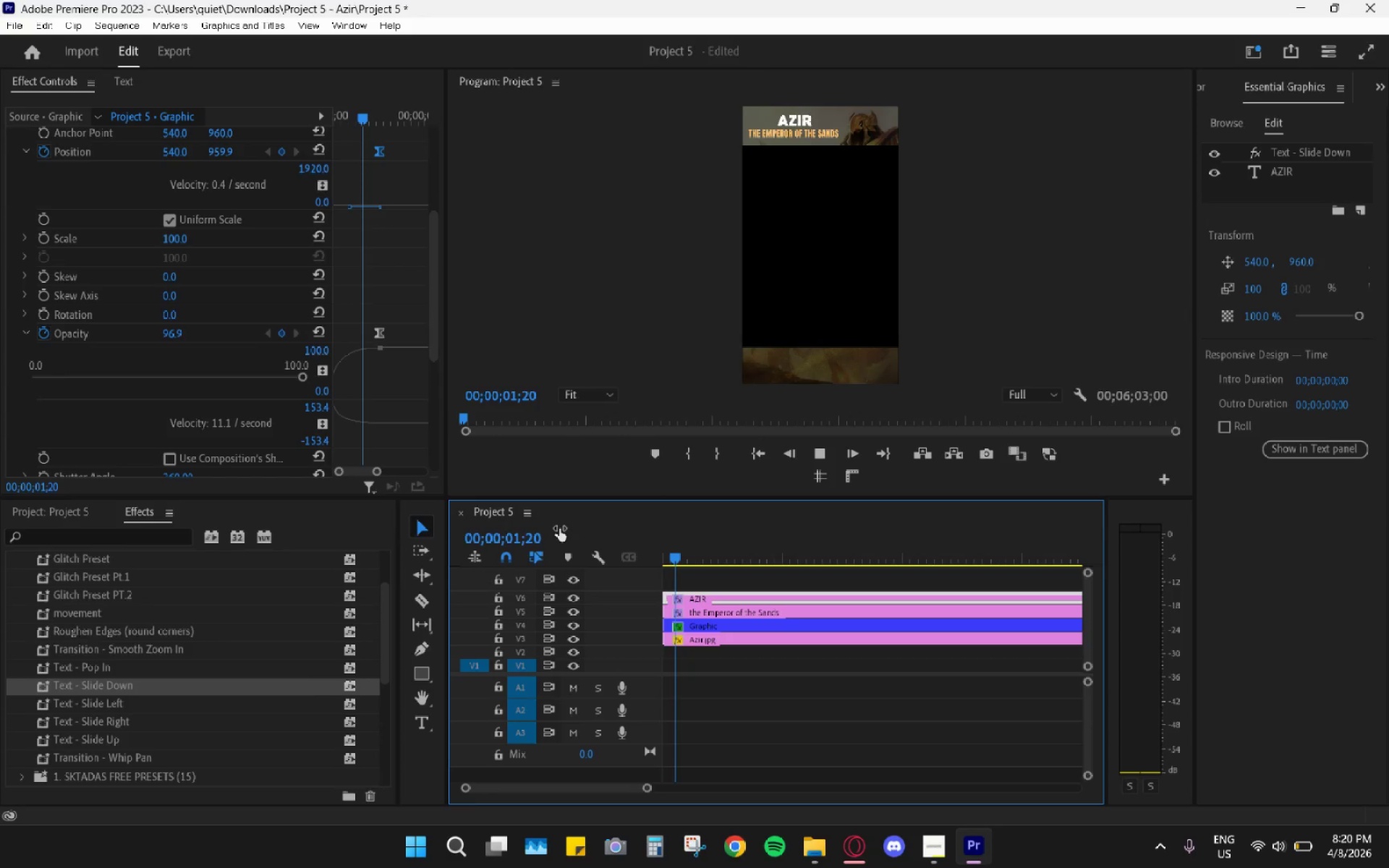 
key(Space)
 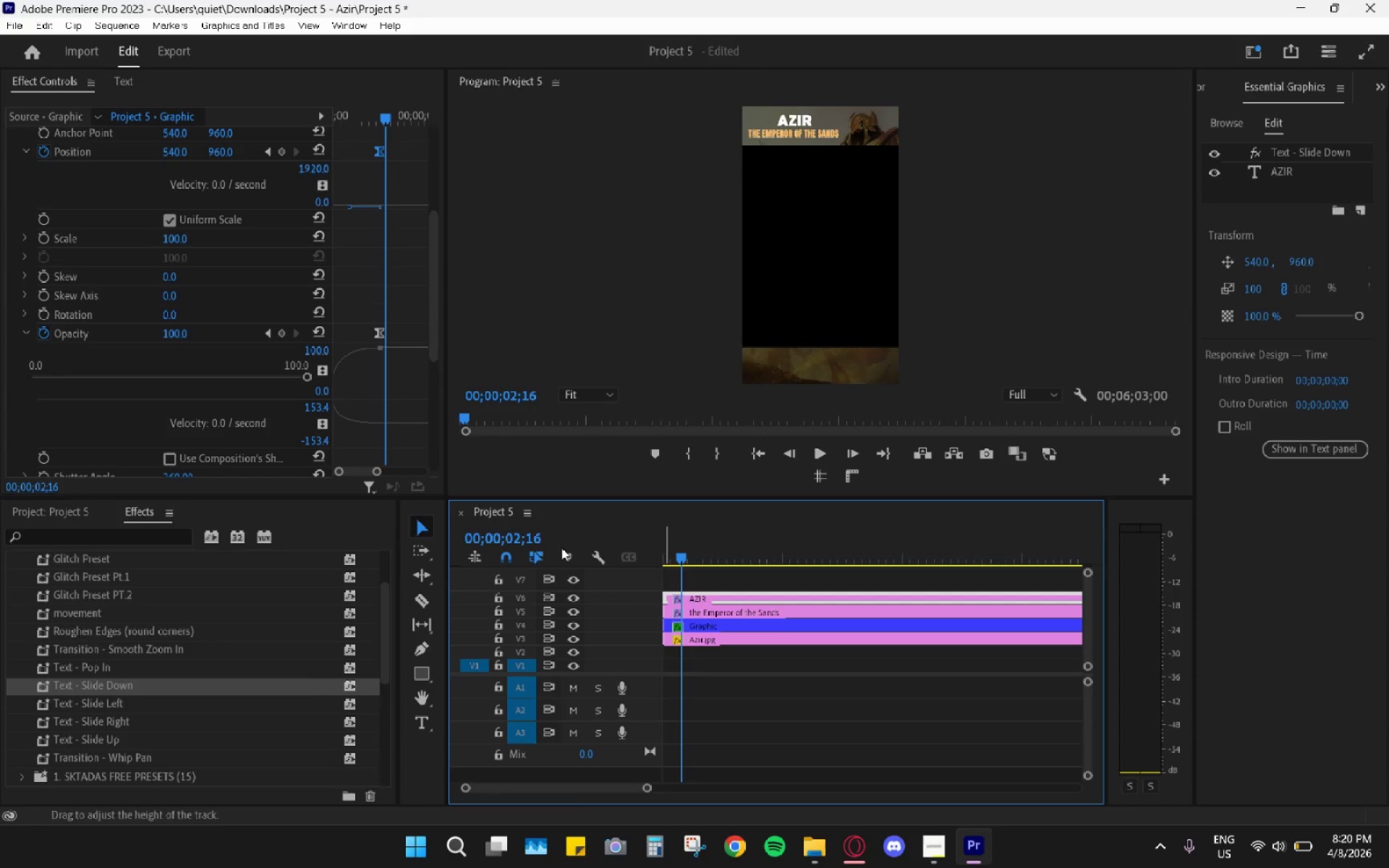 
scroll: coordinate [154, 417], scroll_direction: down, amount: 14.0
 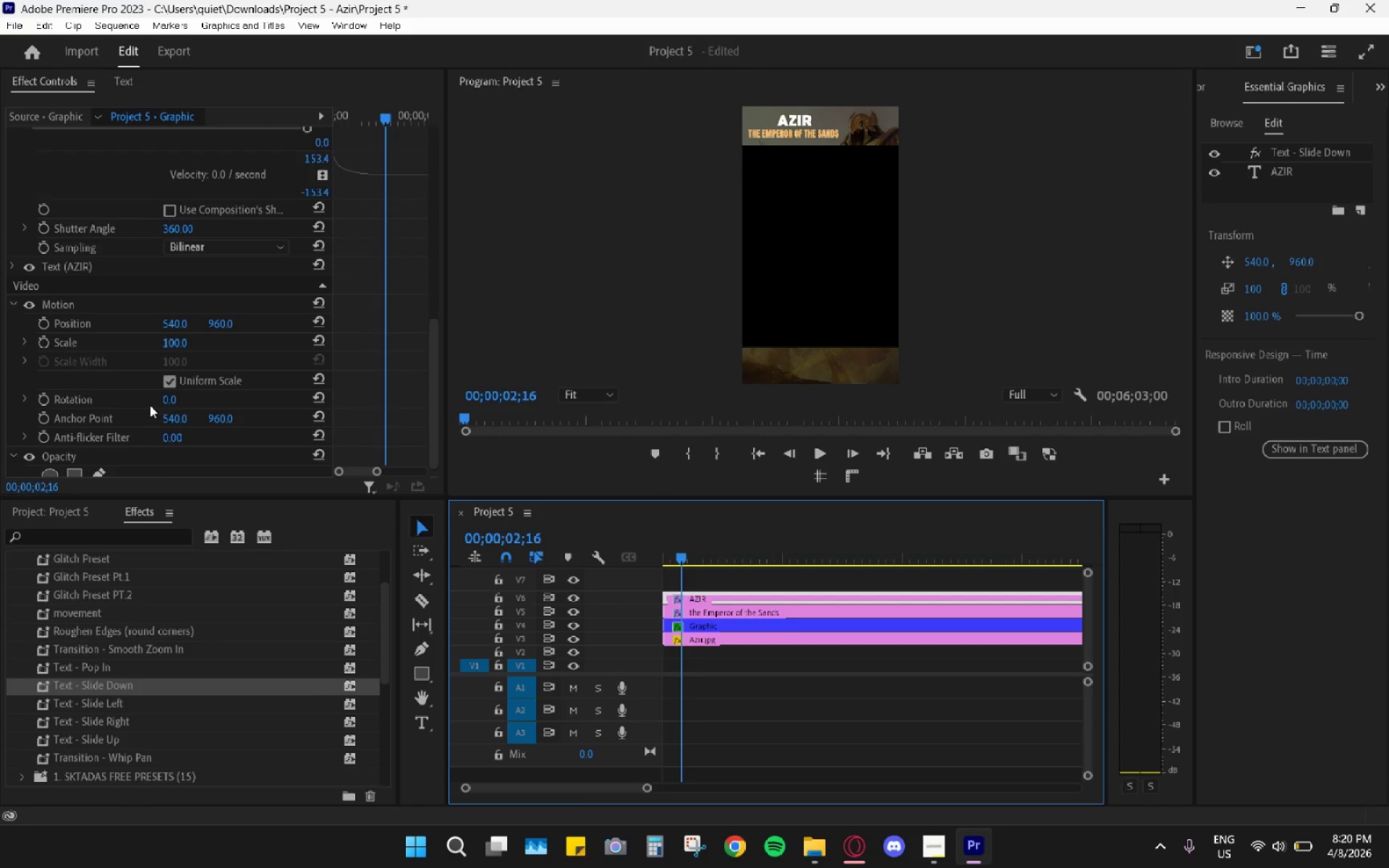 
scroll: coordinate [158, 393], scroll_direction: up, amount: 29.0
 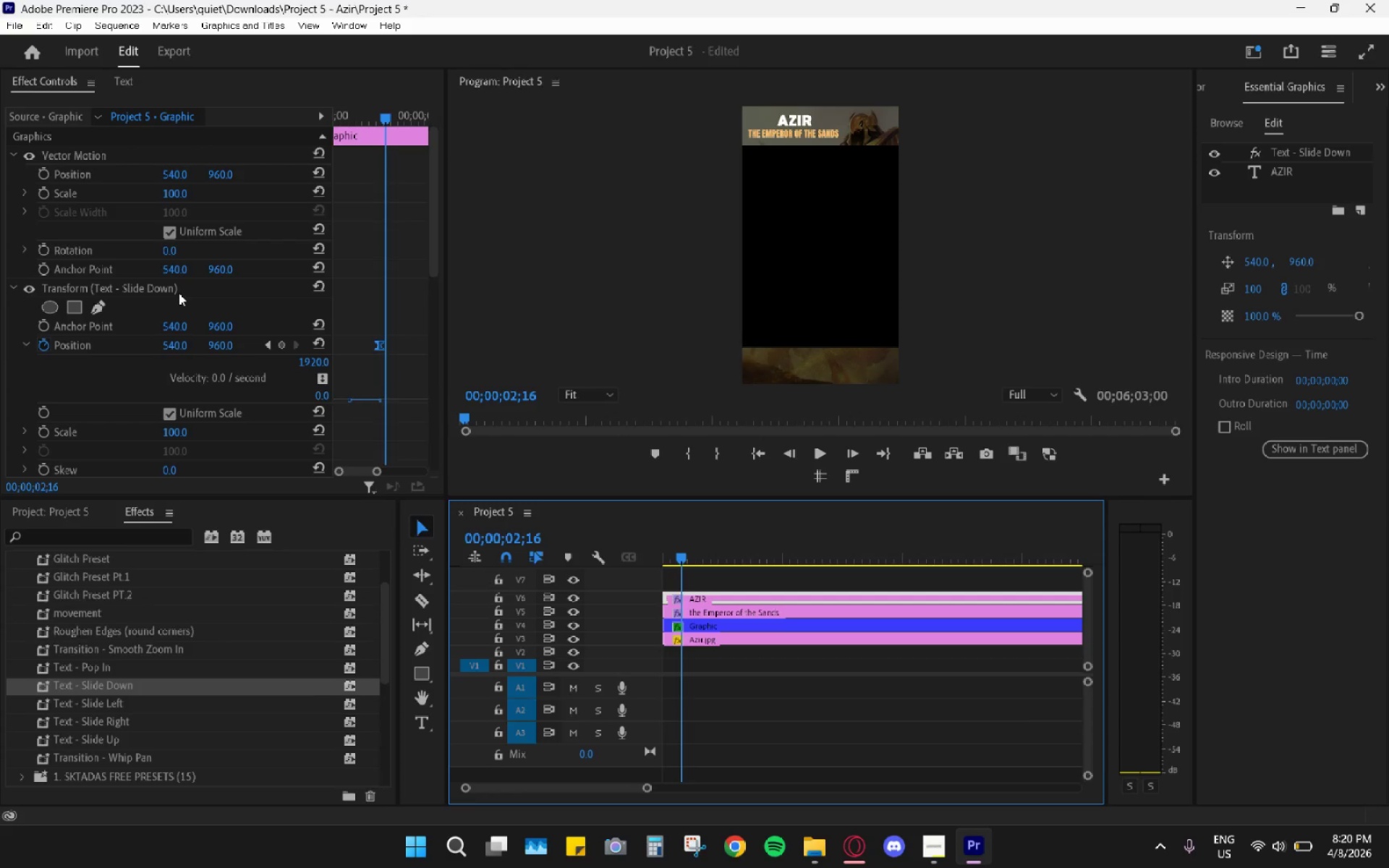 
scroll: coordinate [182, 377], scroll_direction: down, amount: 20.0
 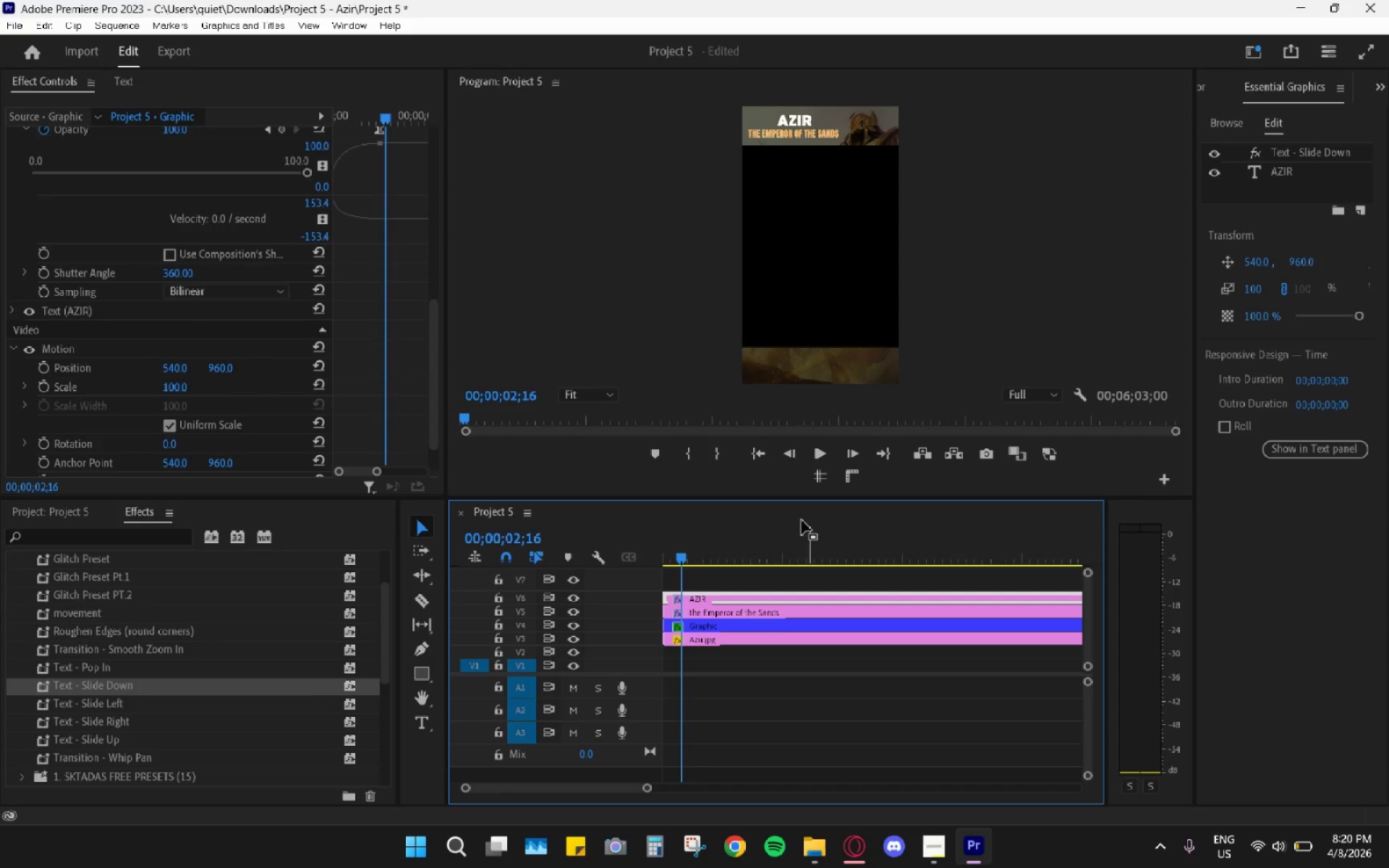 
left_click_drag(start_coordinate=[743, 540], to_coordinate=[619, 529])
 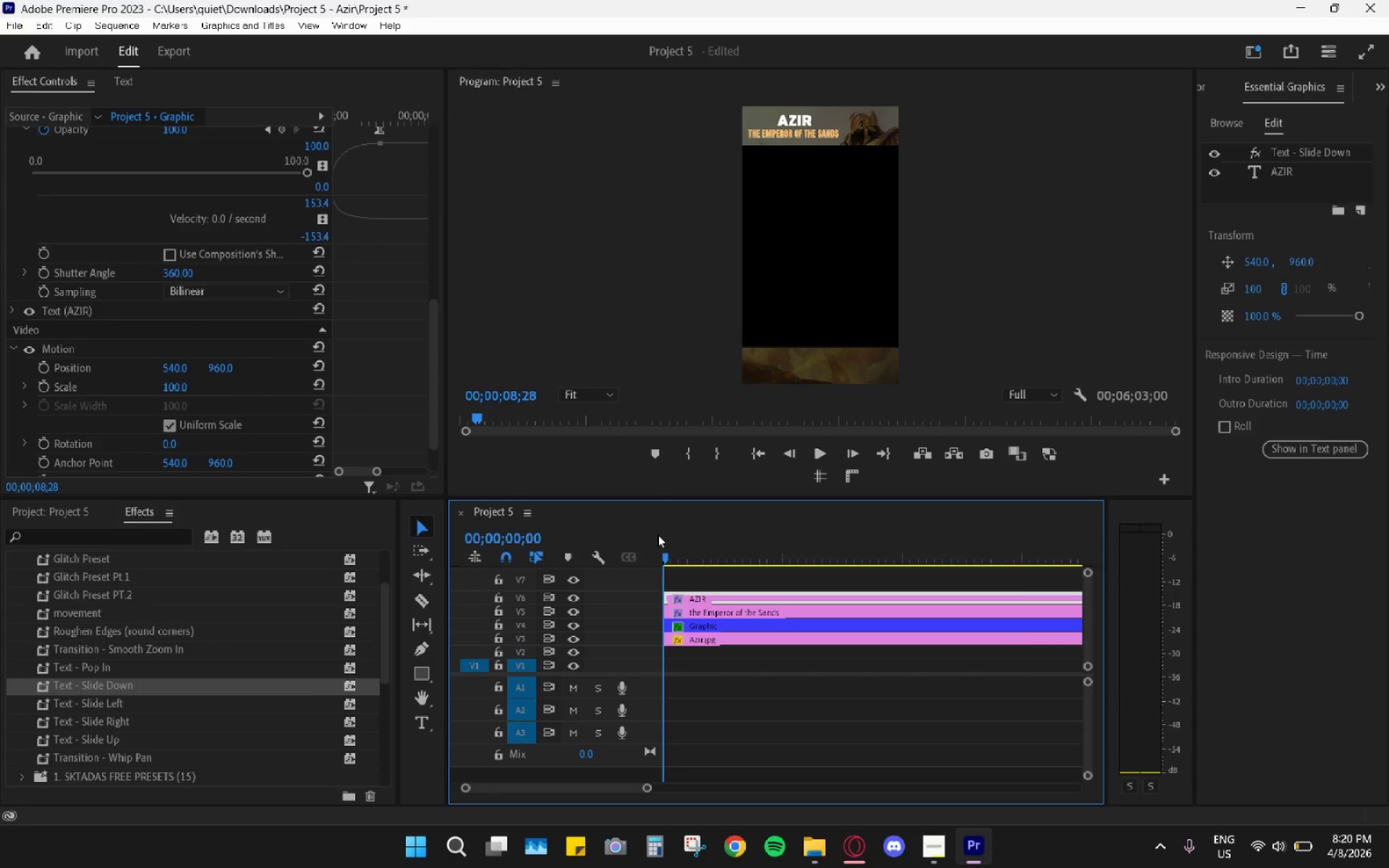 
key(Space)
 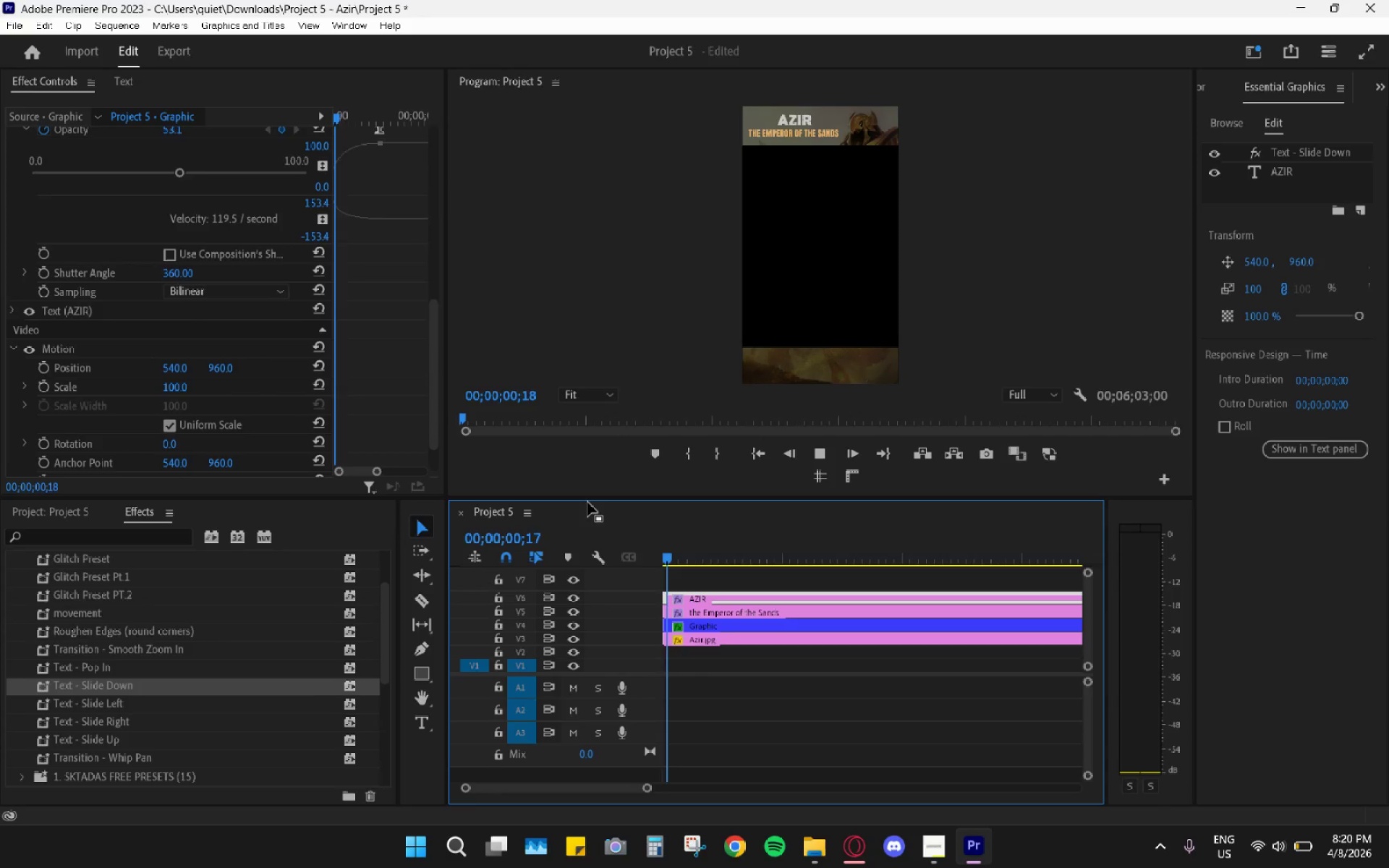 
key(Space)
 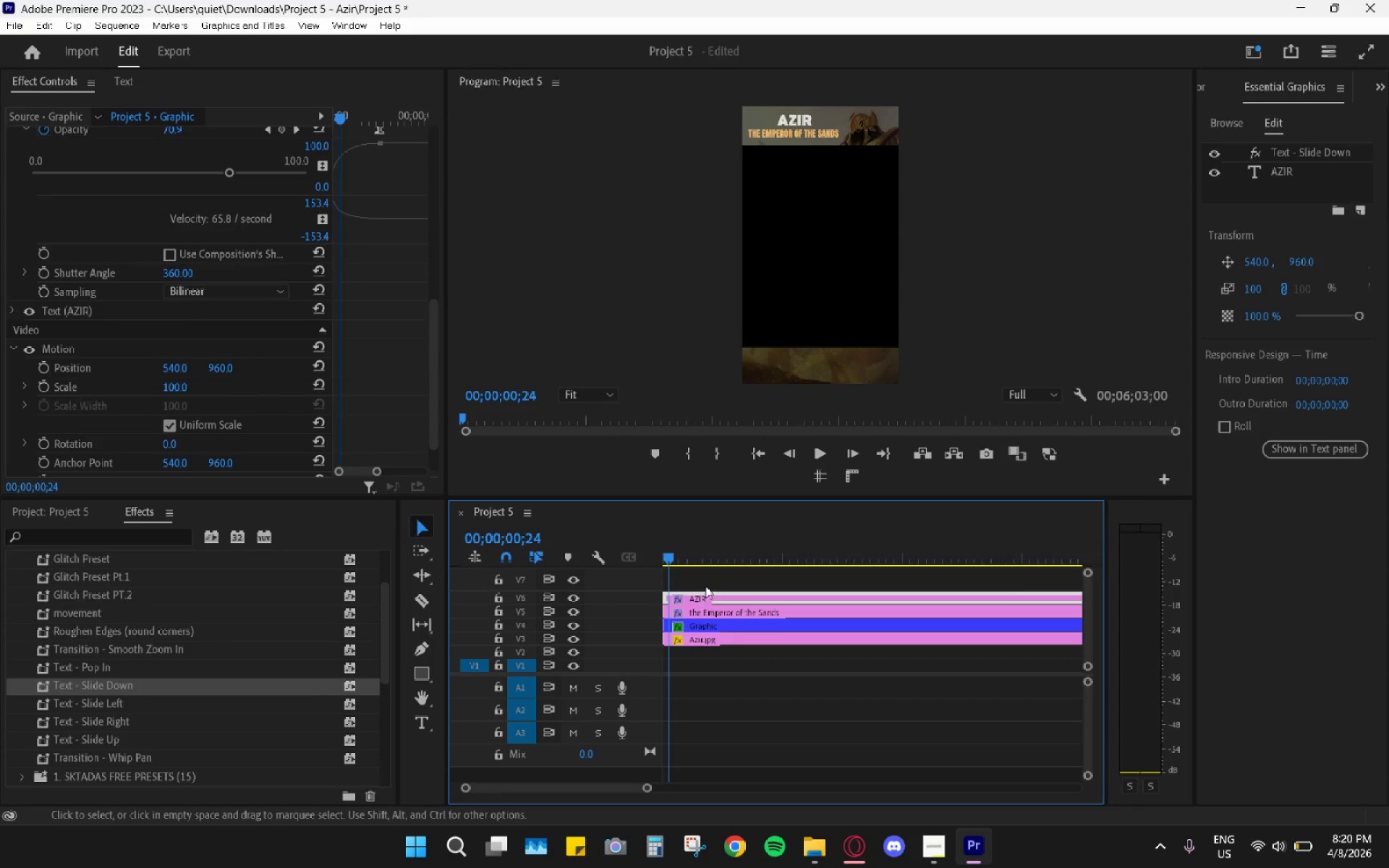 
key(Control+Z)
 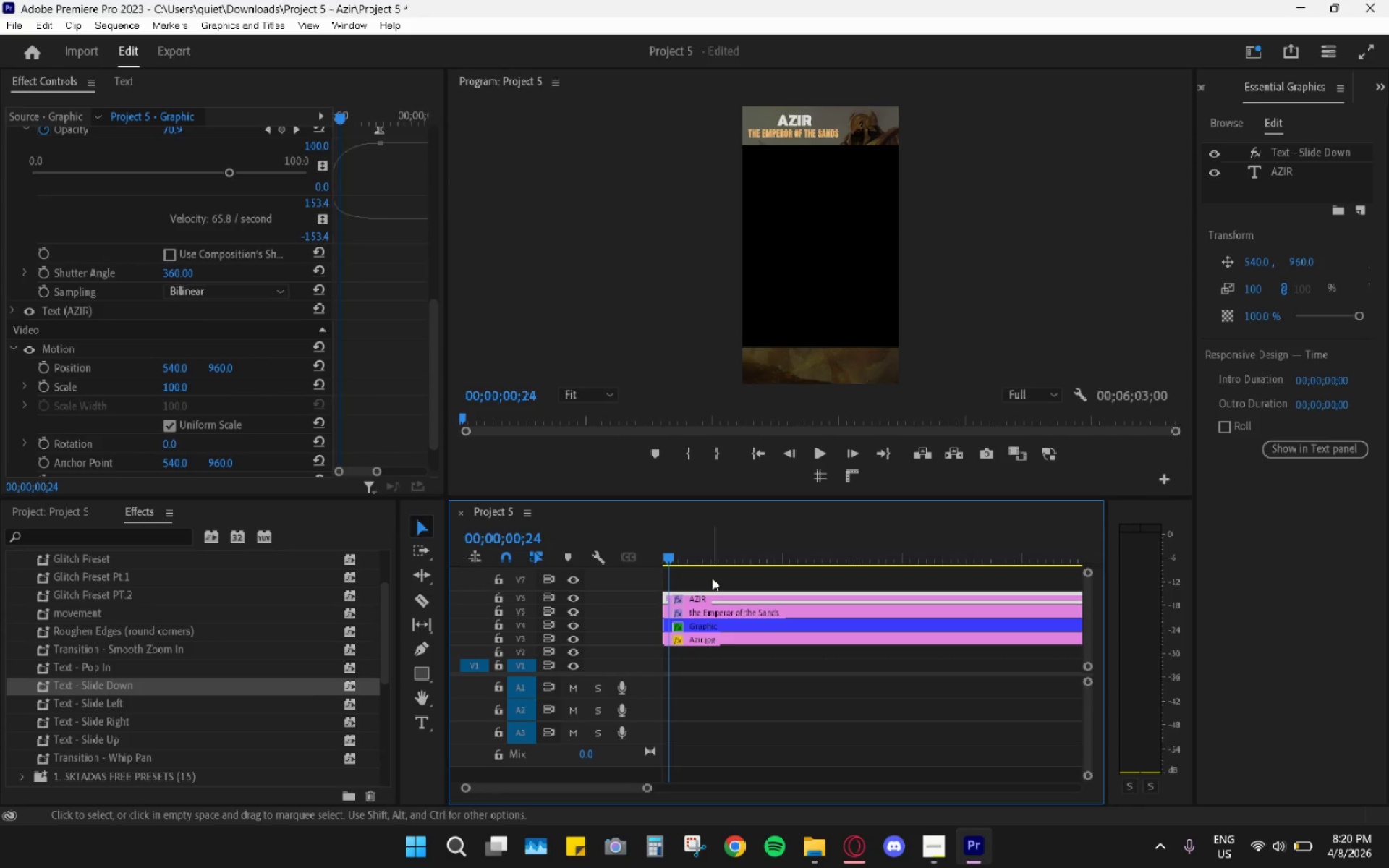 
key(Control+Z)
 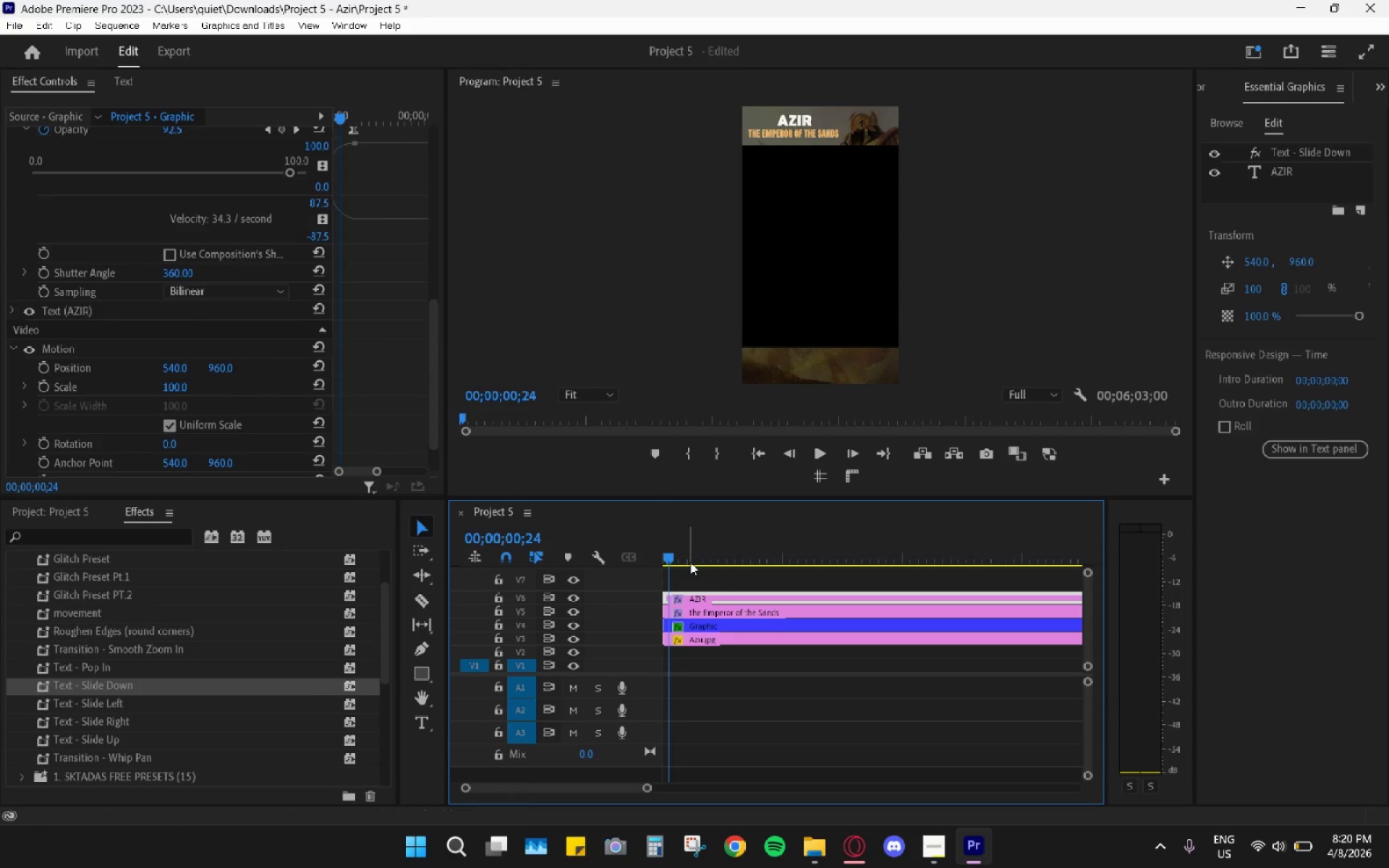 
key(Control+Z)
 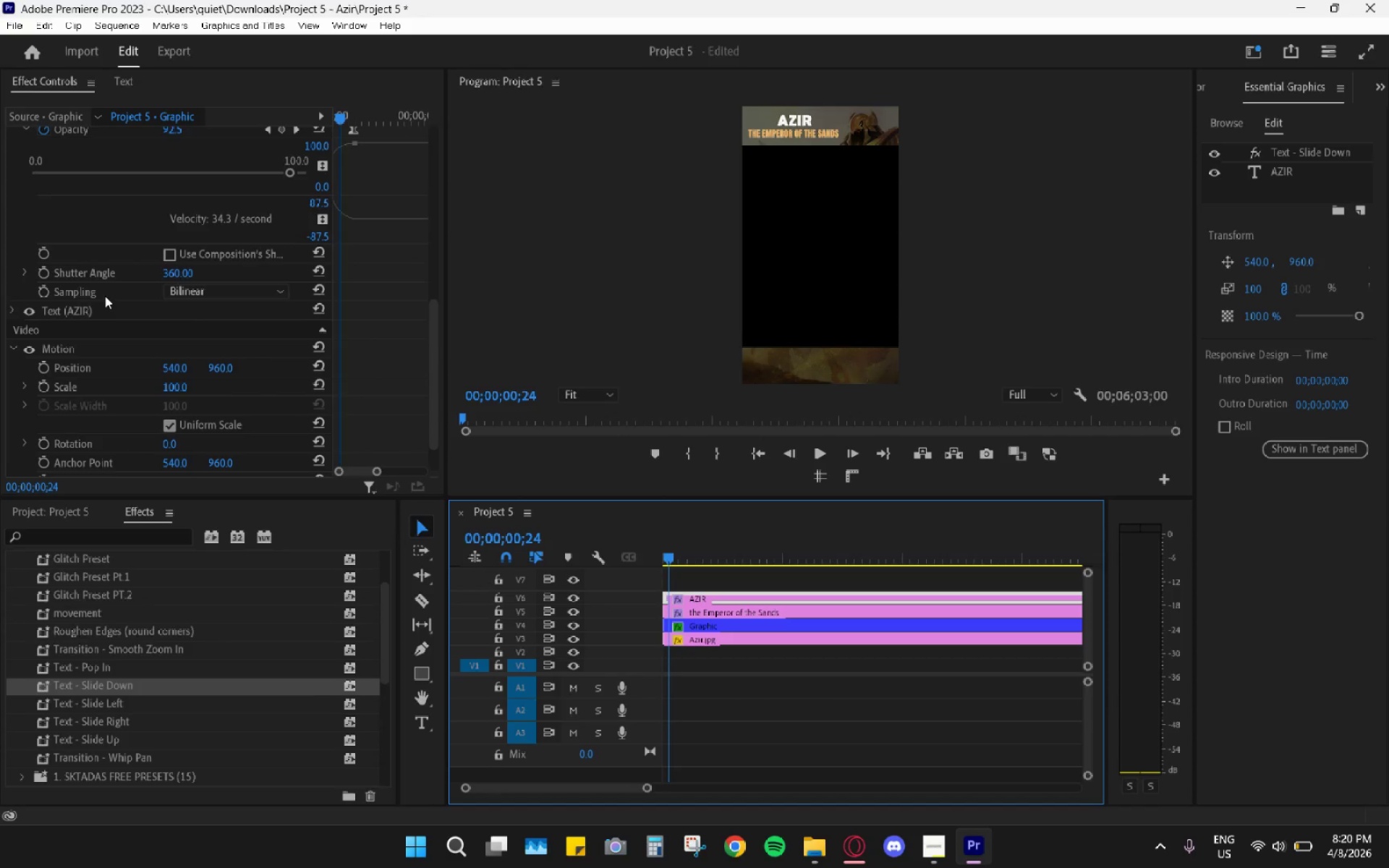 
scroll: coordinate [94, 332], scroll_direction: up, amount: 19.0
 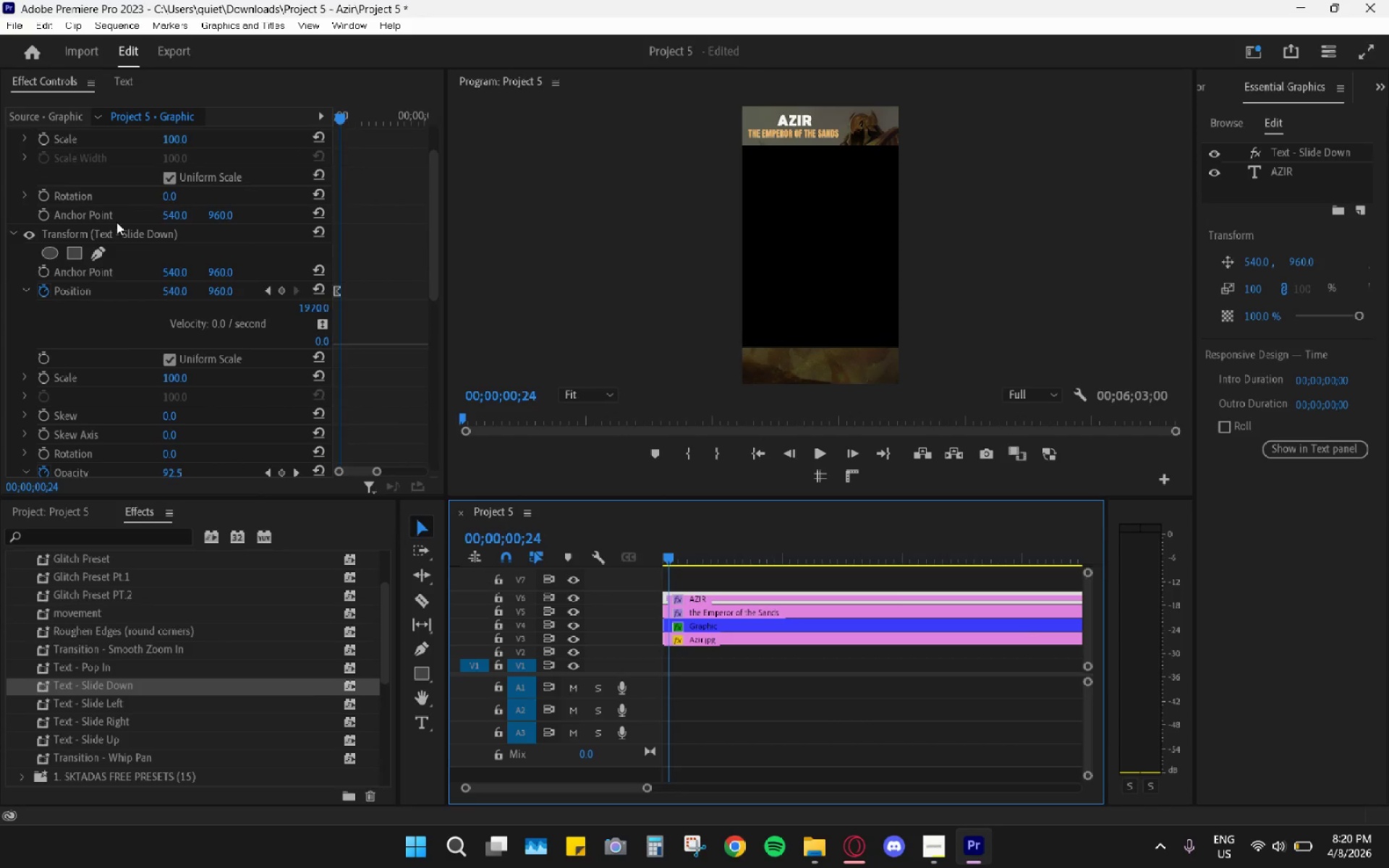 
left_click([119, 228])
 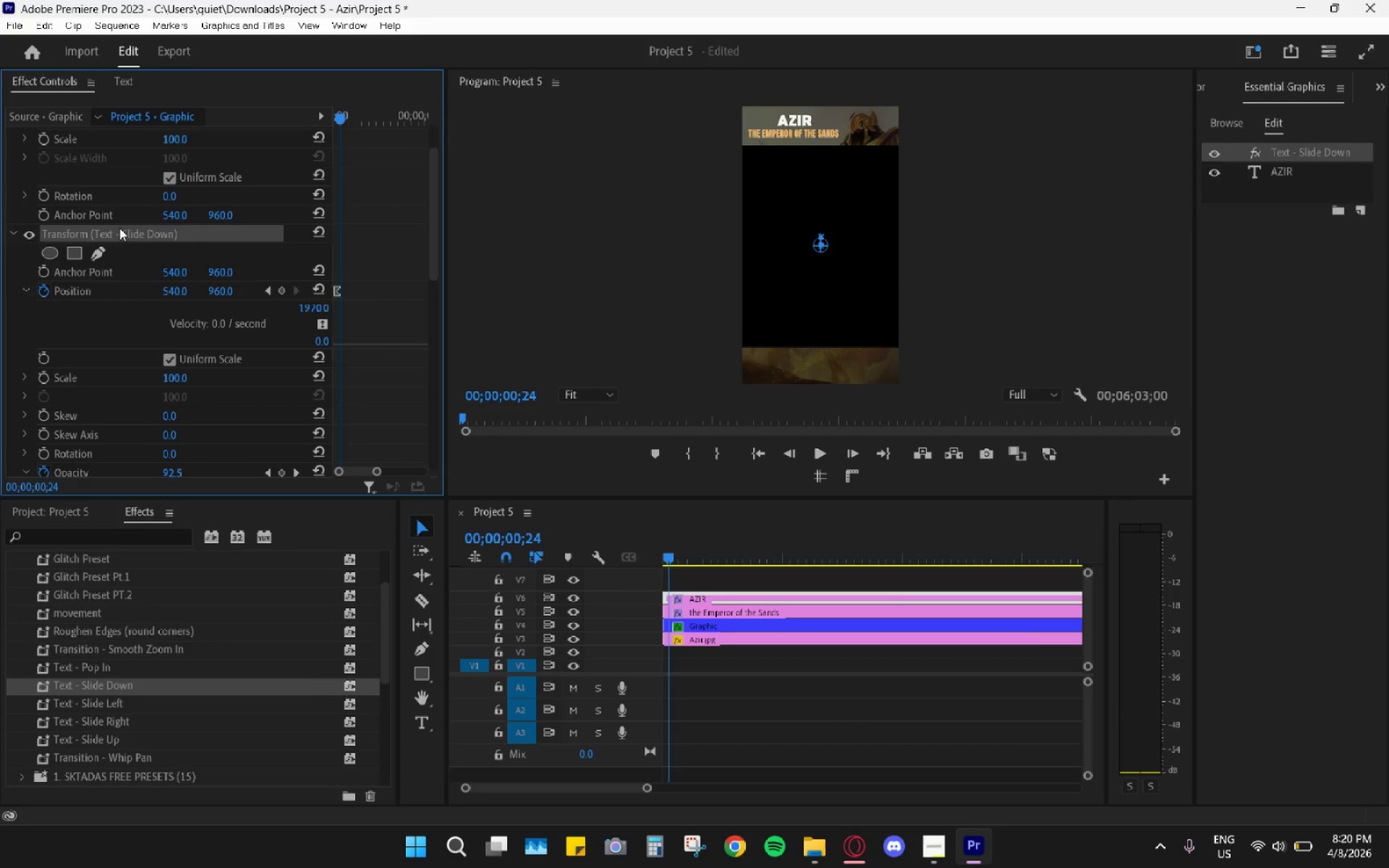 
key(H)
 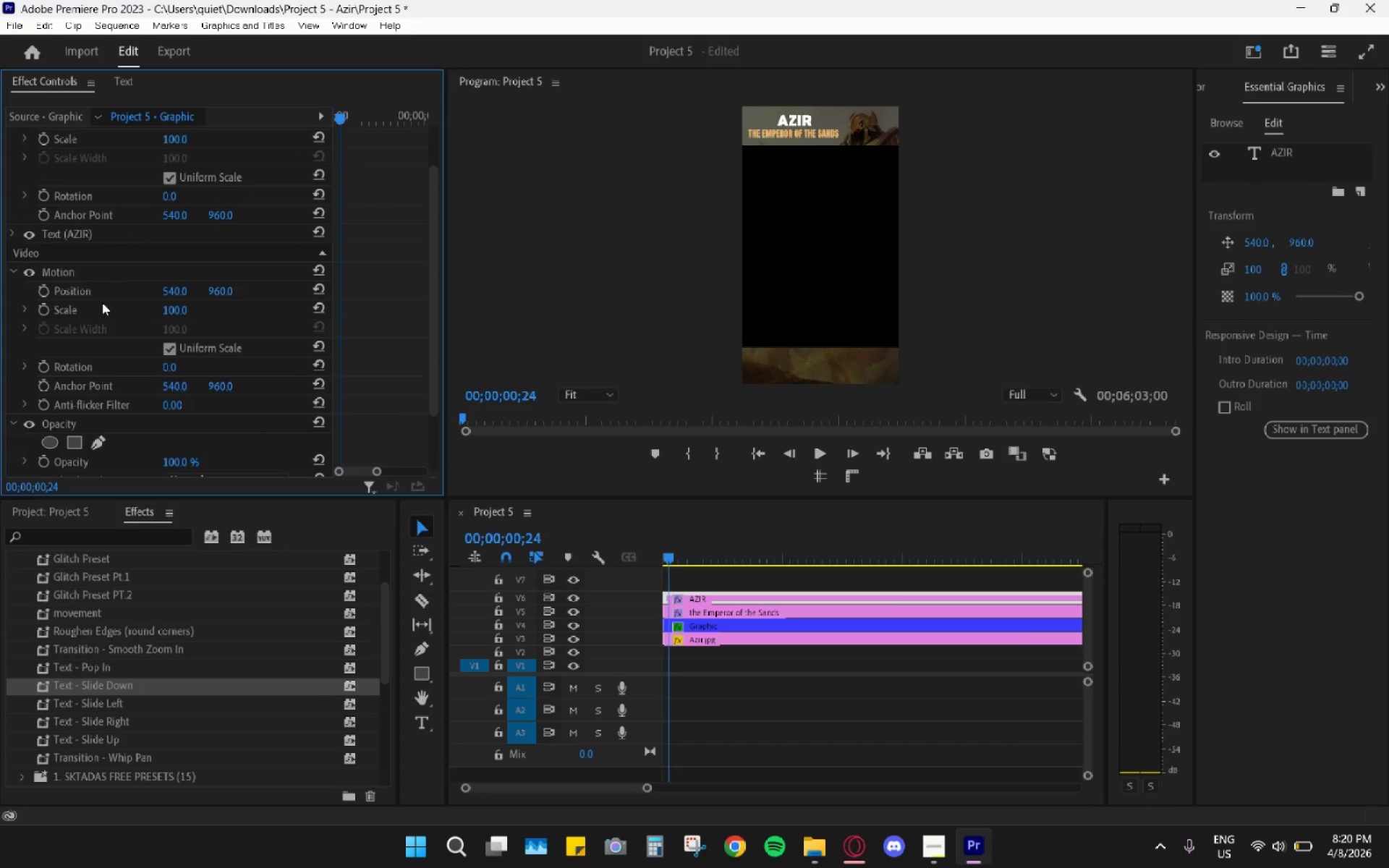 
scroll: coordinate [98, 318], scroll_direction: down, amount: 3.0
 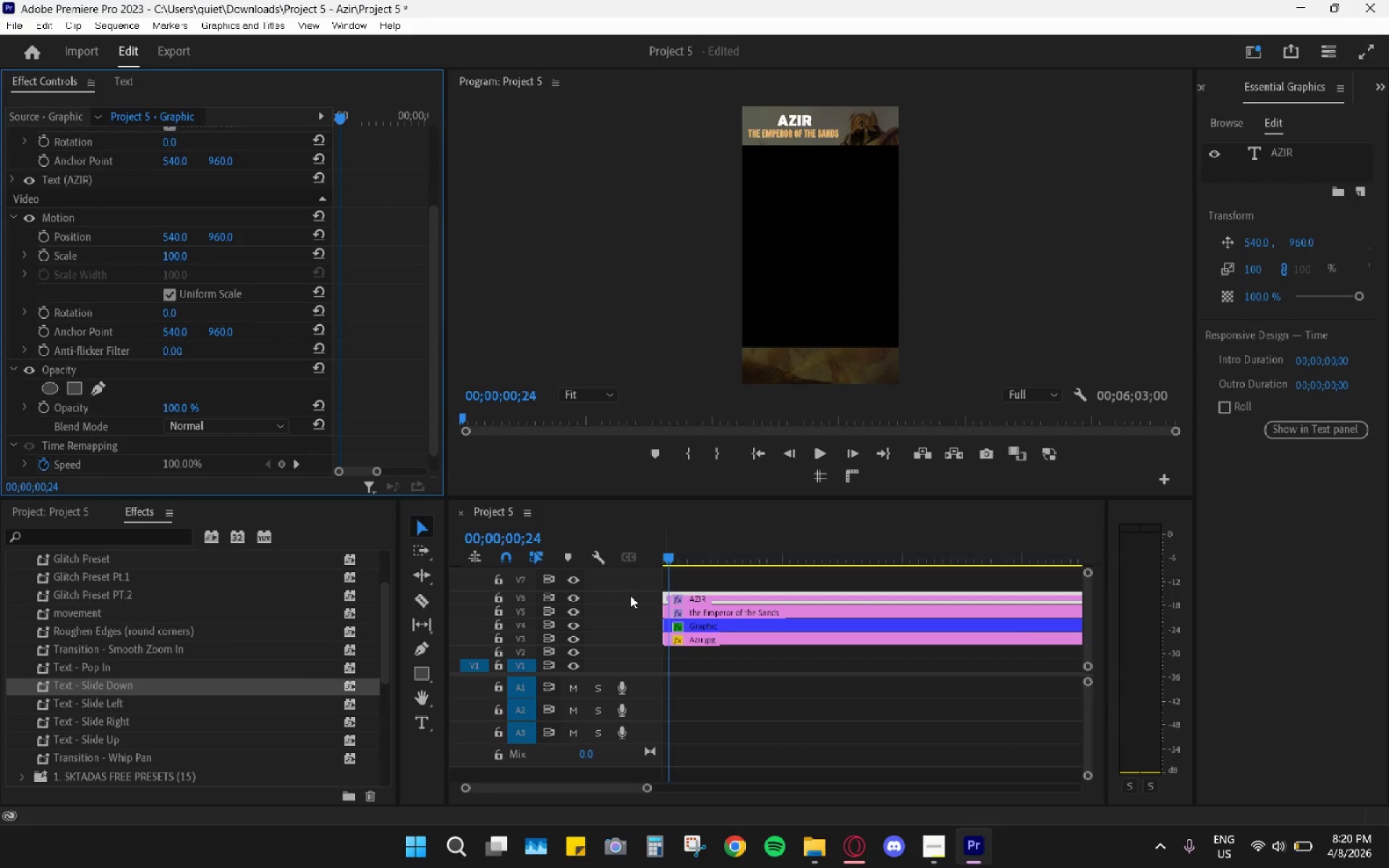 
left_click([707, 605])
 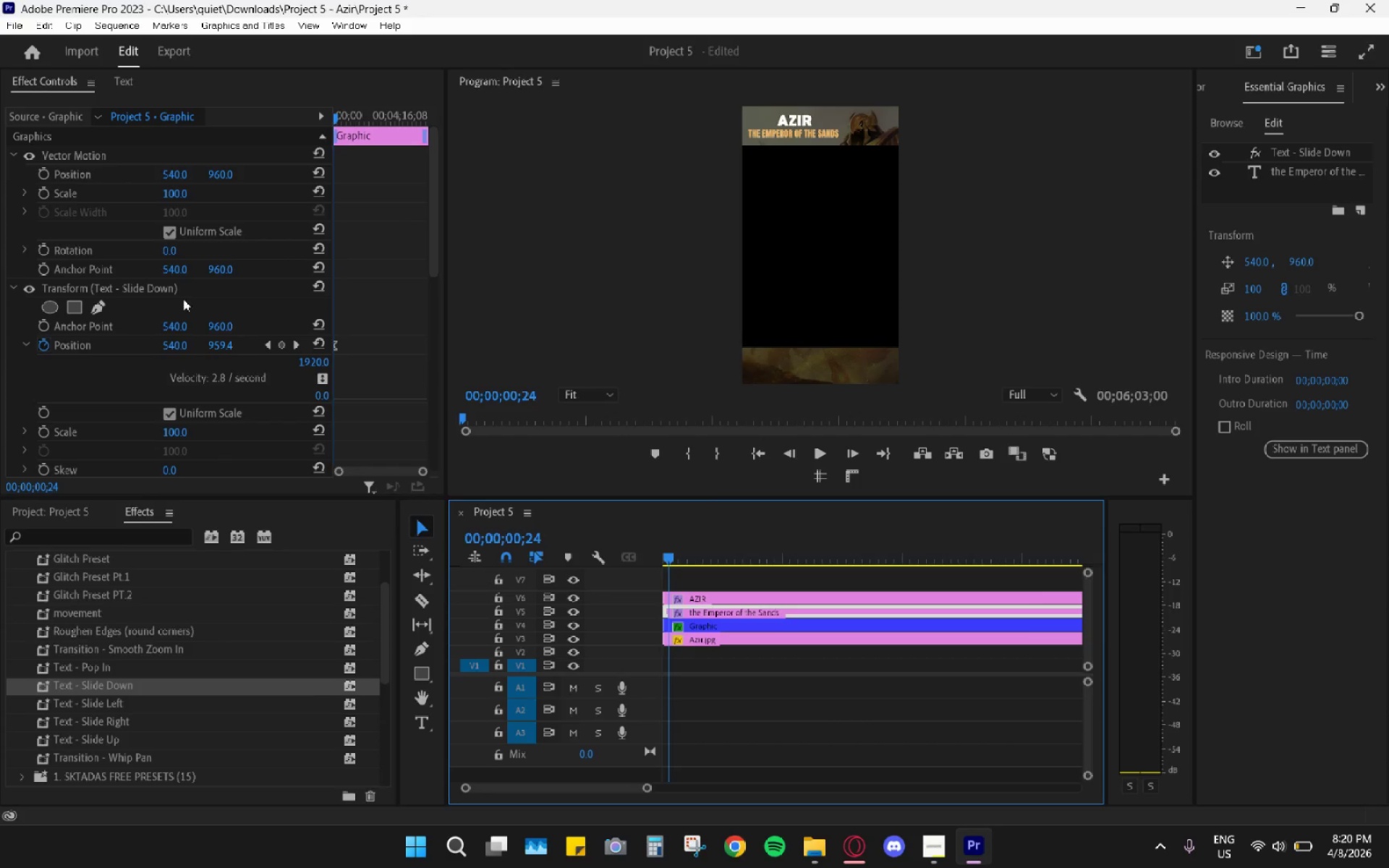 
left_click([179, 288])
 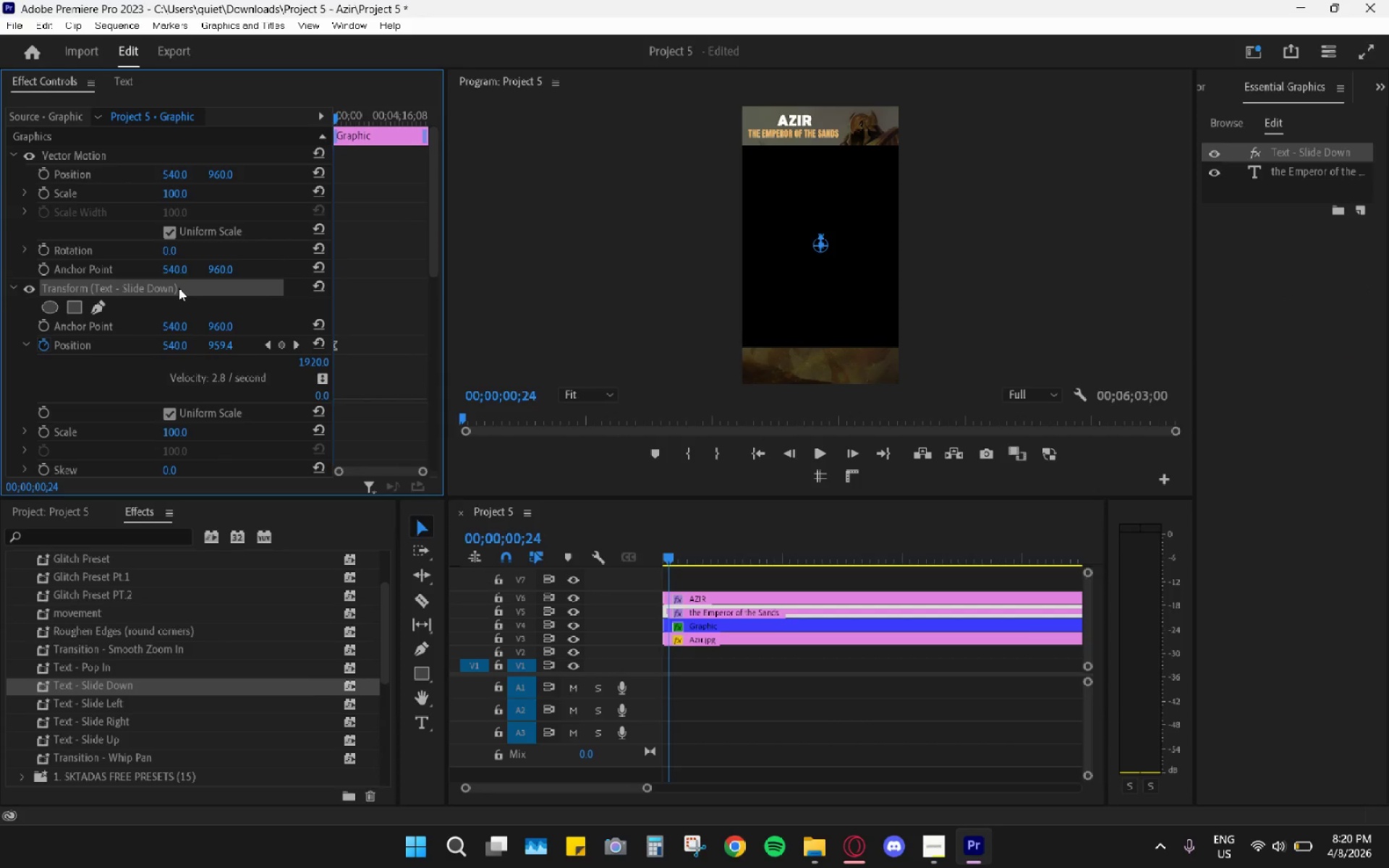 
key(H)
 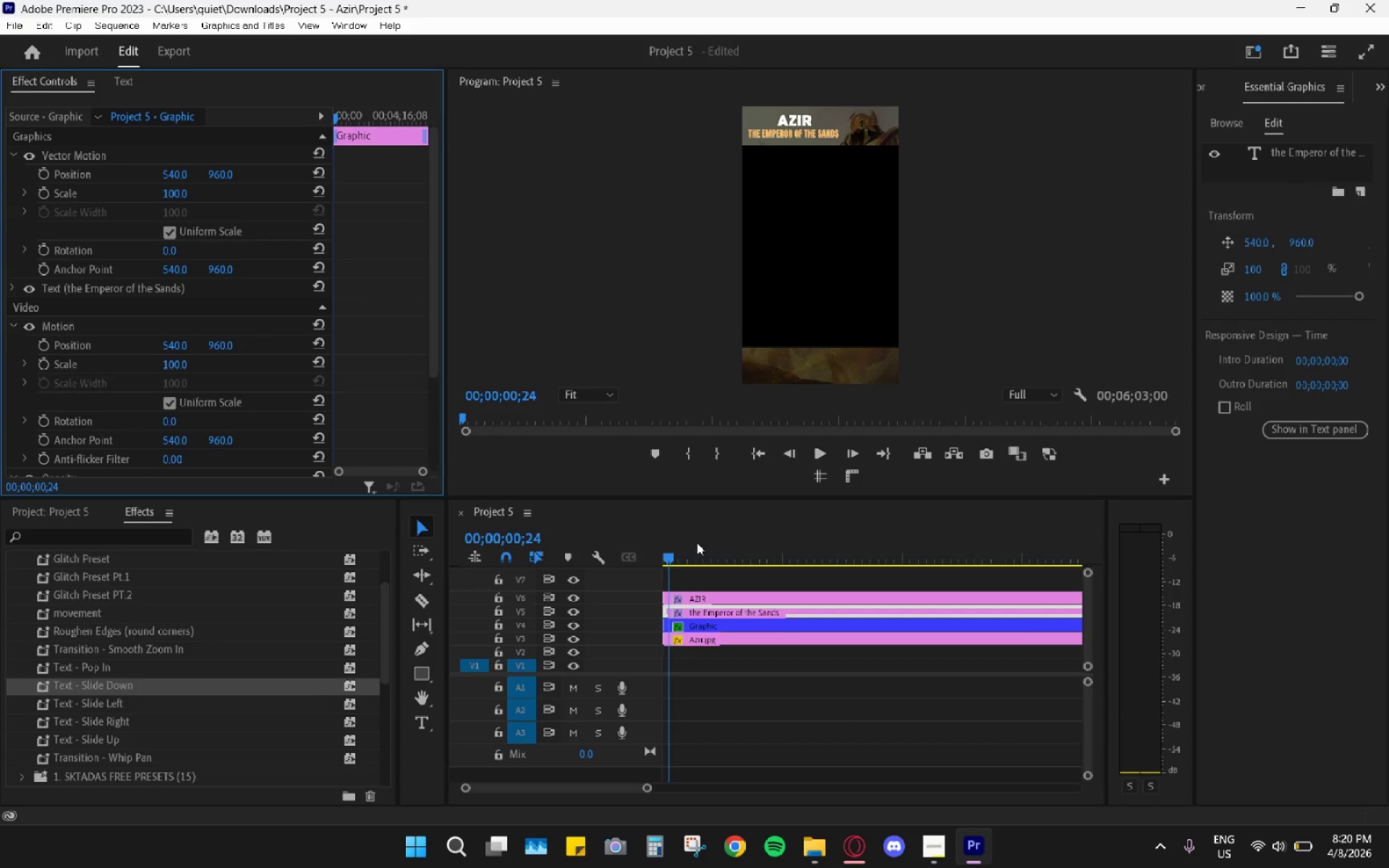 
left_click_drag(start_coordinate=[720, 541], to_coordinate=[595, 542])
 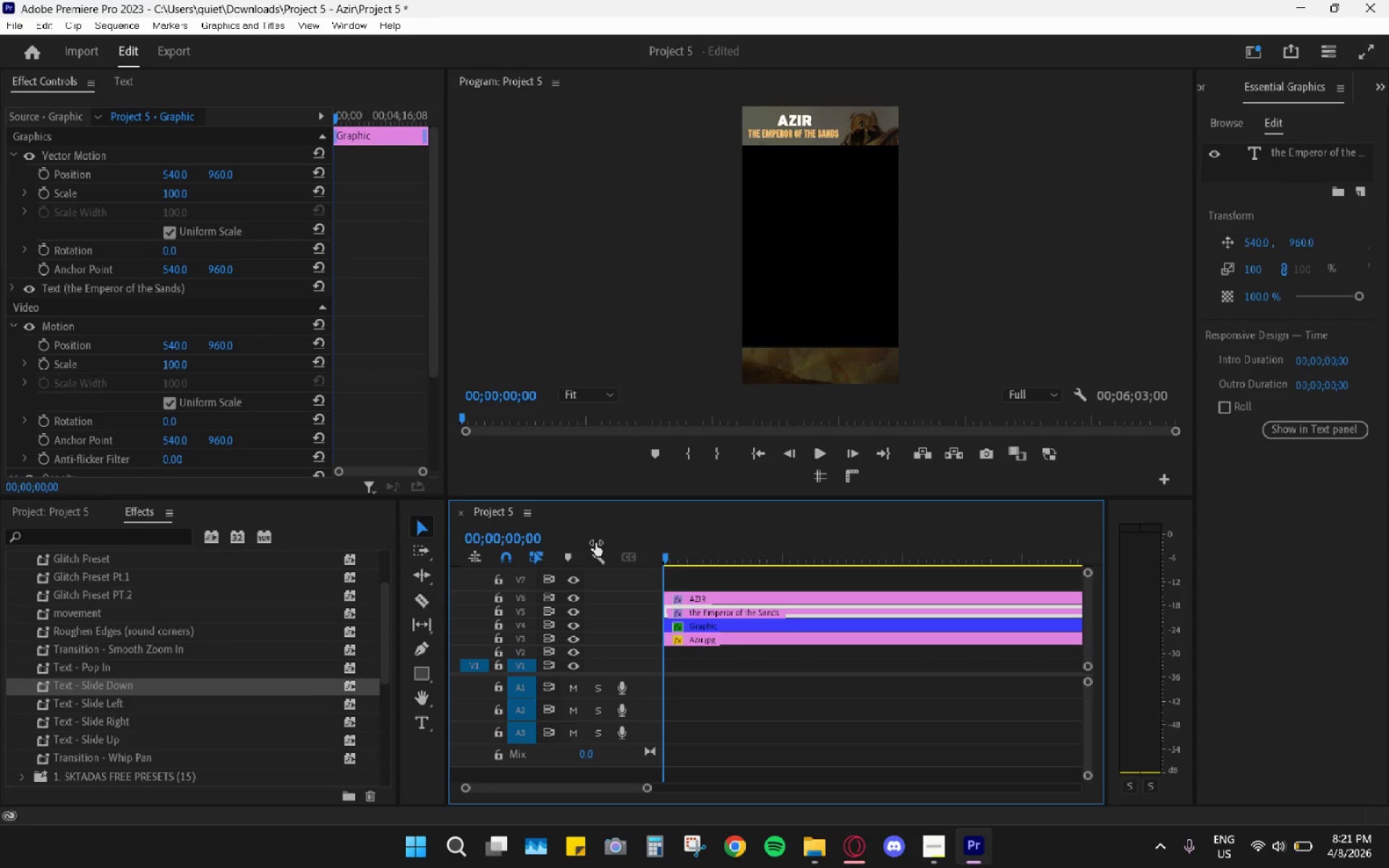 
key(Space)
 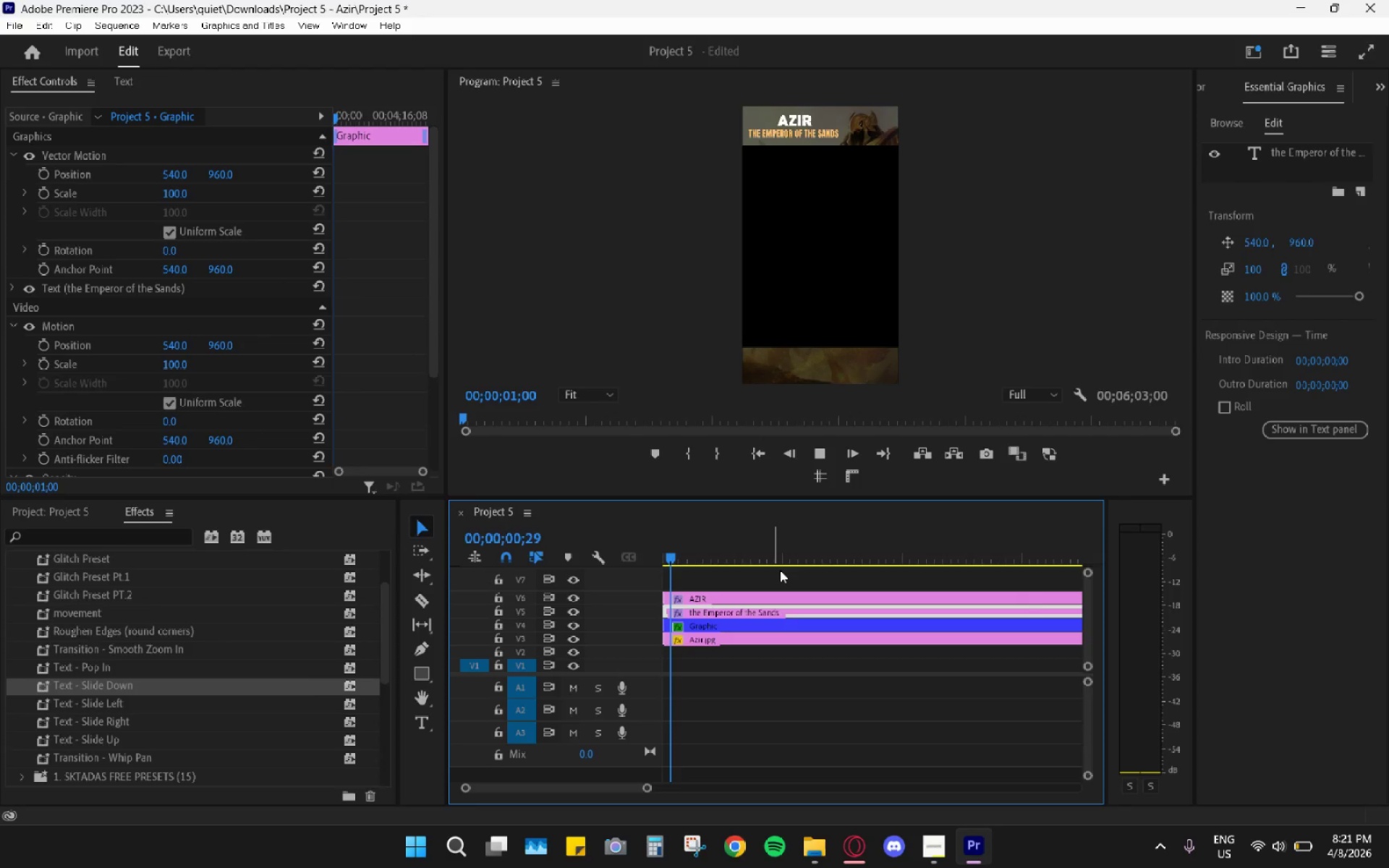 
key(Space)
 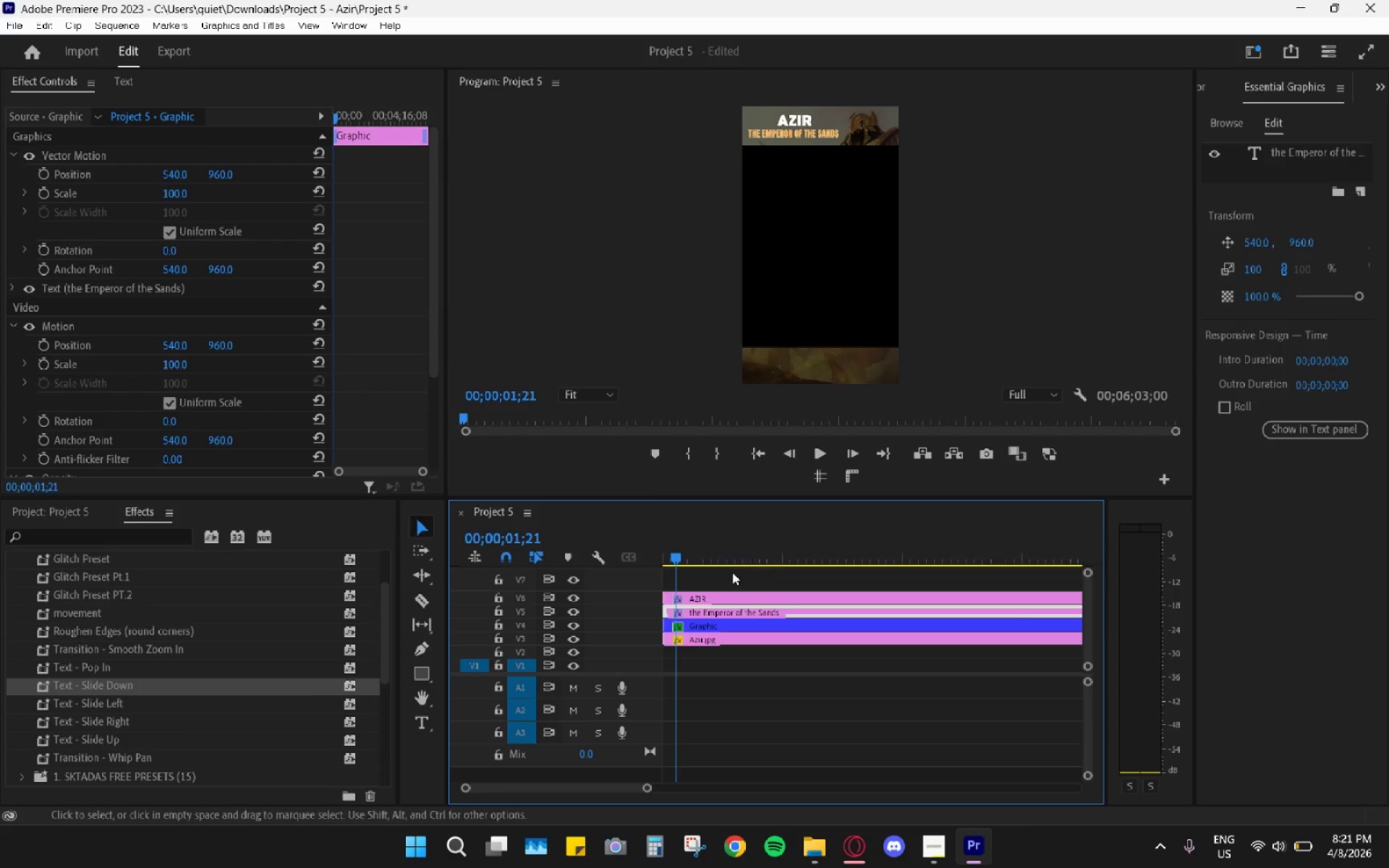 
hold_key(key=AltLeft, duration=1.28)
scroll: coordinate [723, 597], scroll_direction: down, amount: 23.0
 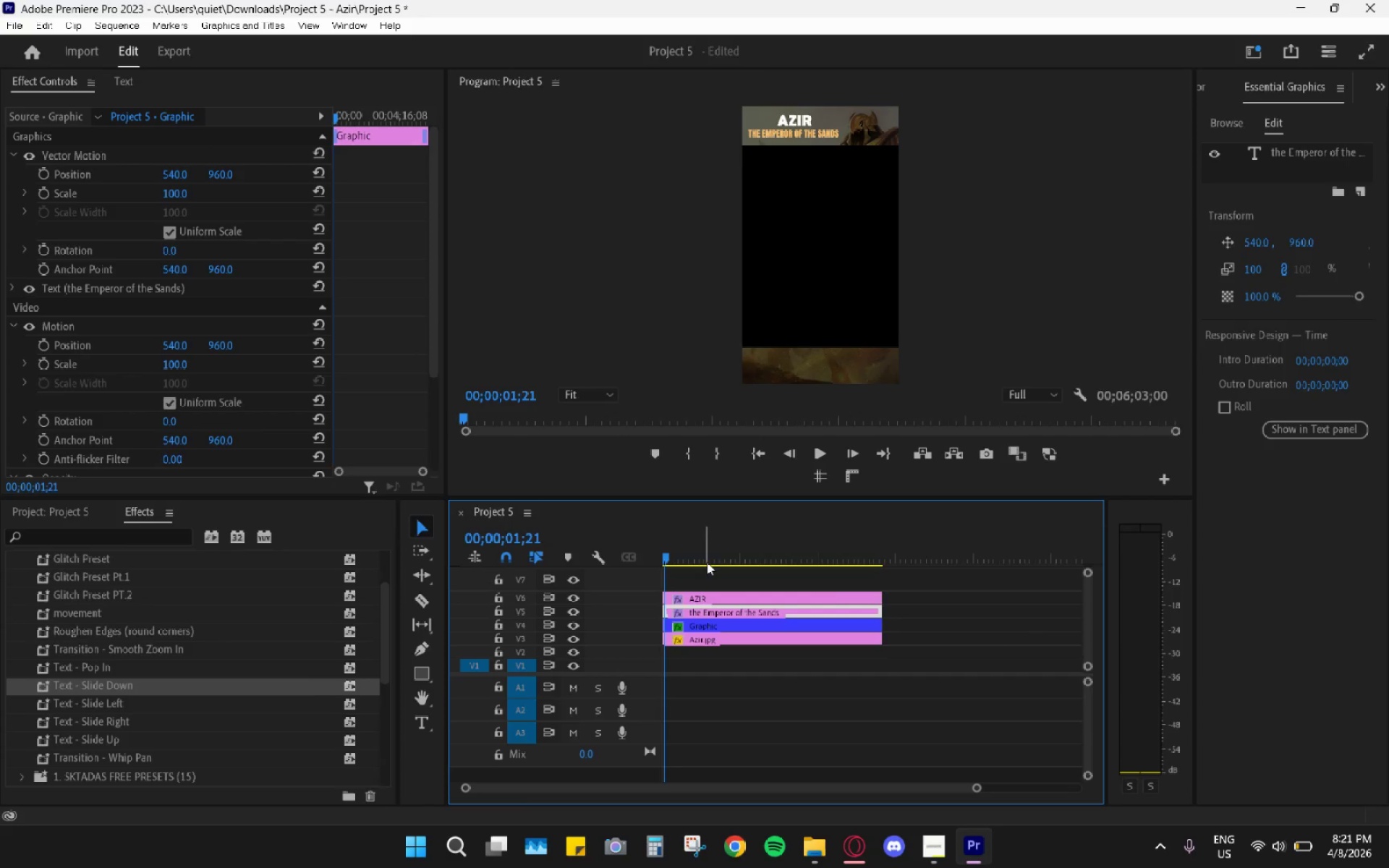 
left_click_drag(start_coordinate=[721, 551], to_coordinate=[529, 528])
 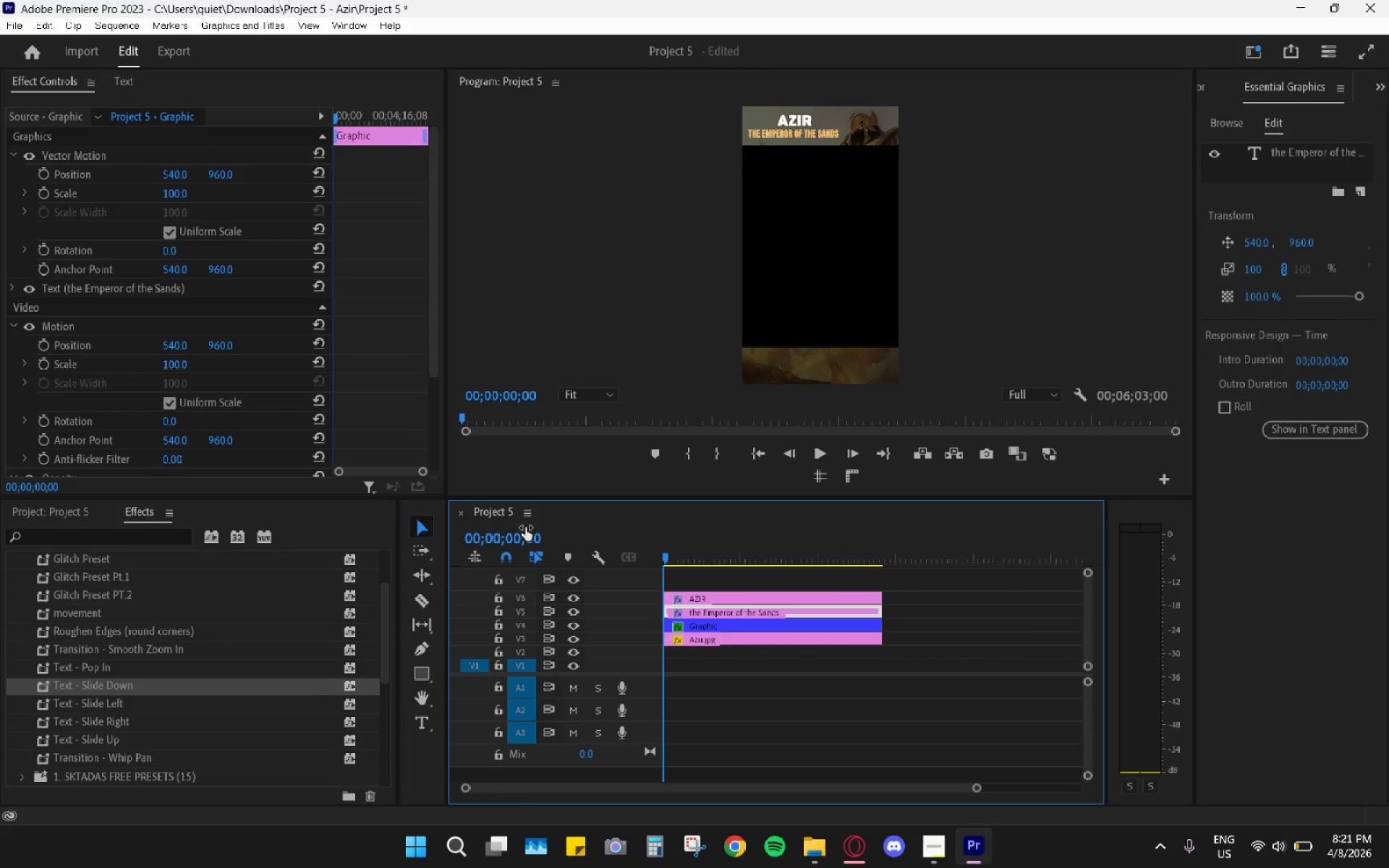 
key(Space)
 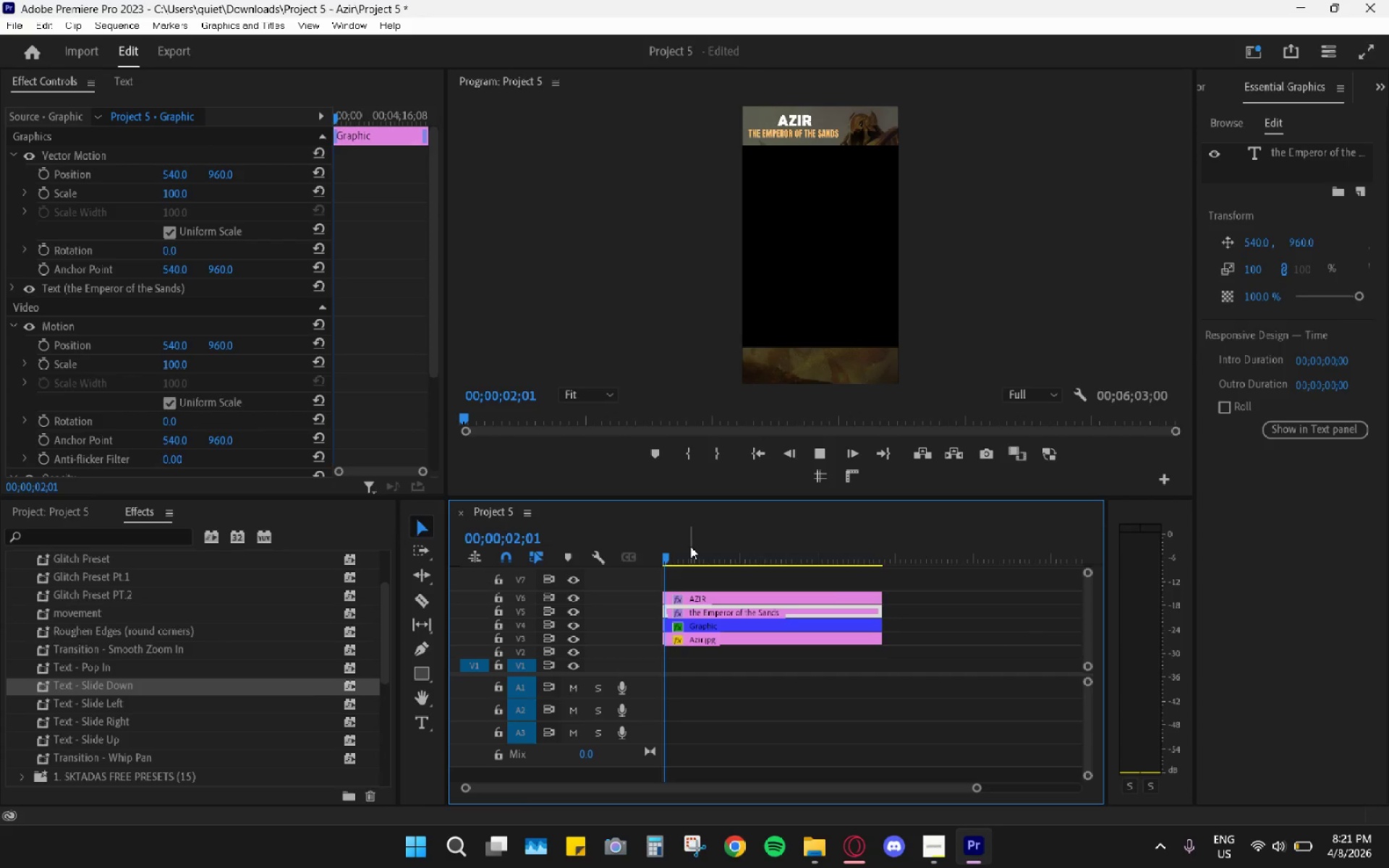 
key(Space)
 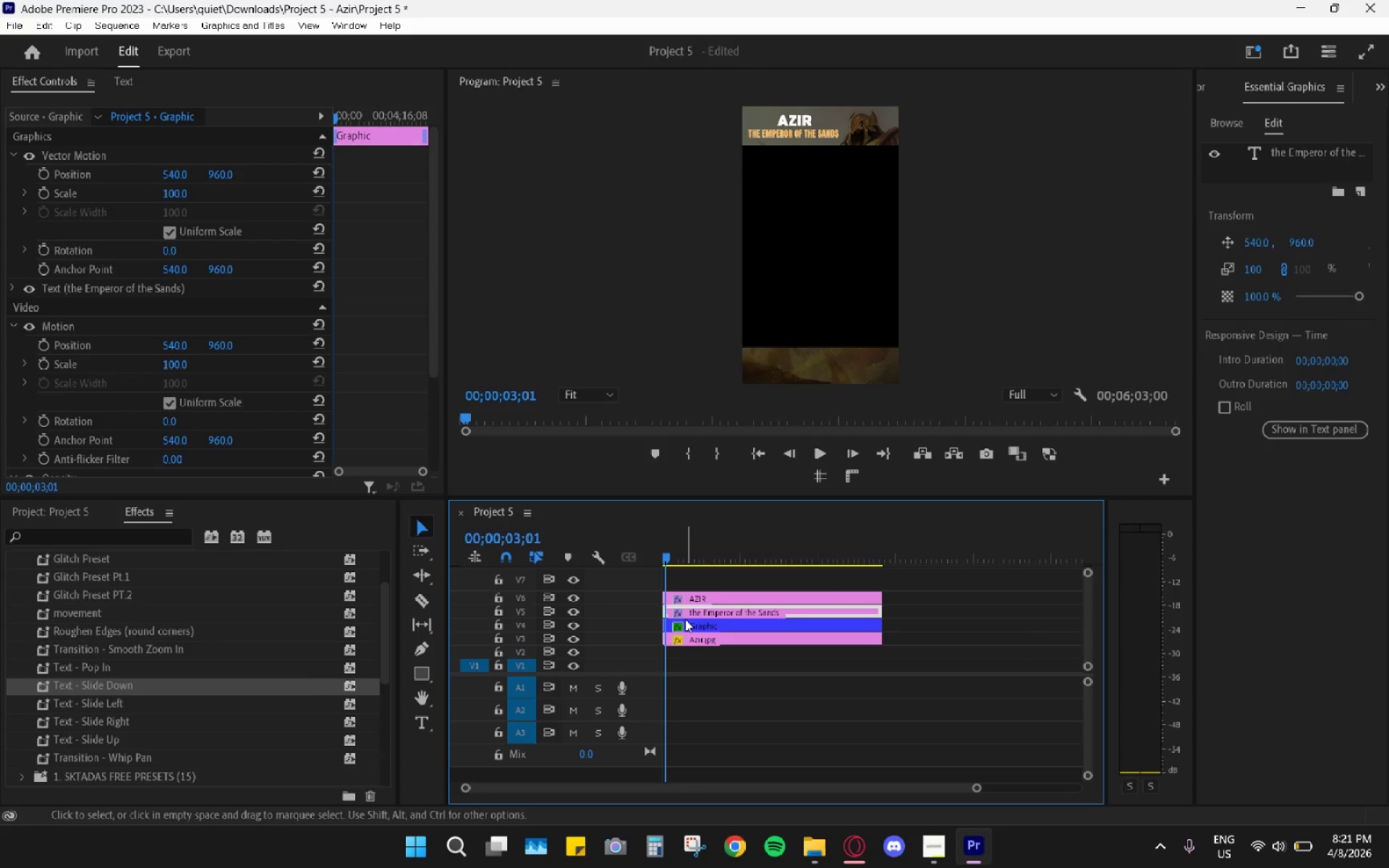 
left_click([688, 620])
 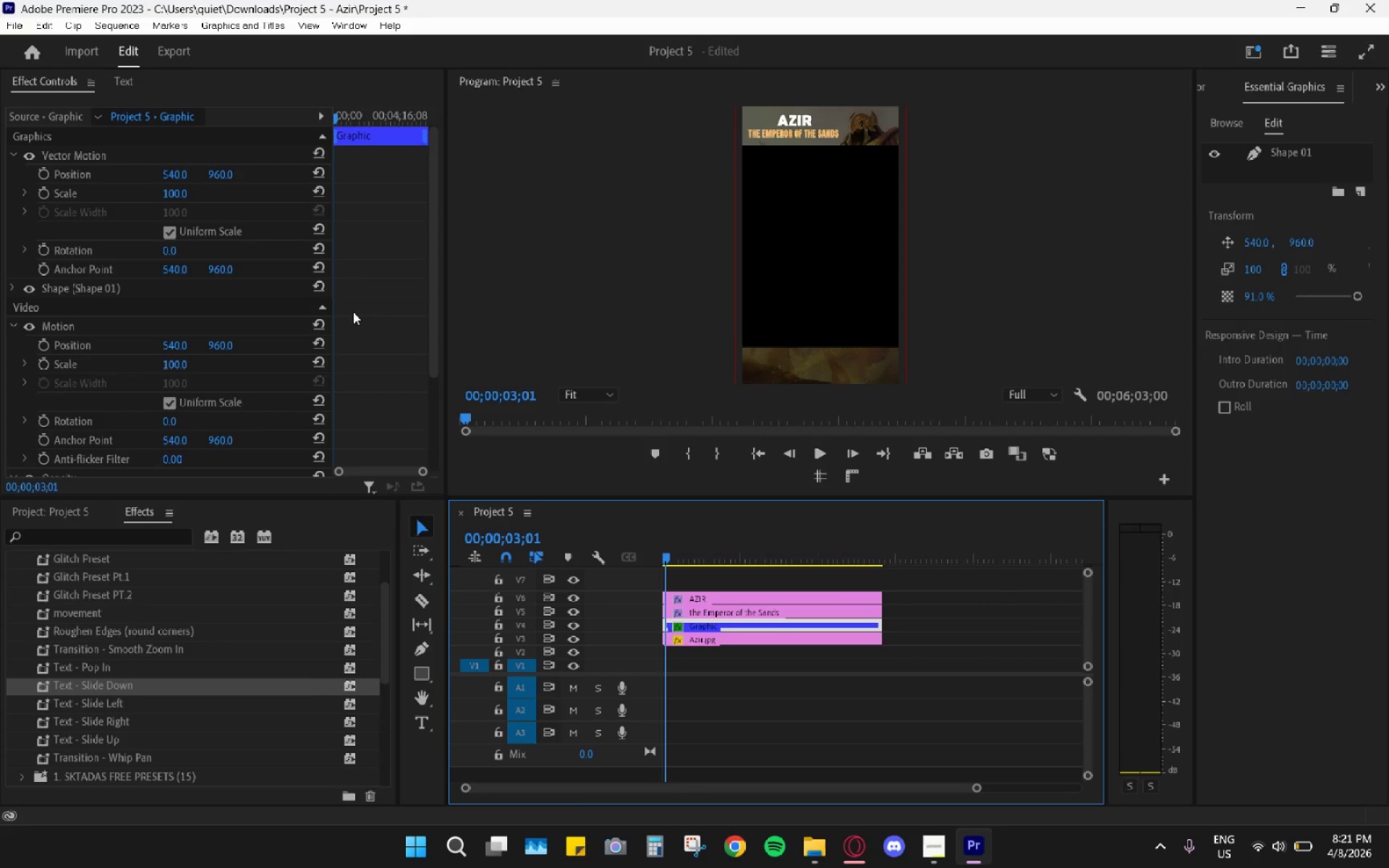 
scroll: coordinate [139, 380], scroll_direction: down, amount: 8.0
 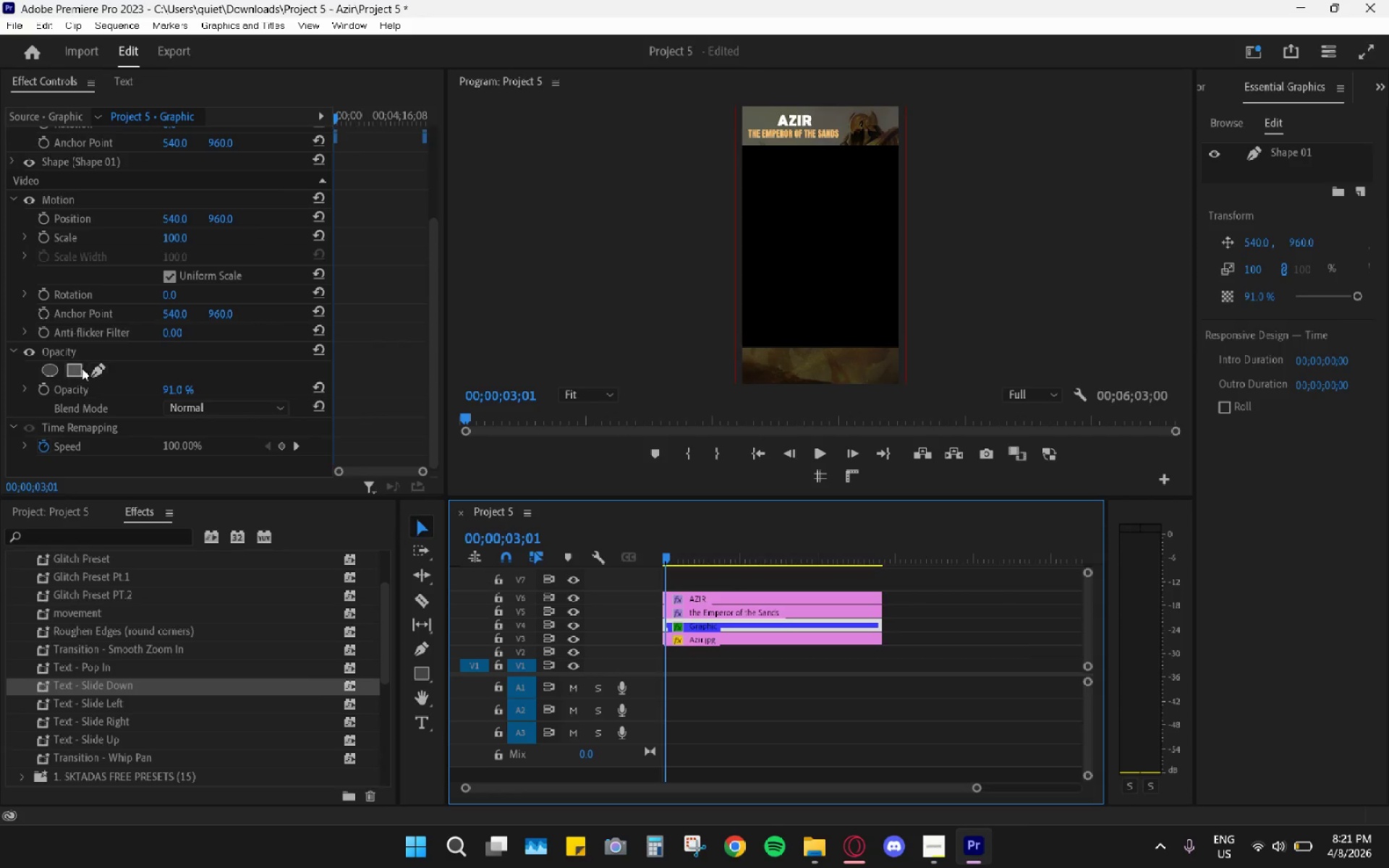 
left_click([75, 367])
 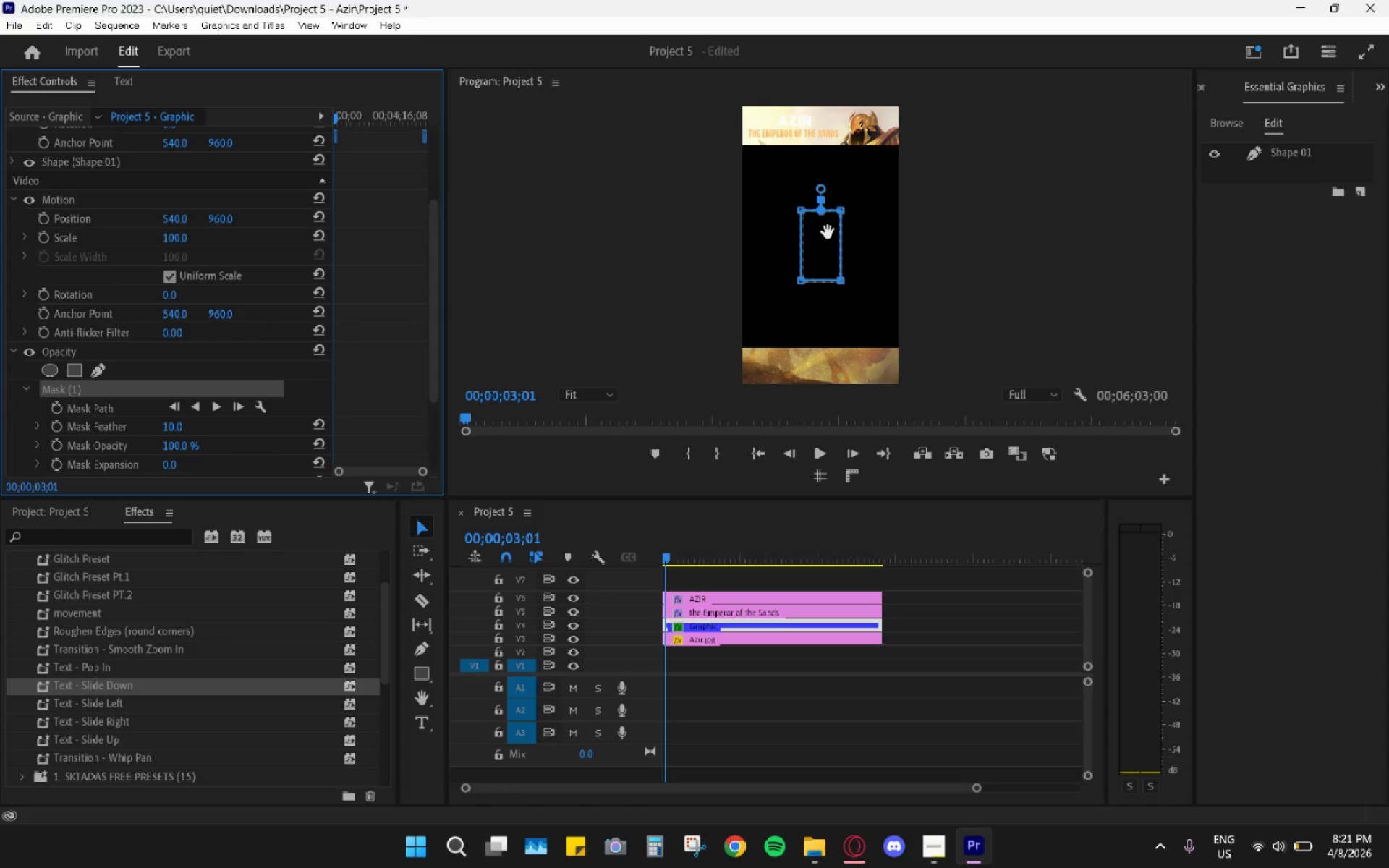 
left_click_drag(start_coordinate=[833, 252], to_coordinate=[772, 187])
 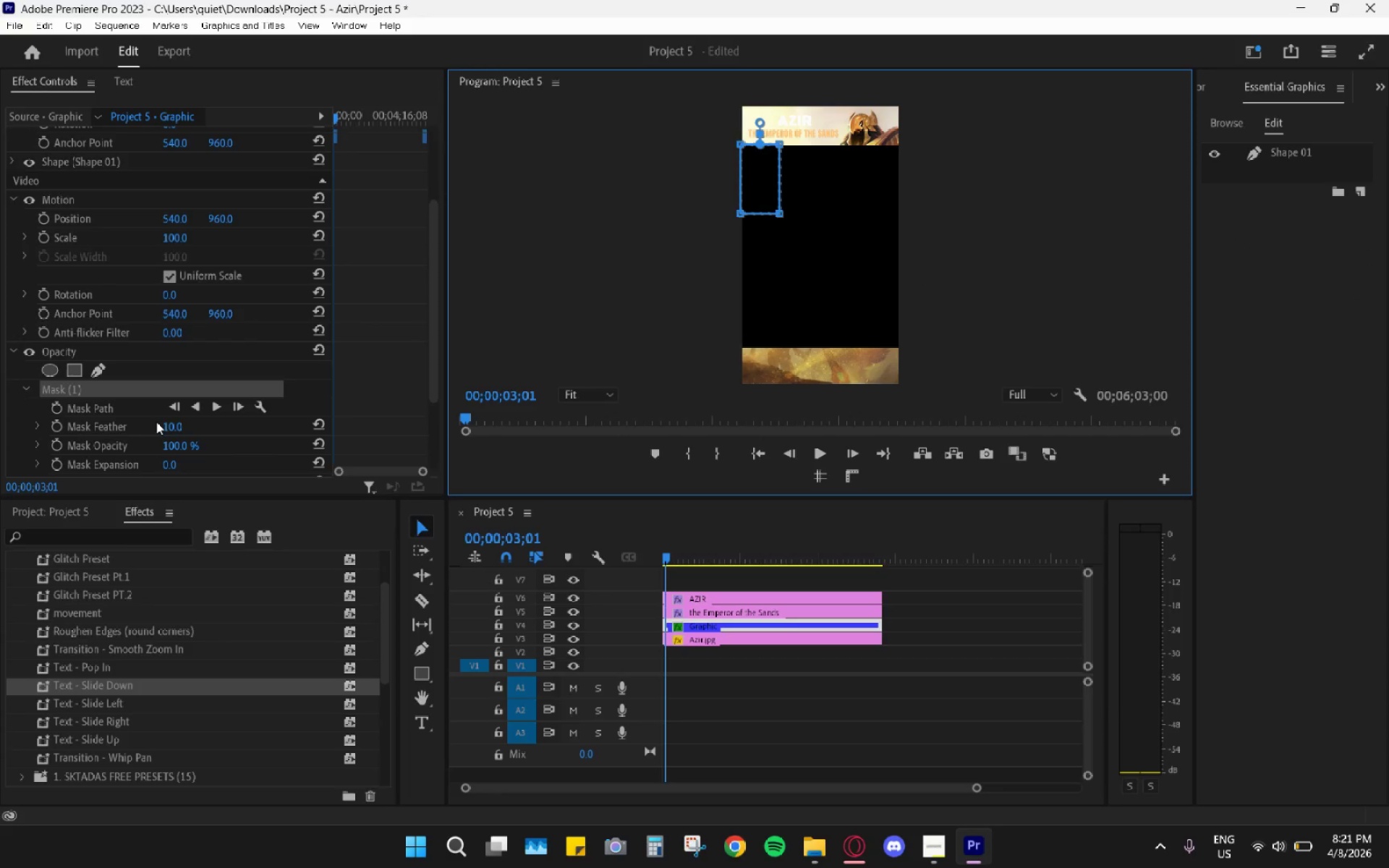 
left_click_drag(start_coordinate=[174, 429], to_coordinate=[150, 430])
 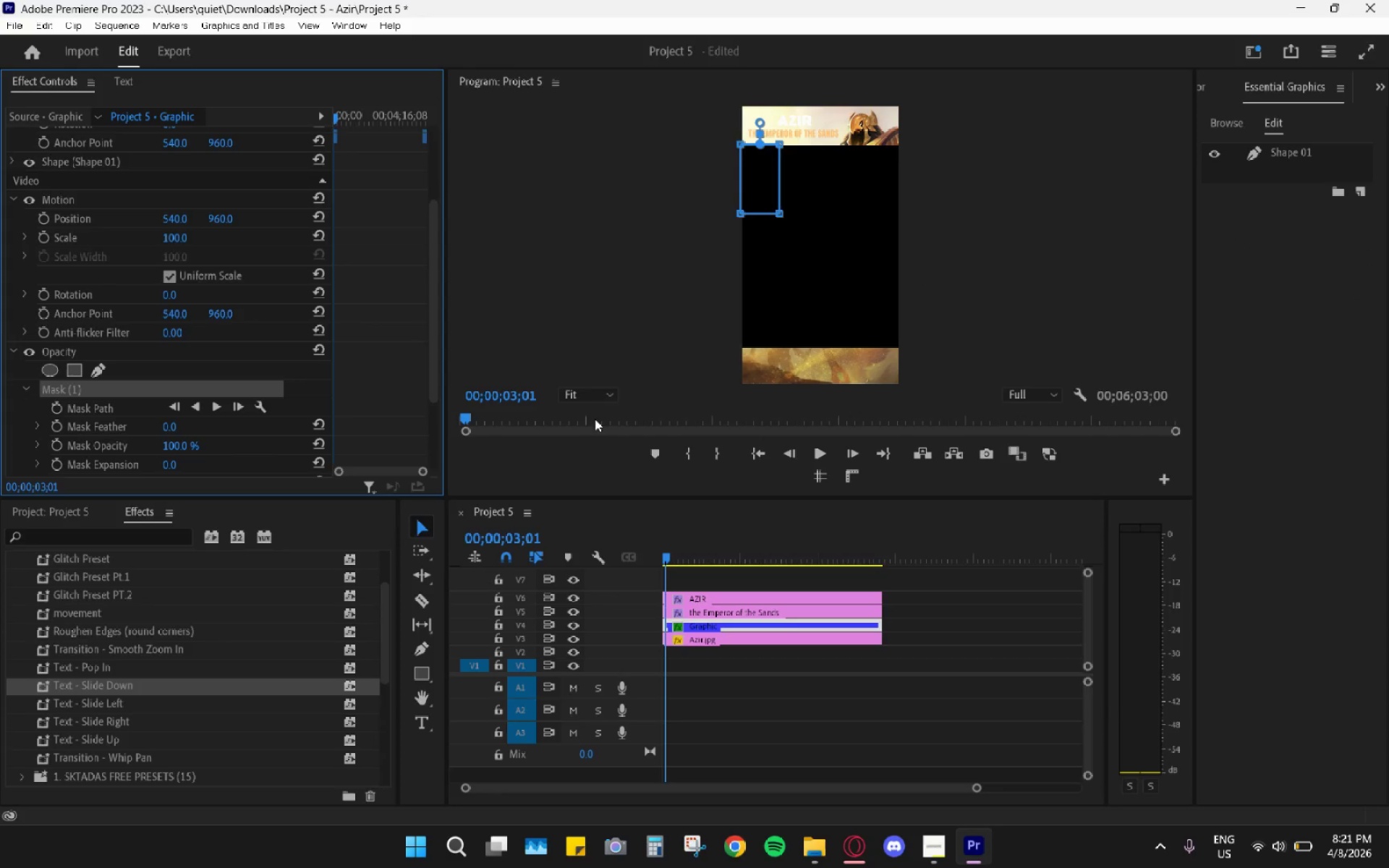 
left_click_drag(start_coordinate=[592, 392], to_coordinate=[592, 398])
 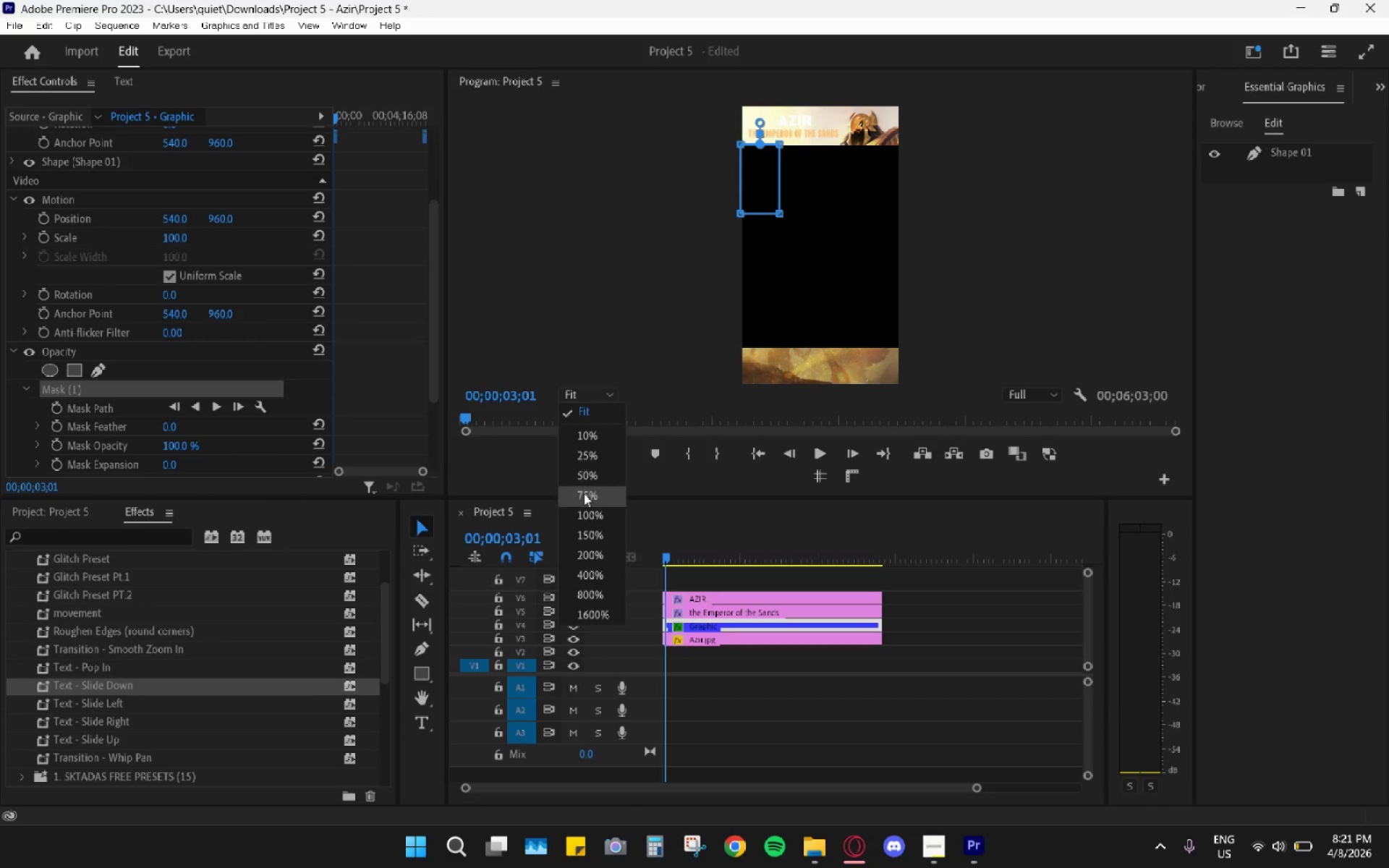 
left_click([583, 495])
 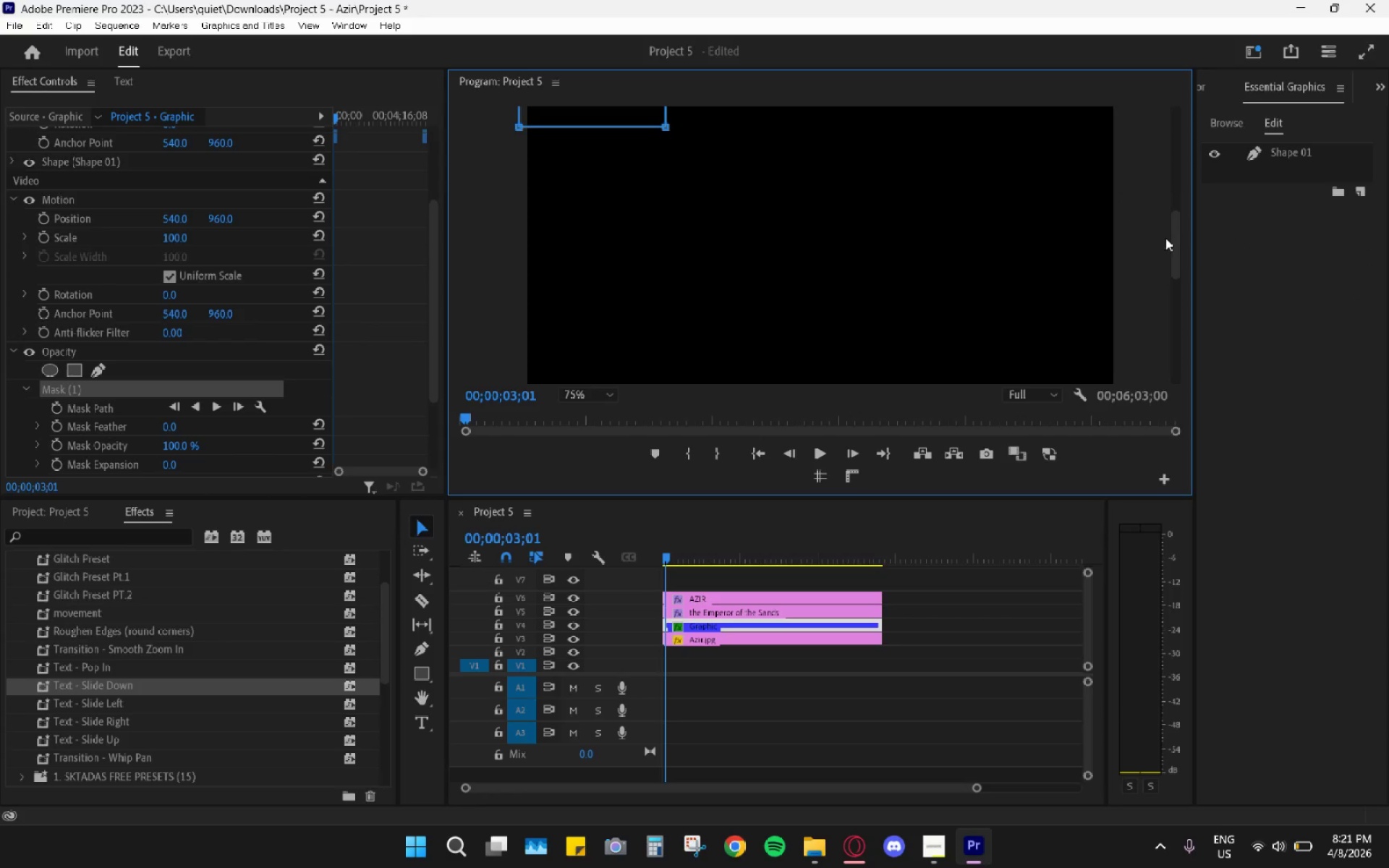 
left_click_drag(start_coordinate=[1181, 255], to_coordinate=[1172, 243])
 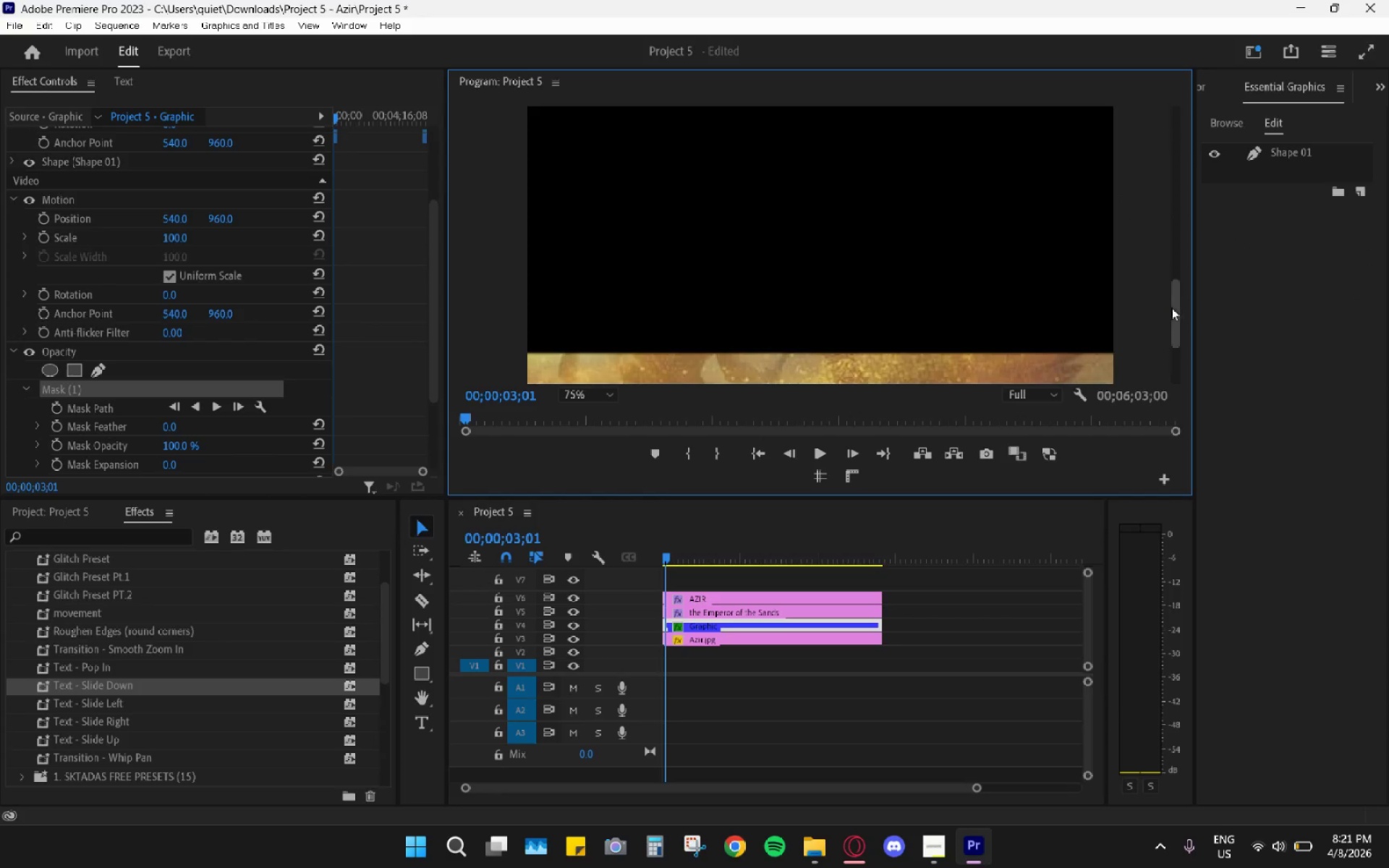 
left_click_drag(start_coordinate=[1174, 311], to_coordinate=[1178, 132])
 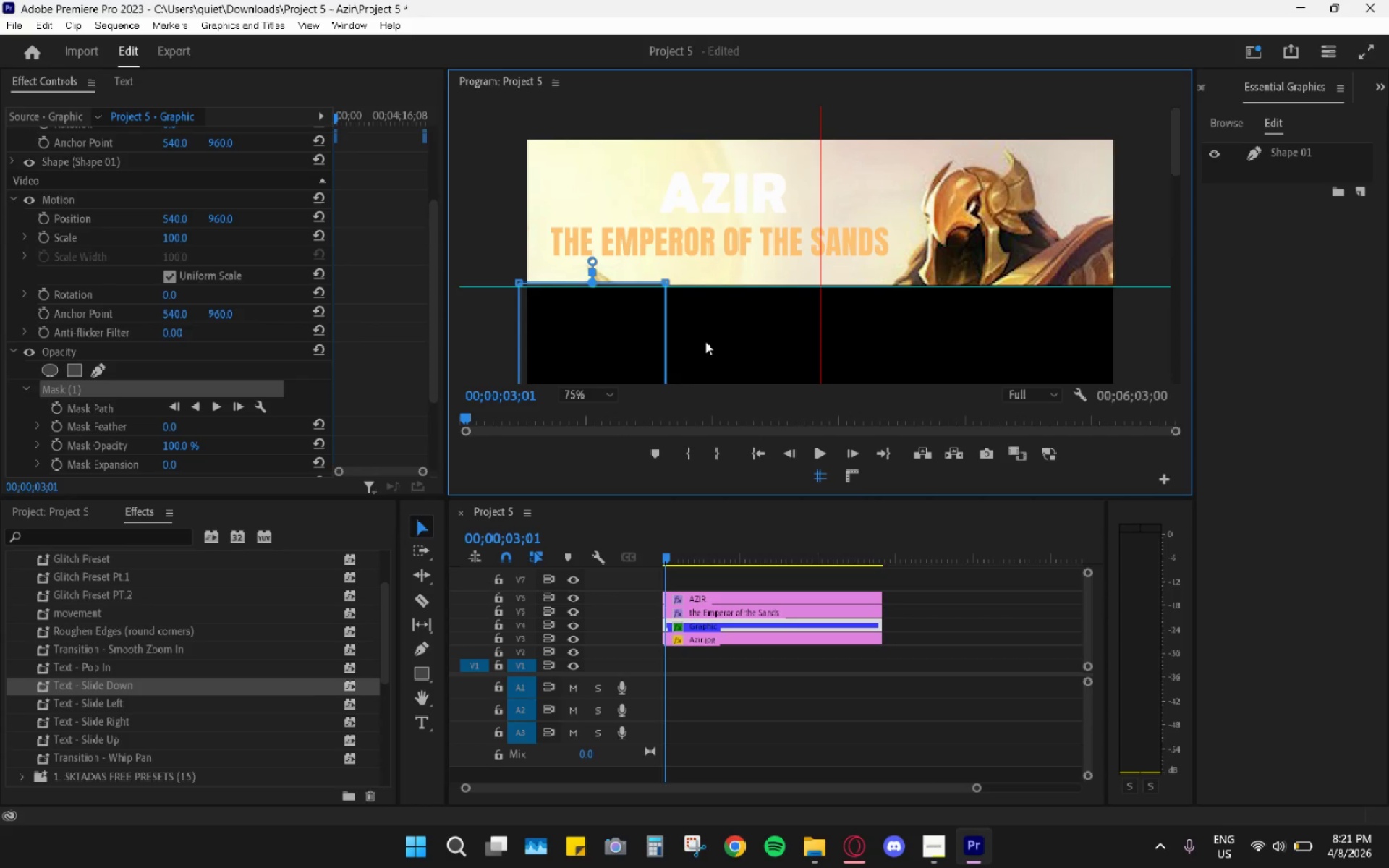 
left_click_drag(start_coordinate=[583, 336], to_coordinate=[587, 340])
 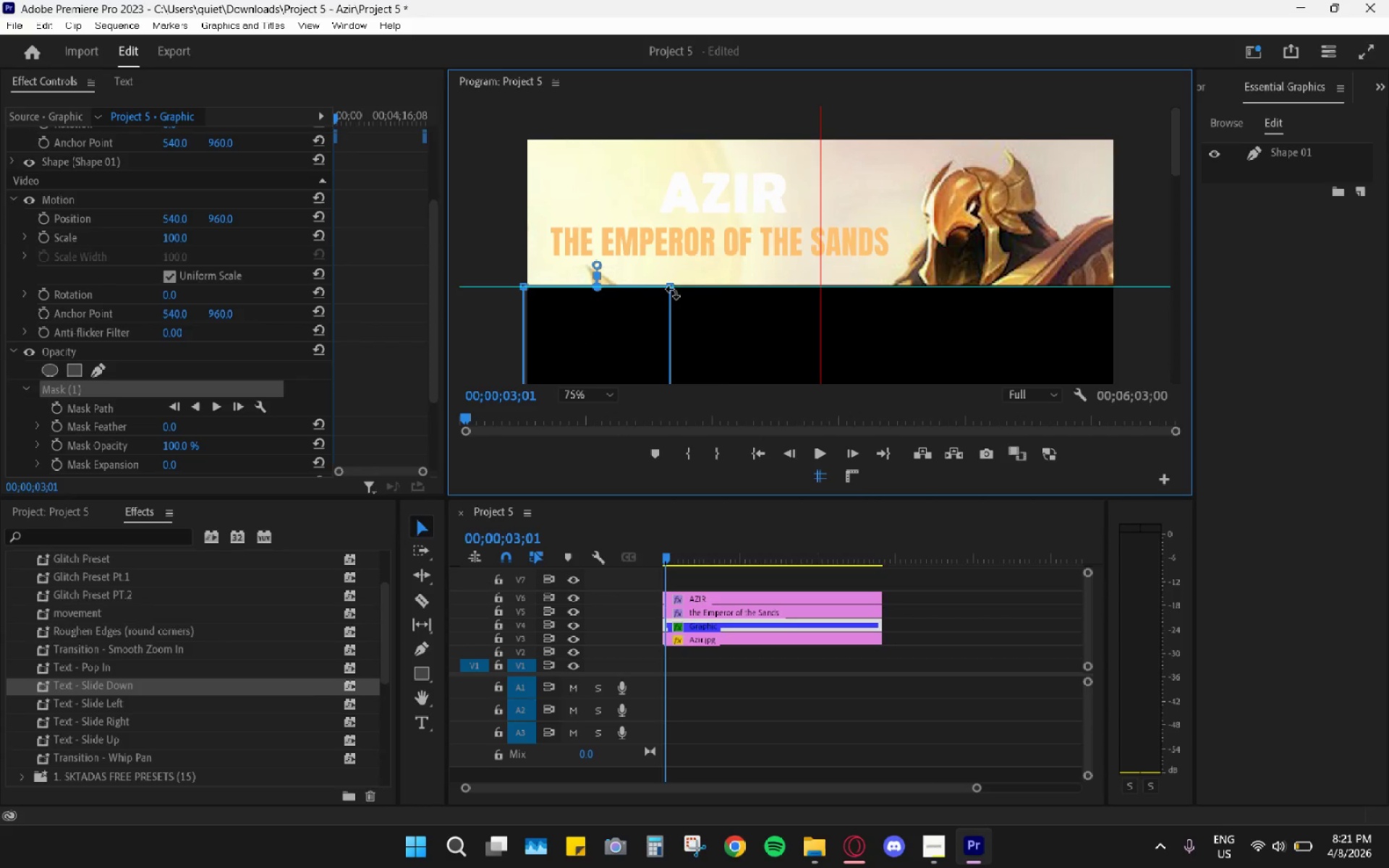 
left_click_drag(start_coordinate=[670, 289], to_coordinate=[1116, 284])
 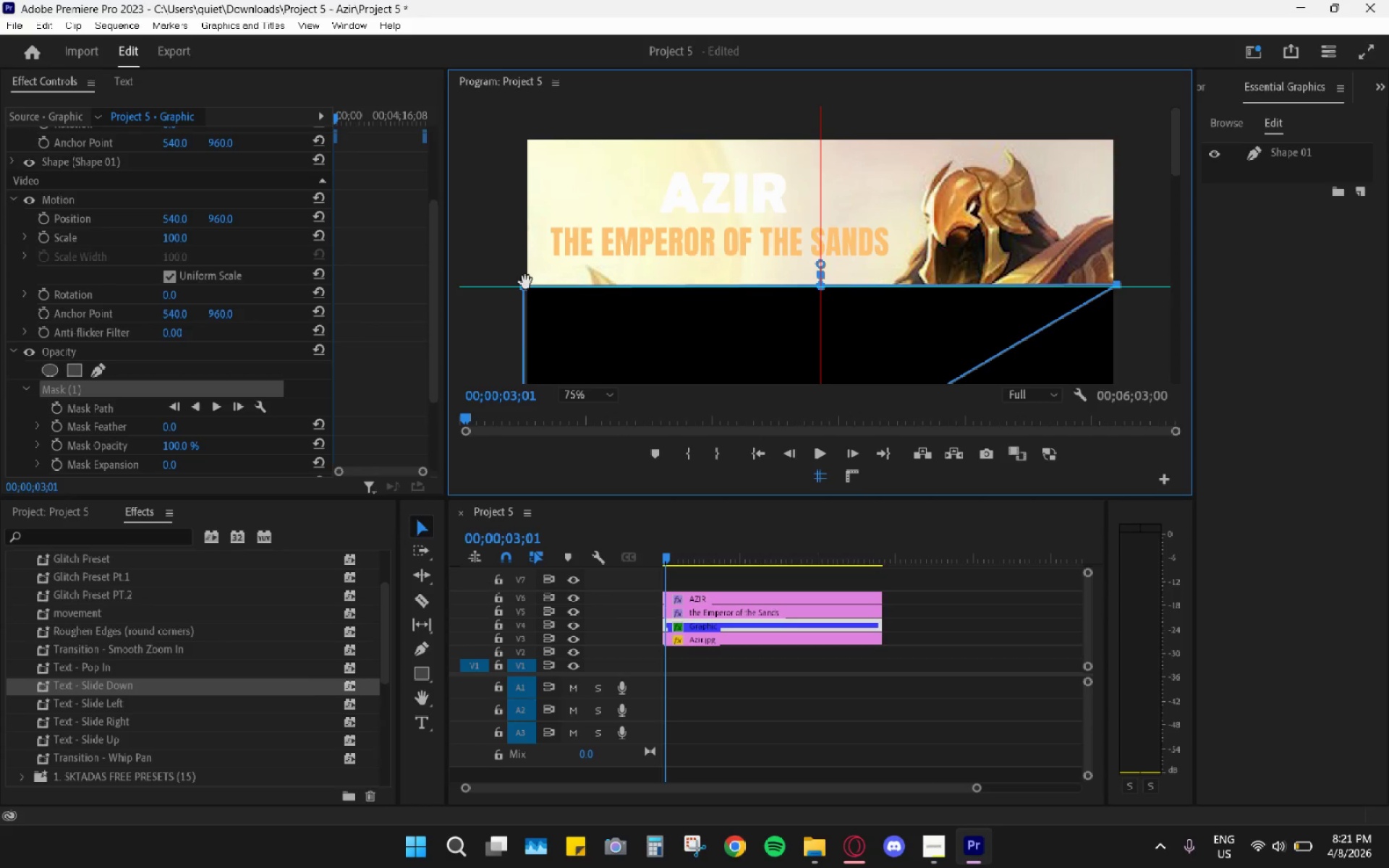 
wait(6.56)
 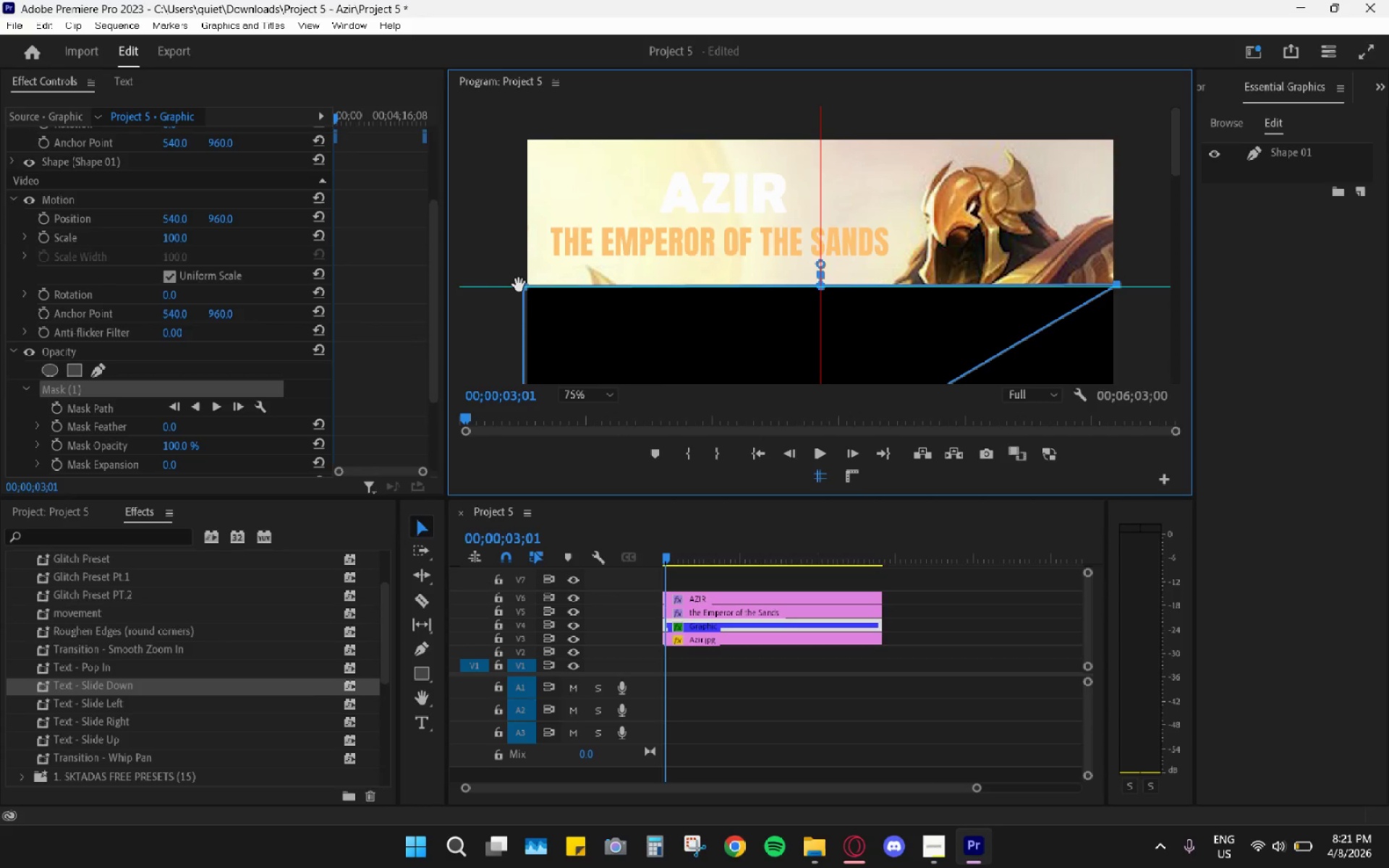 
left_click_drag(start_coordinate=[520, 286], to_coordinate=[518, 283])
 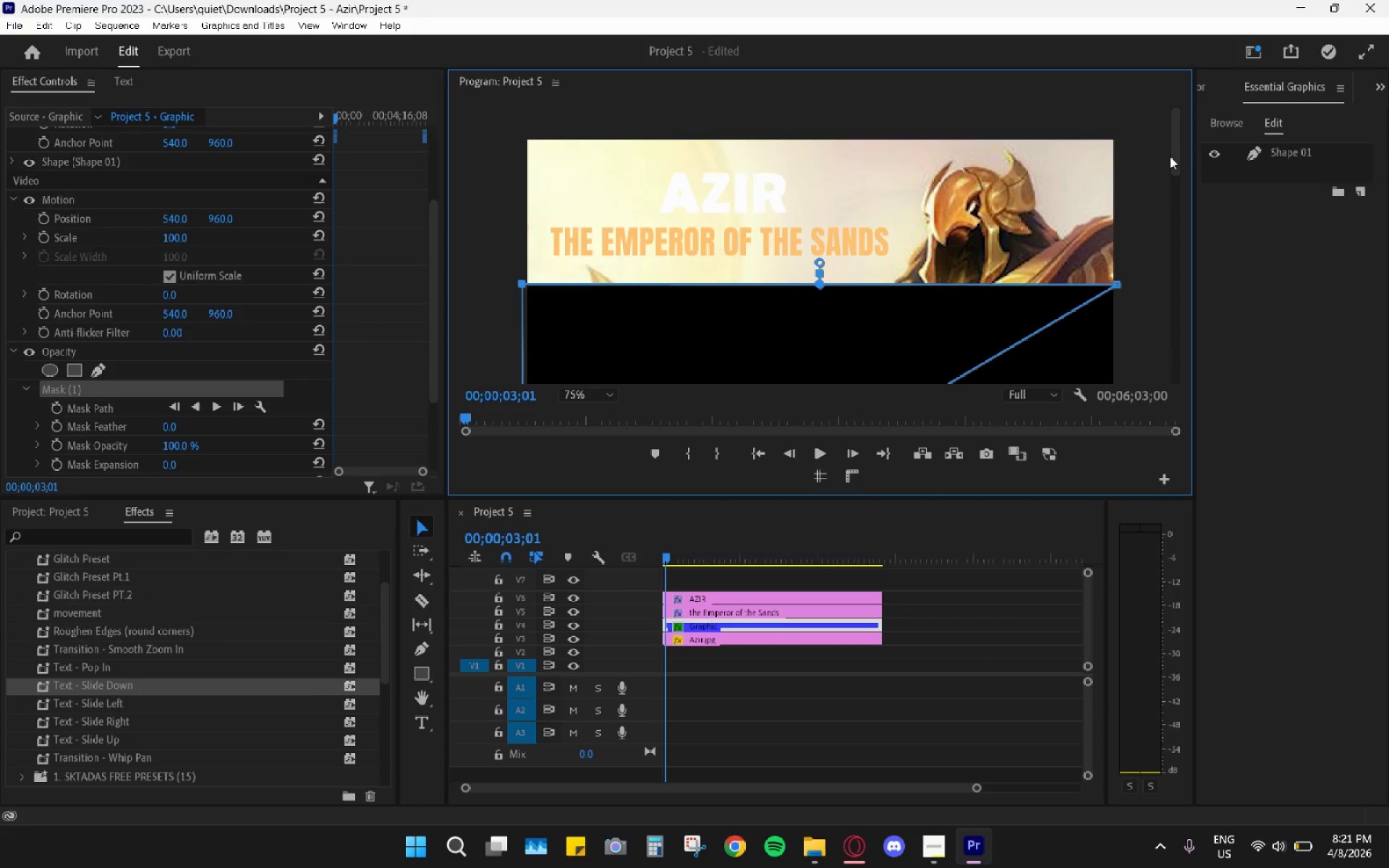 
left_click_drag(start_coordinate=[1170, 163], to_coordinate=[1168, 181])
 